 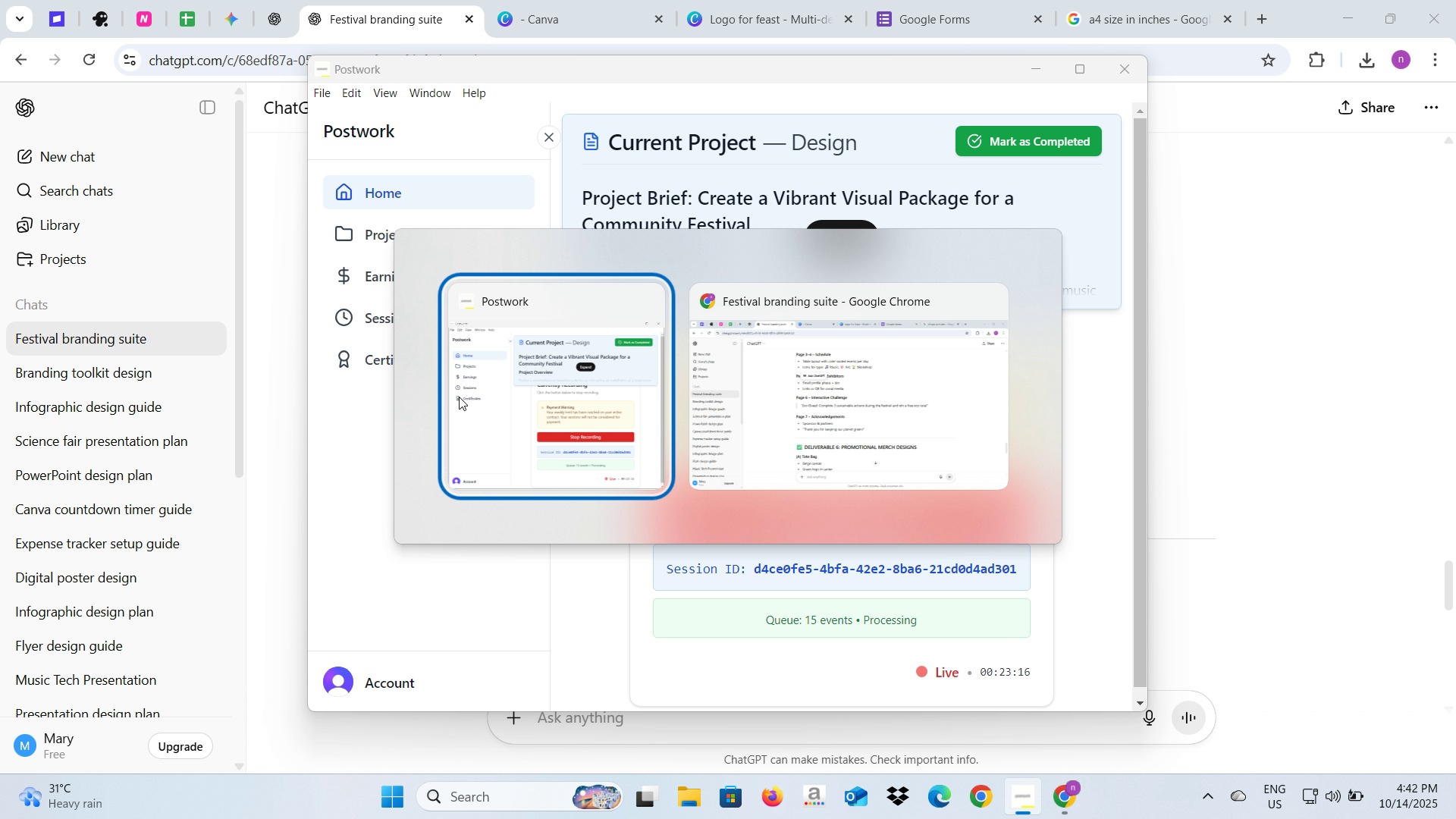 
key(Alt+Tab)
 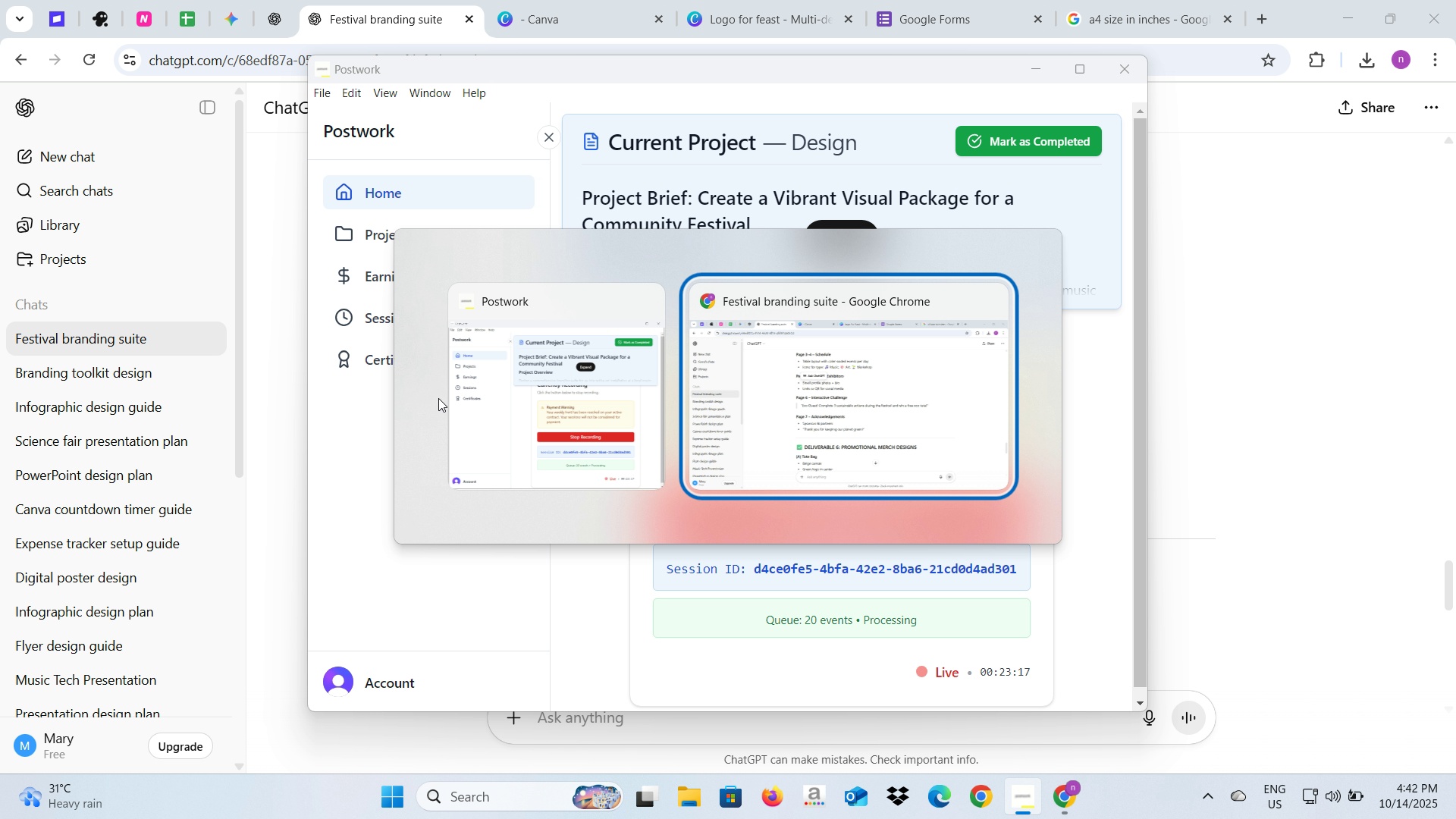 
key(Alt+Tab)
 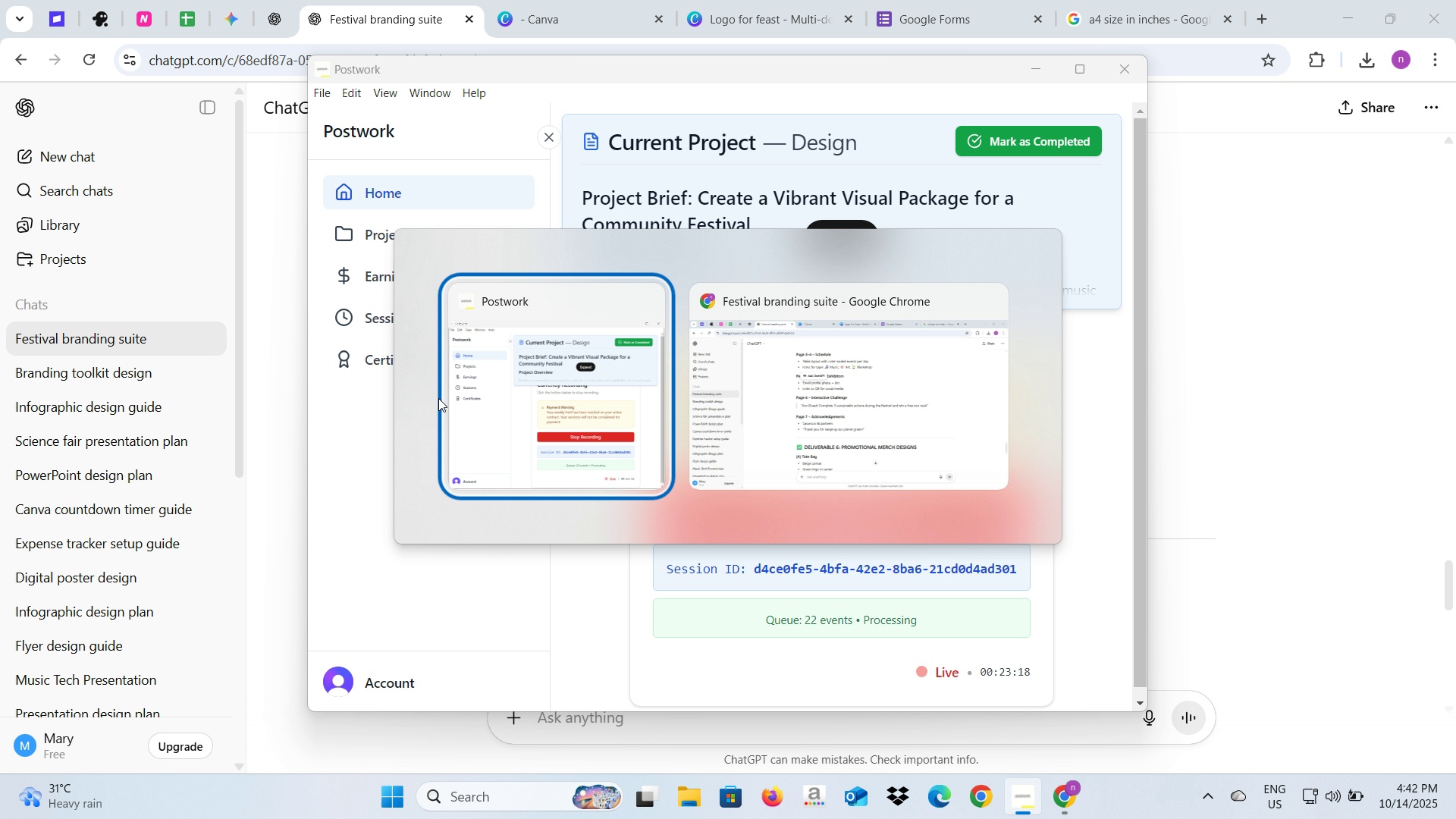 
key(Alt+Tab)
 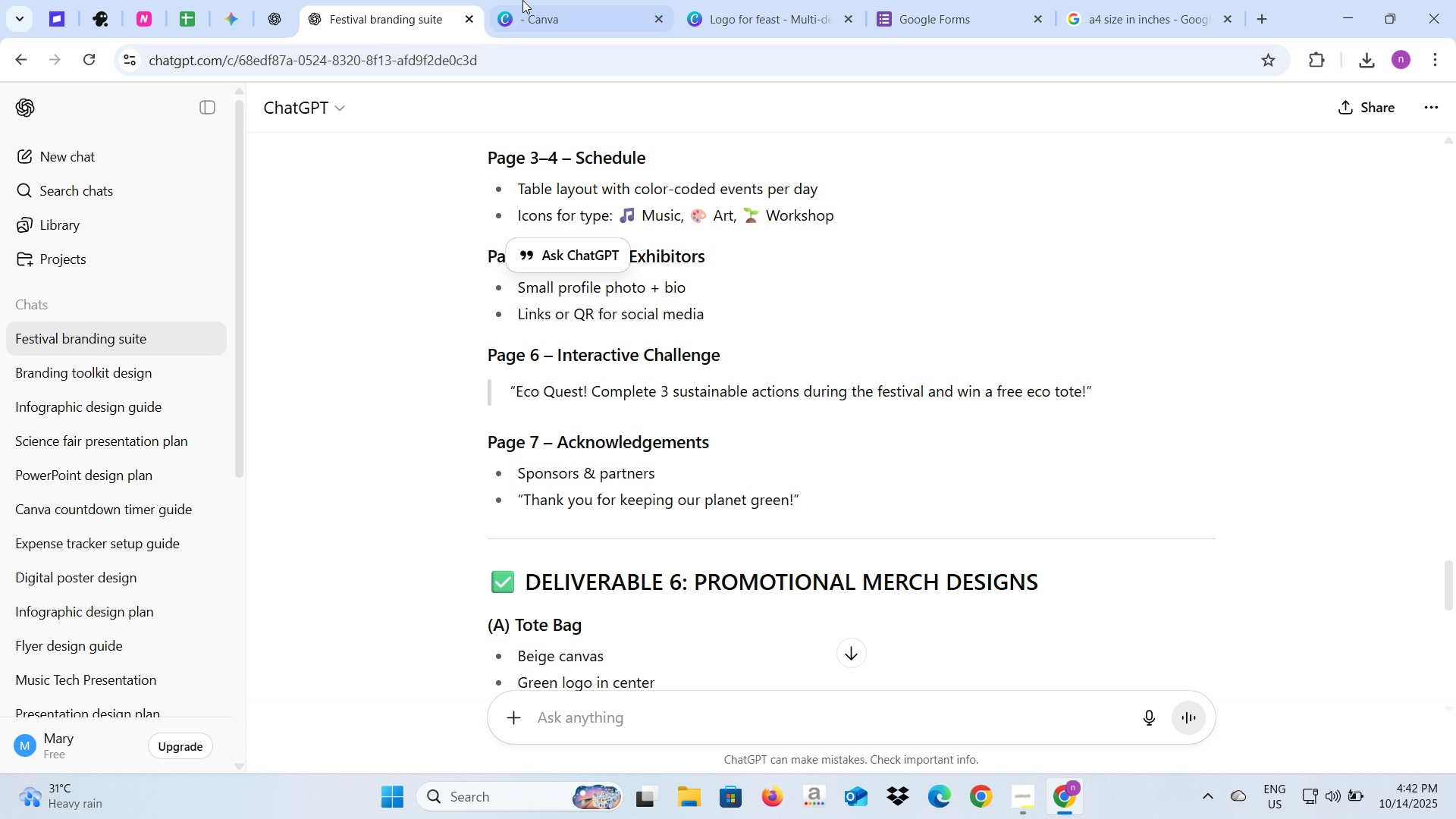 
left_click([523, 0])
 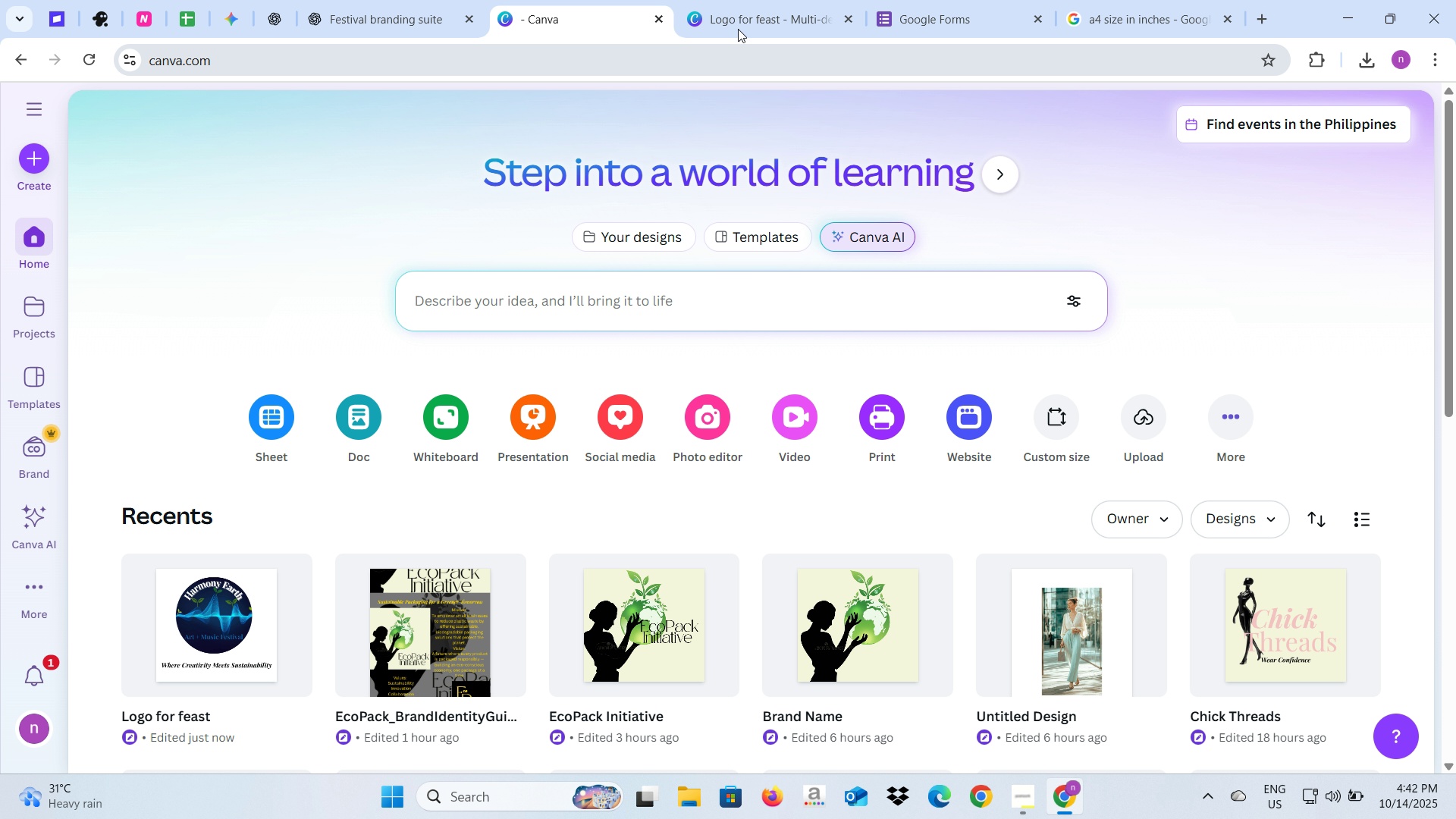 
left_click([738, 24])
 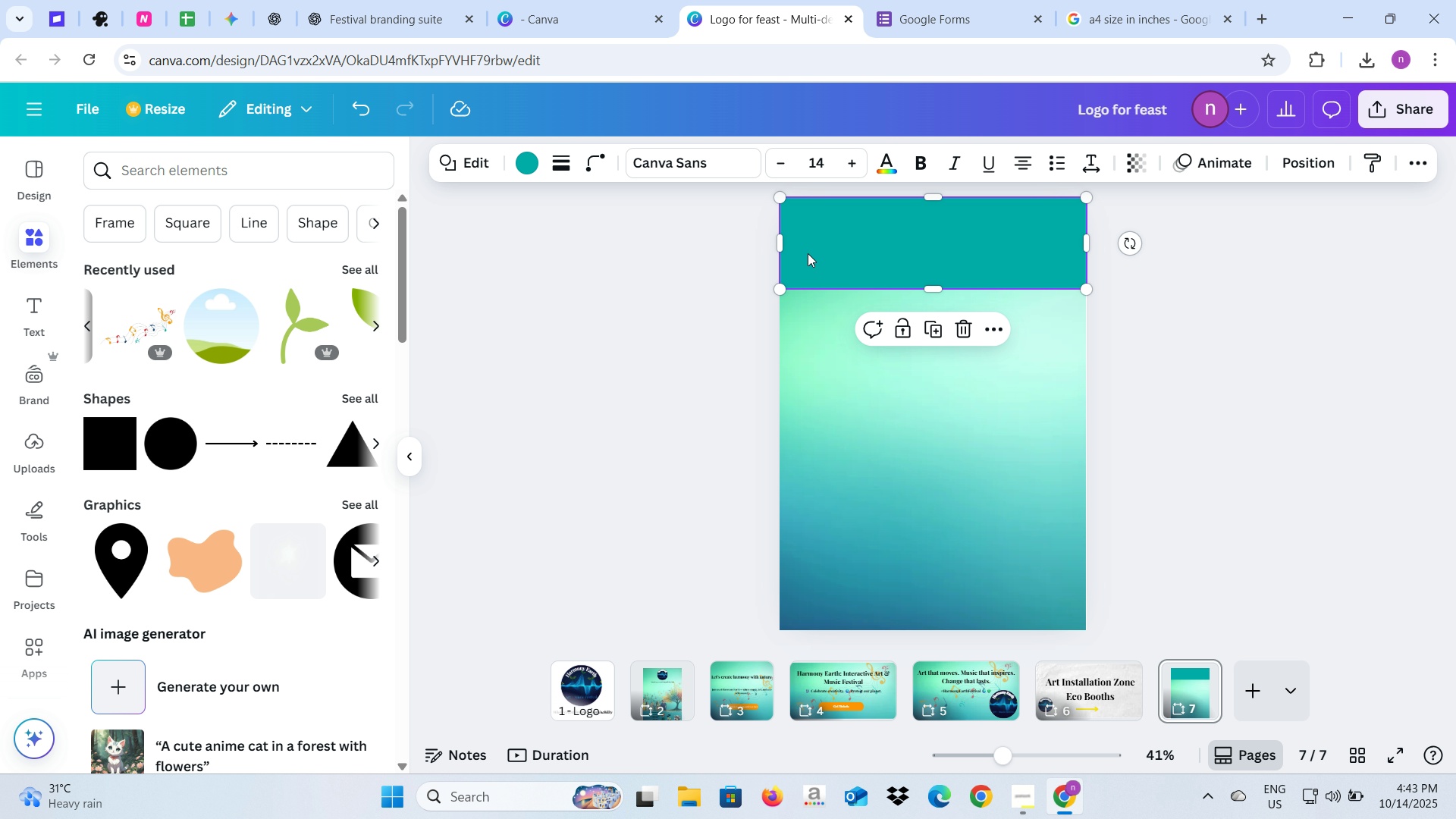 
left_click([808, 253])
 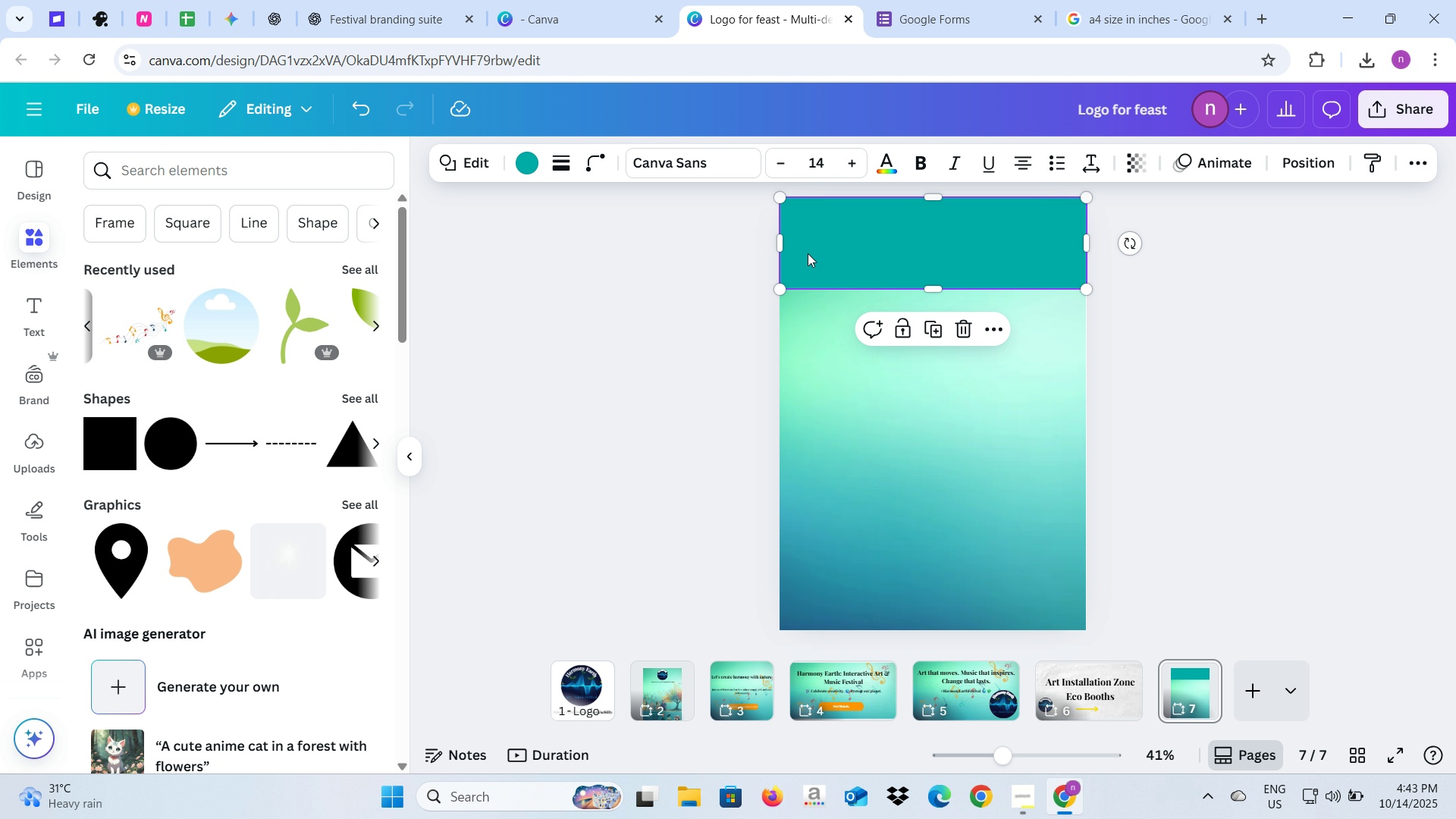 
key(Control+C)
 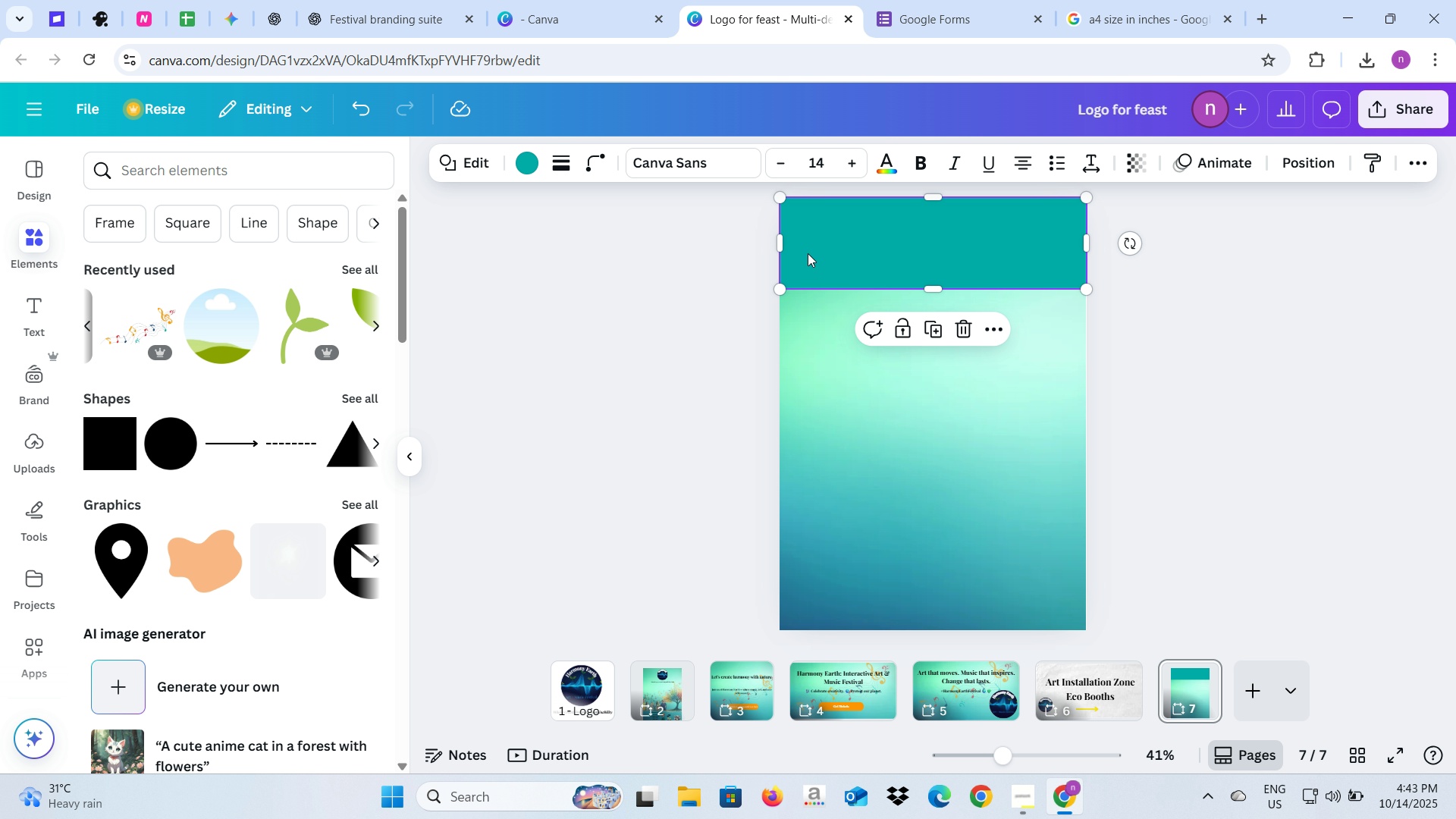 
key(Control+V)
 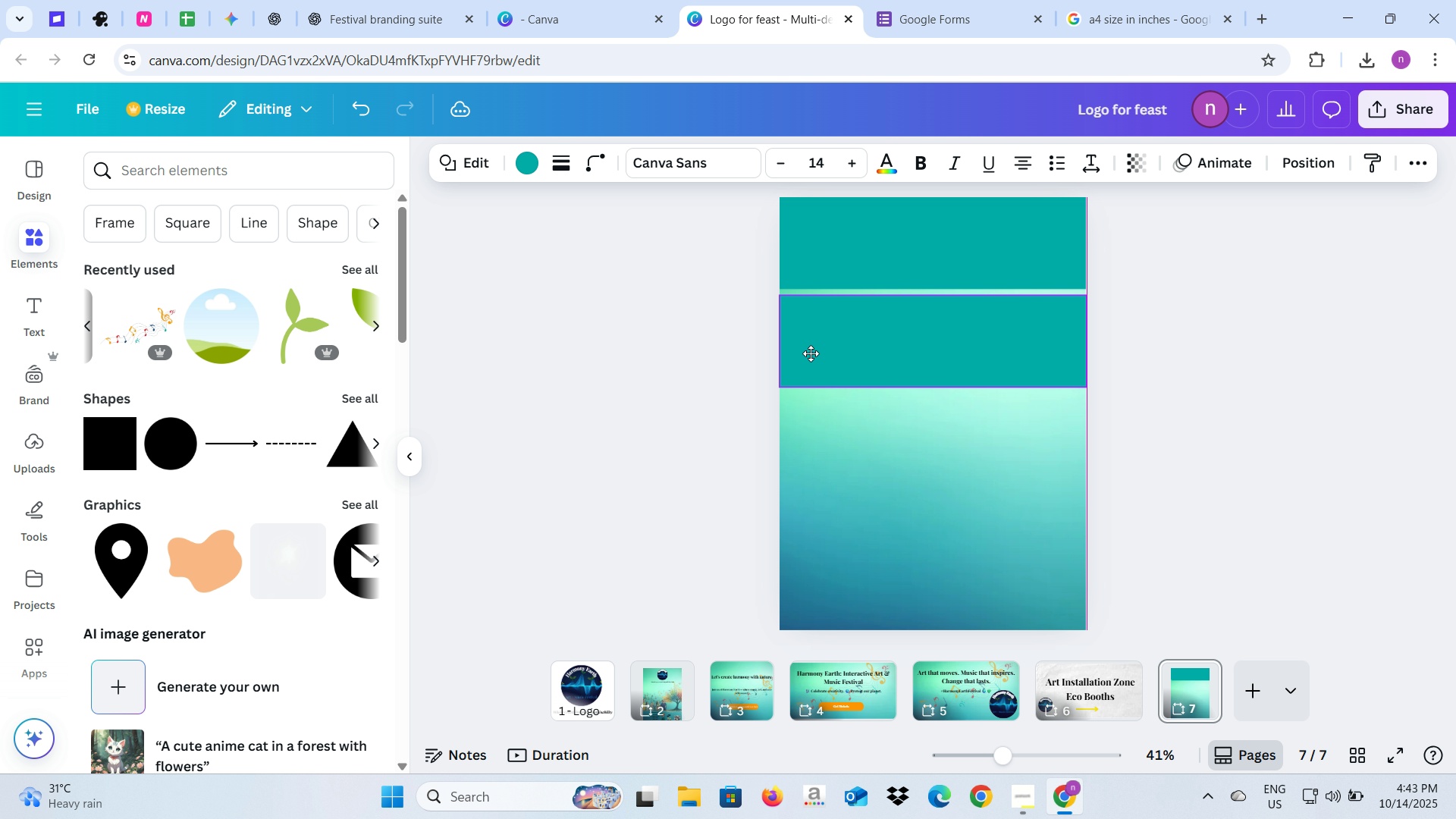 
key(Control+V)
 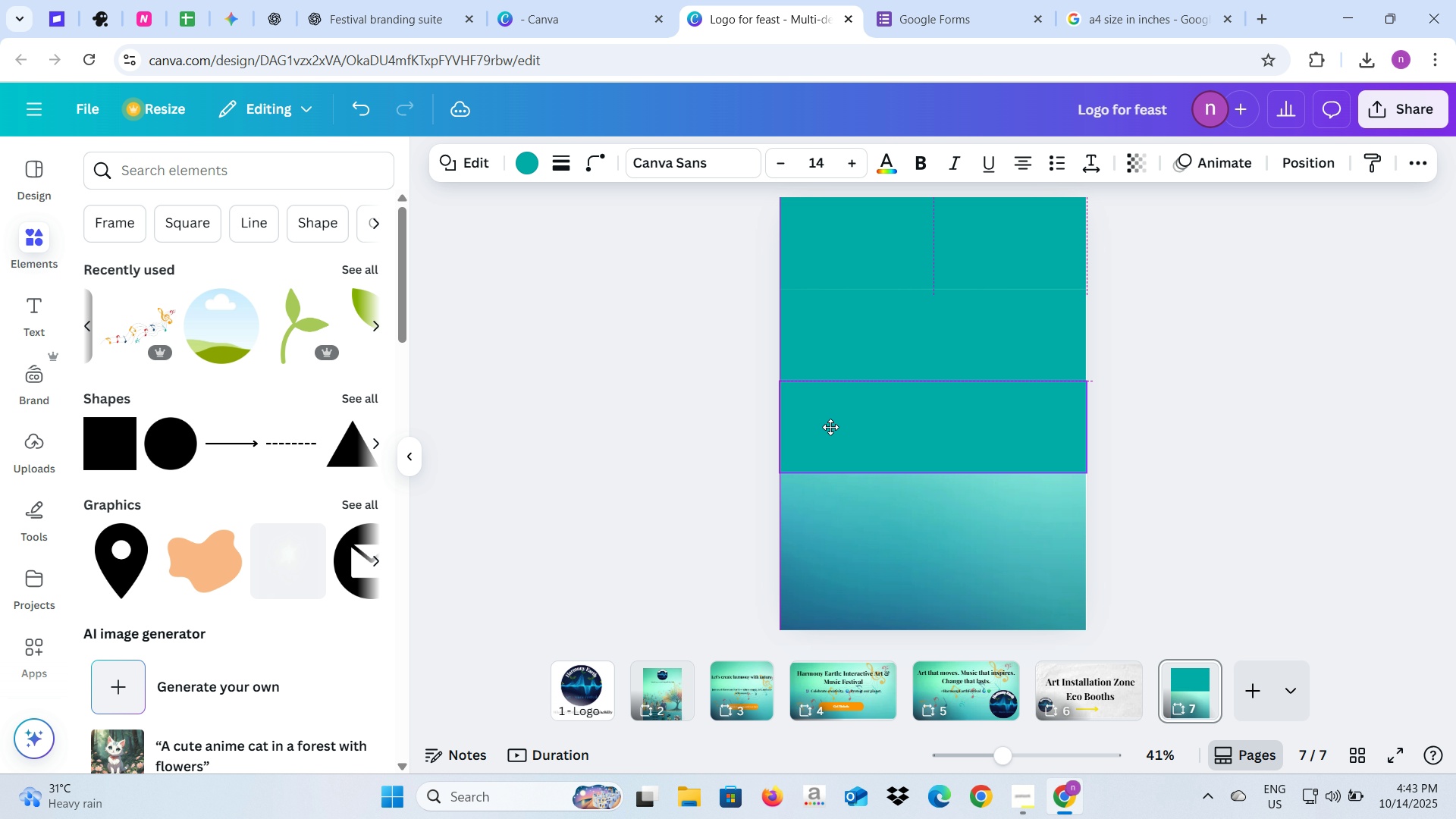 
wait(5.57)
 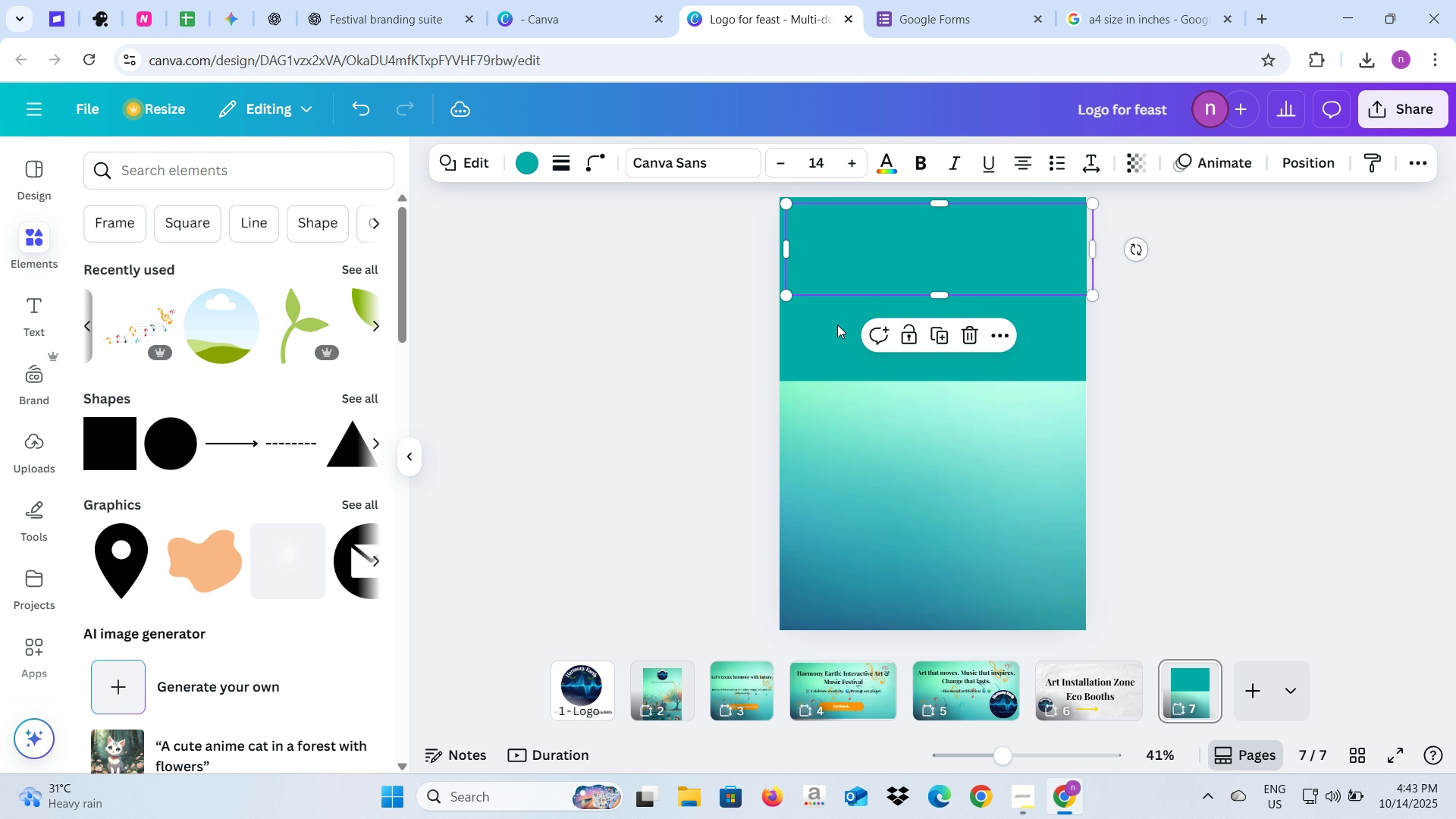 
key(Control+V)
 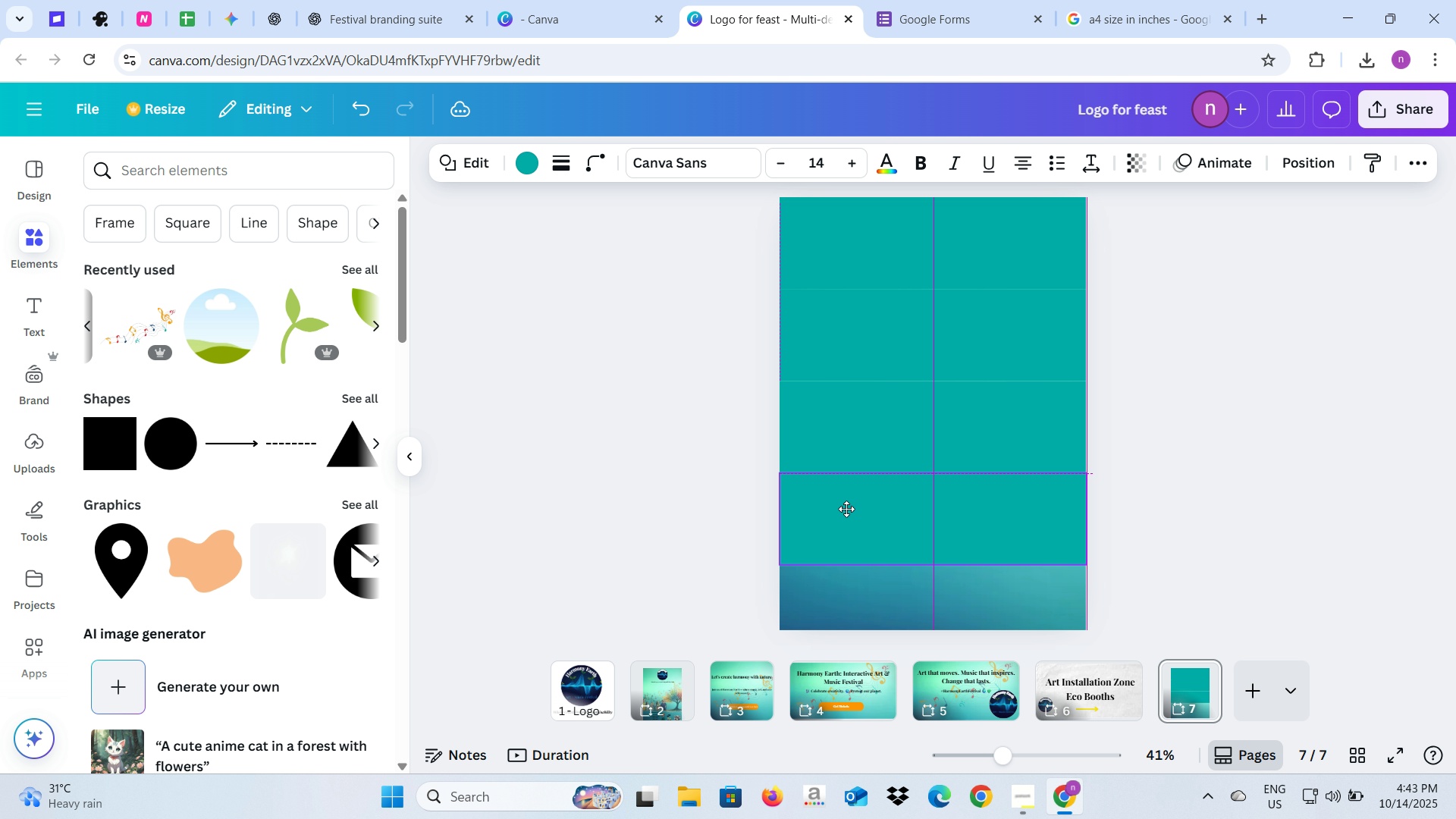 
hold_key(key=ControlLeft, duration=0.48)
 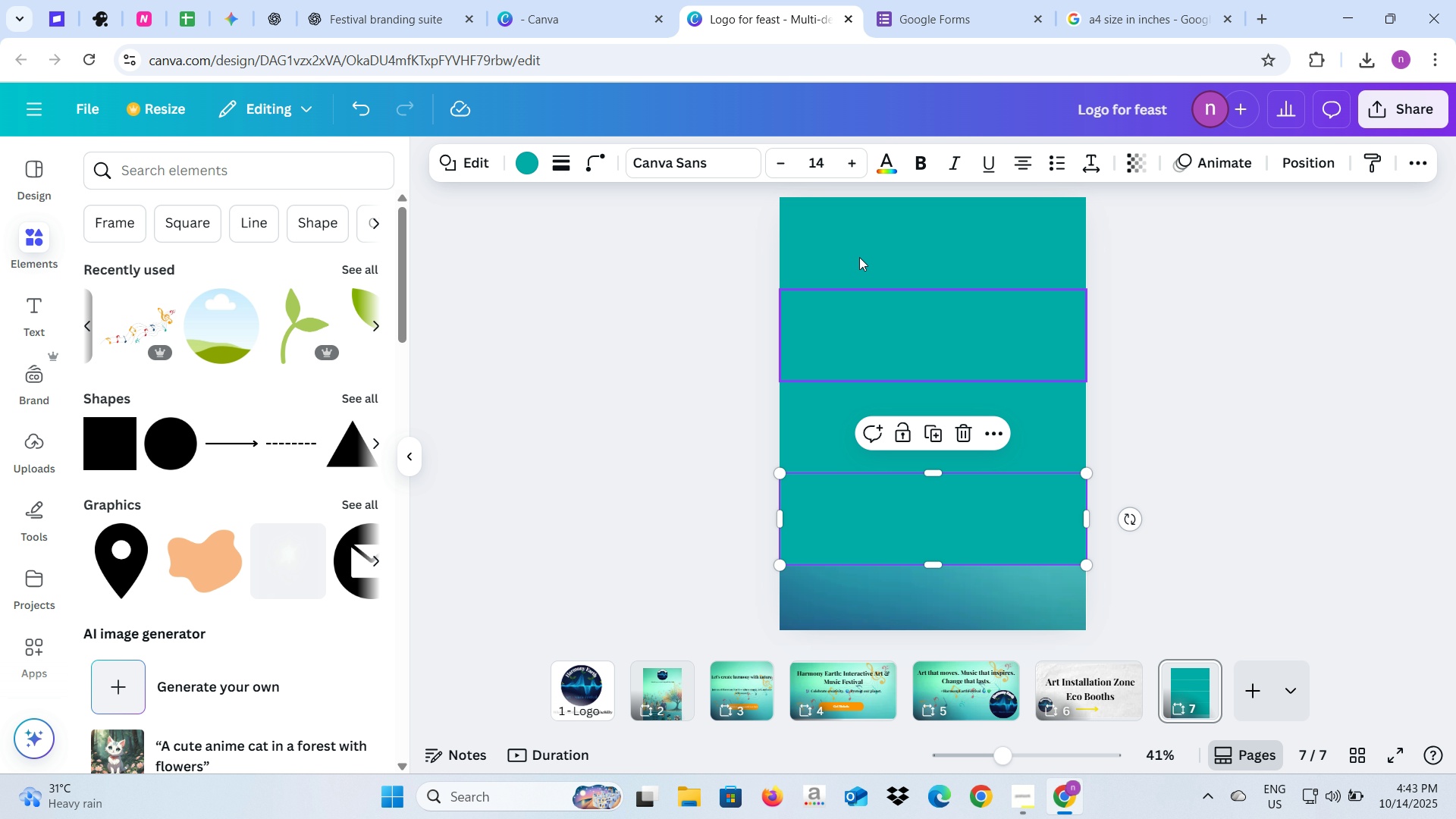 
left_click([859, 256])
 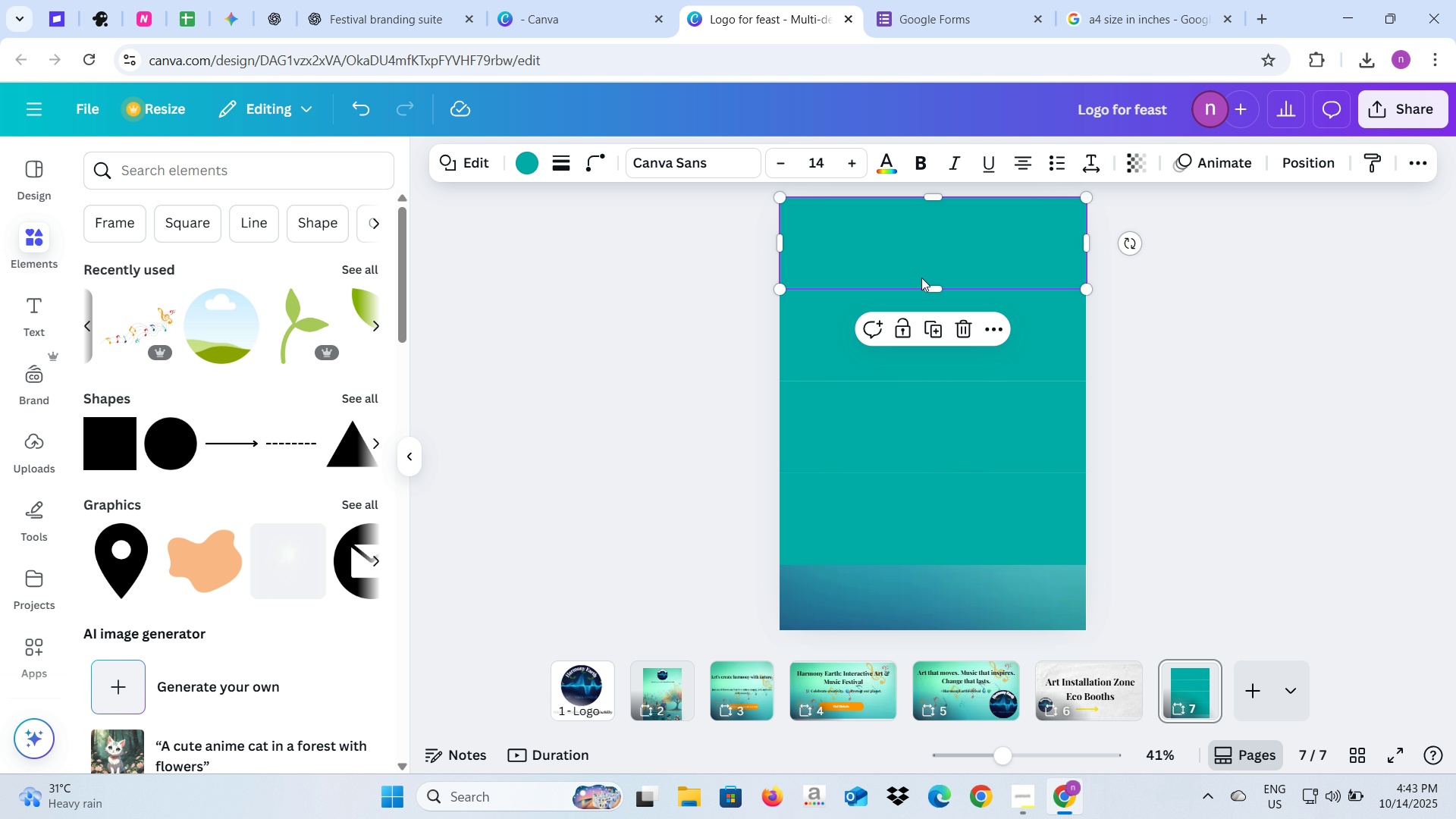 
mouse_move([910, 290])
 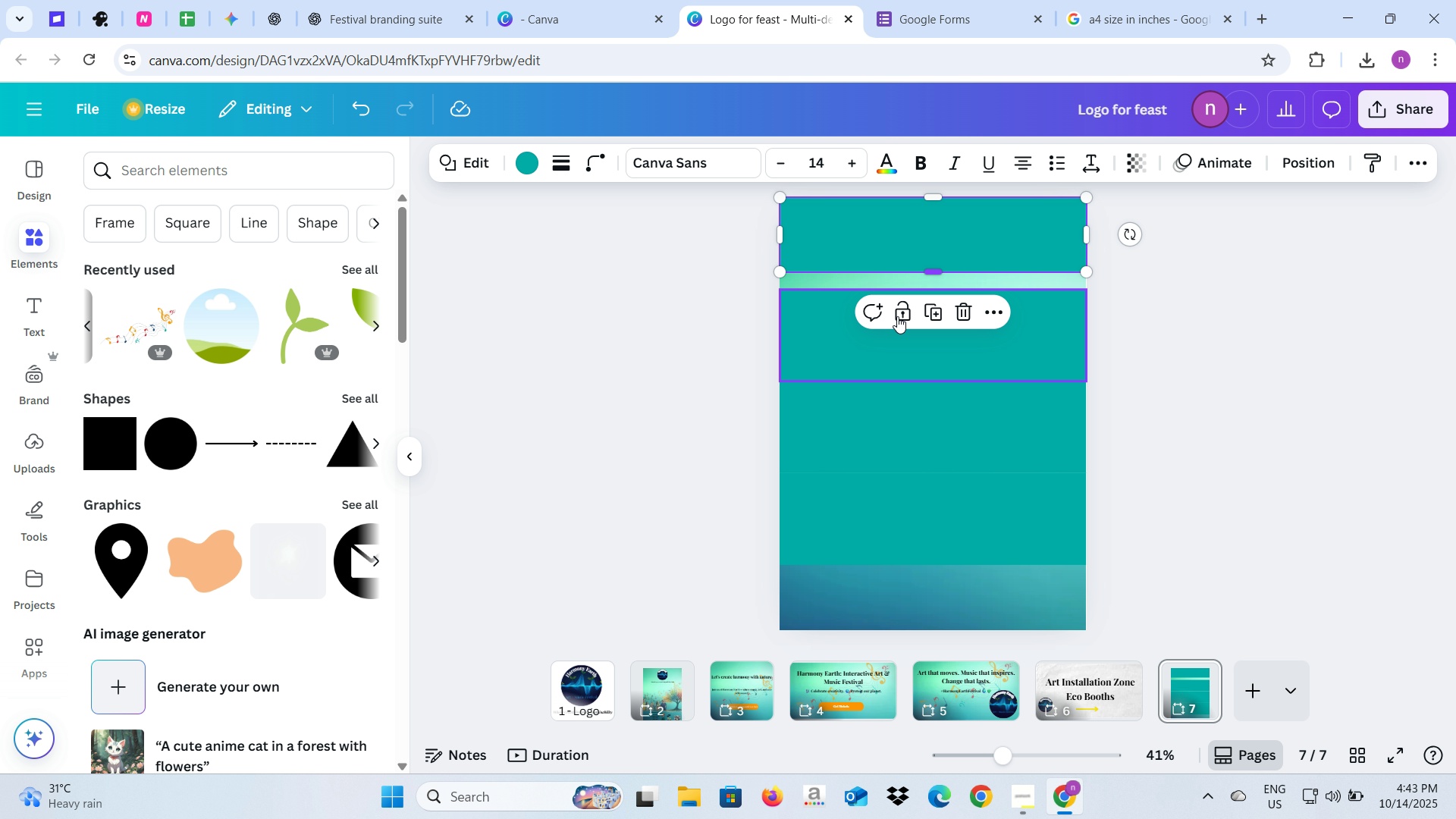 
left_click([897, 316])
 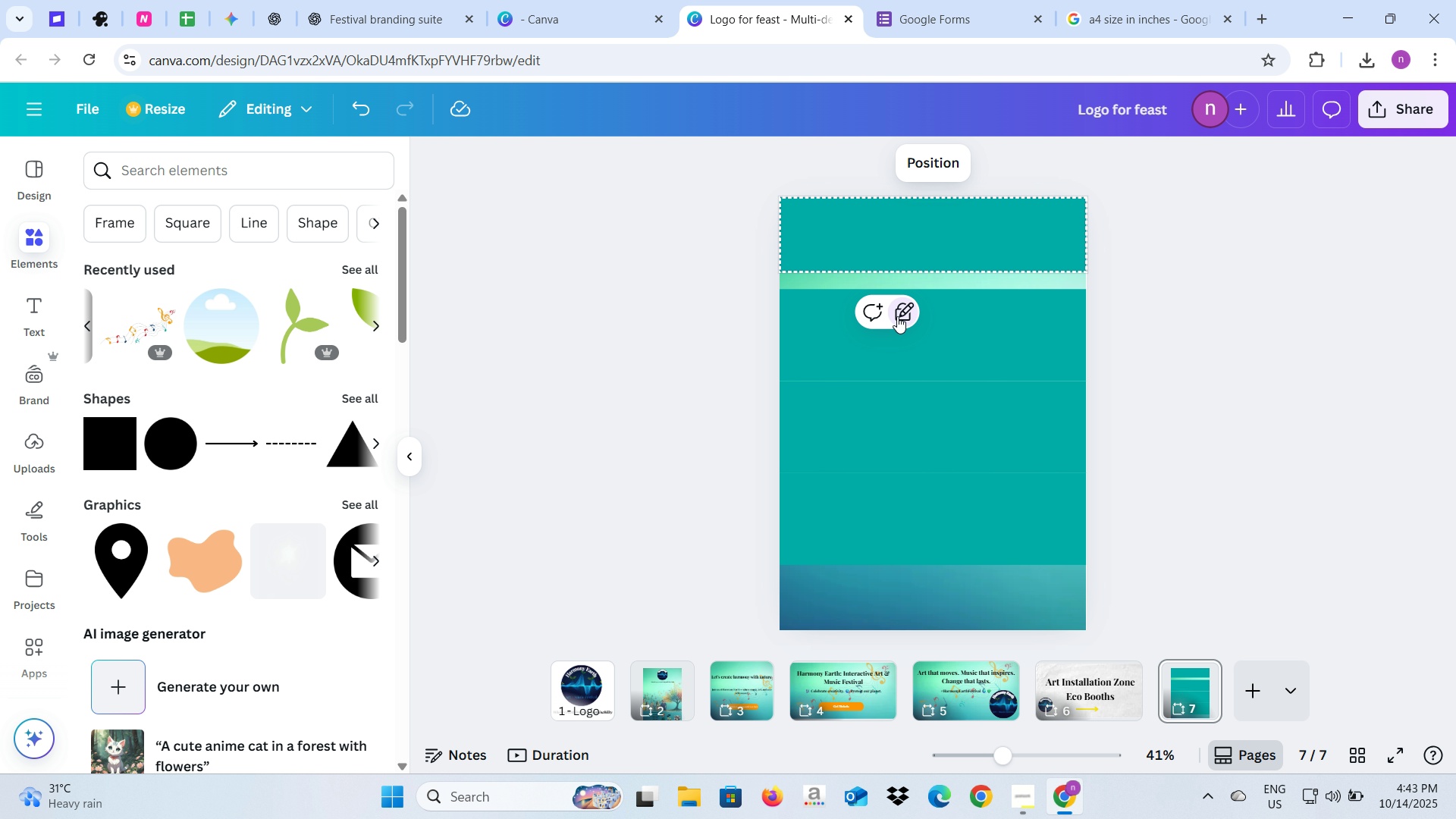 
key(Backspace)
 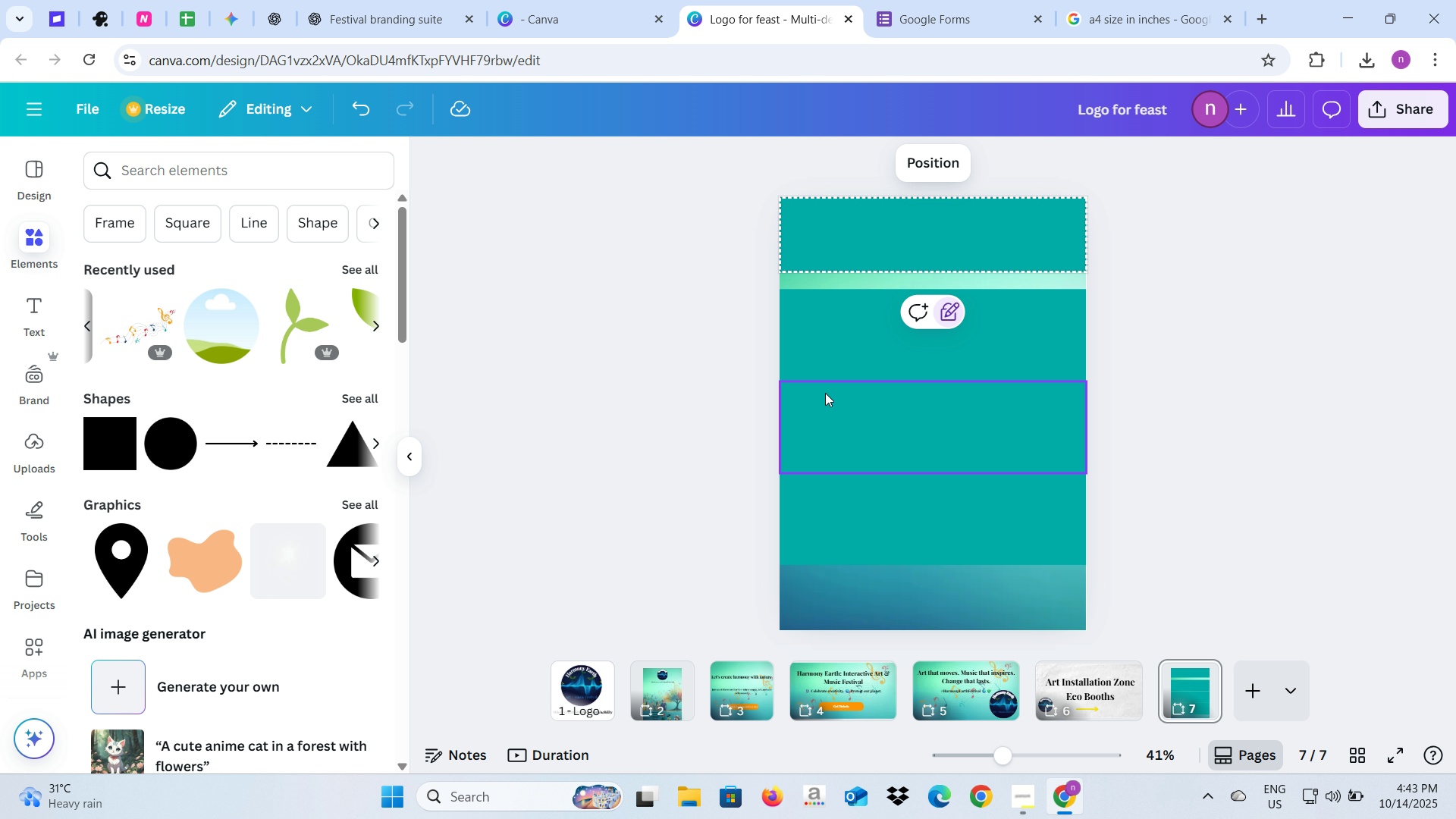 
left_click([737, 409])
 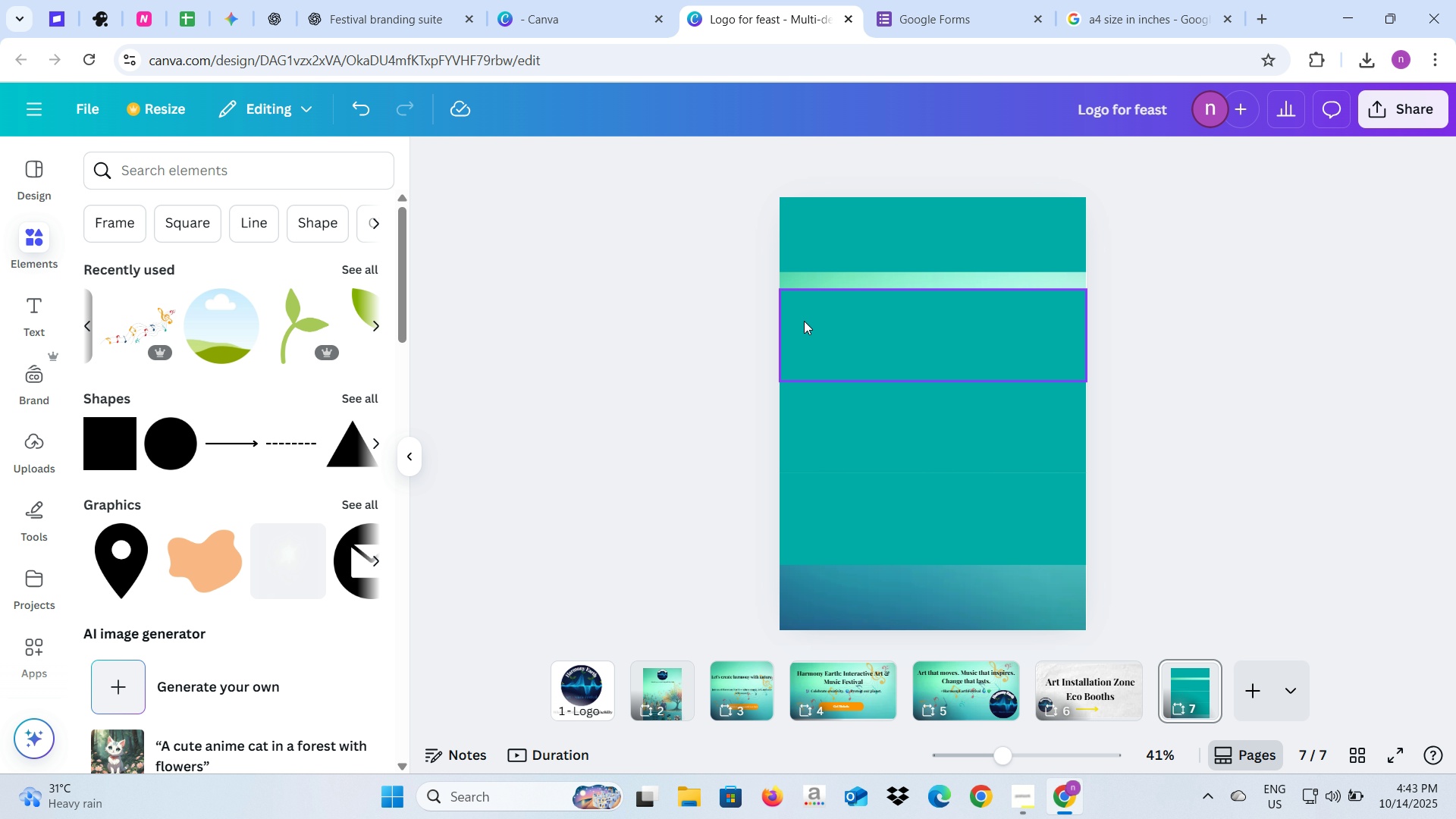 
left_click([804, 321])
 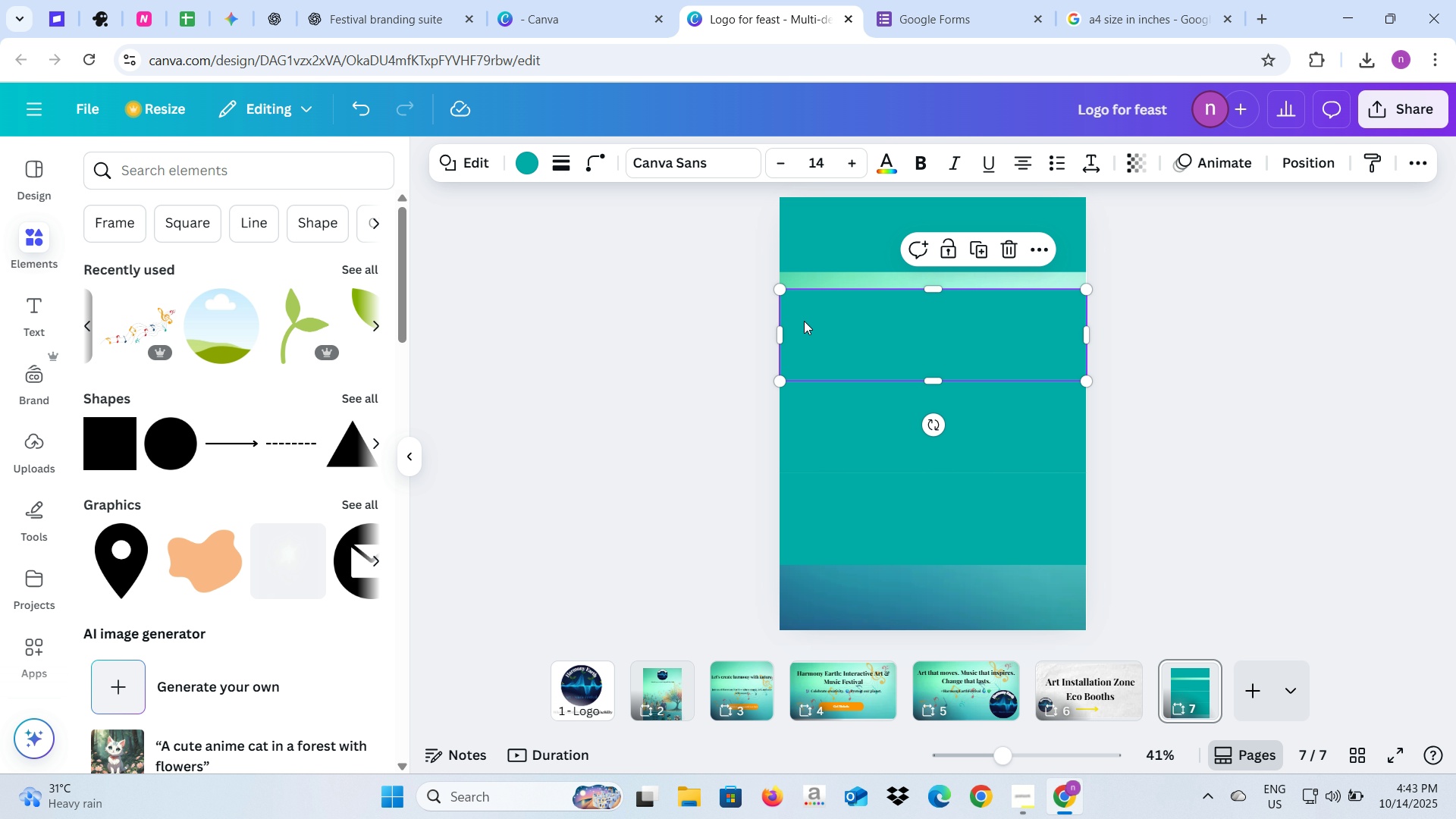 
key(Backspace)
 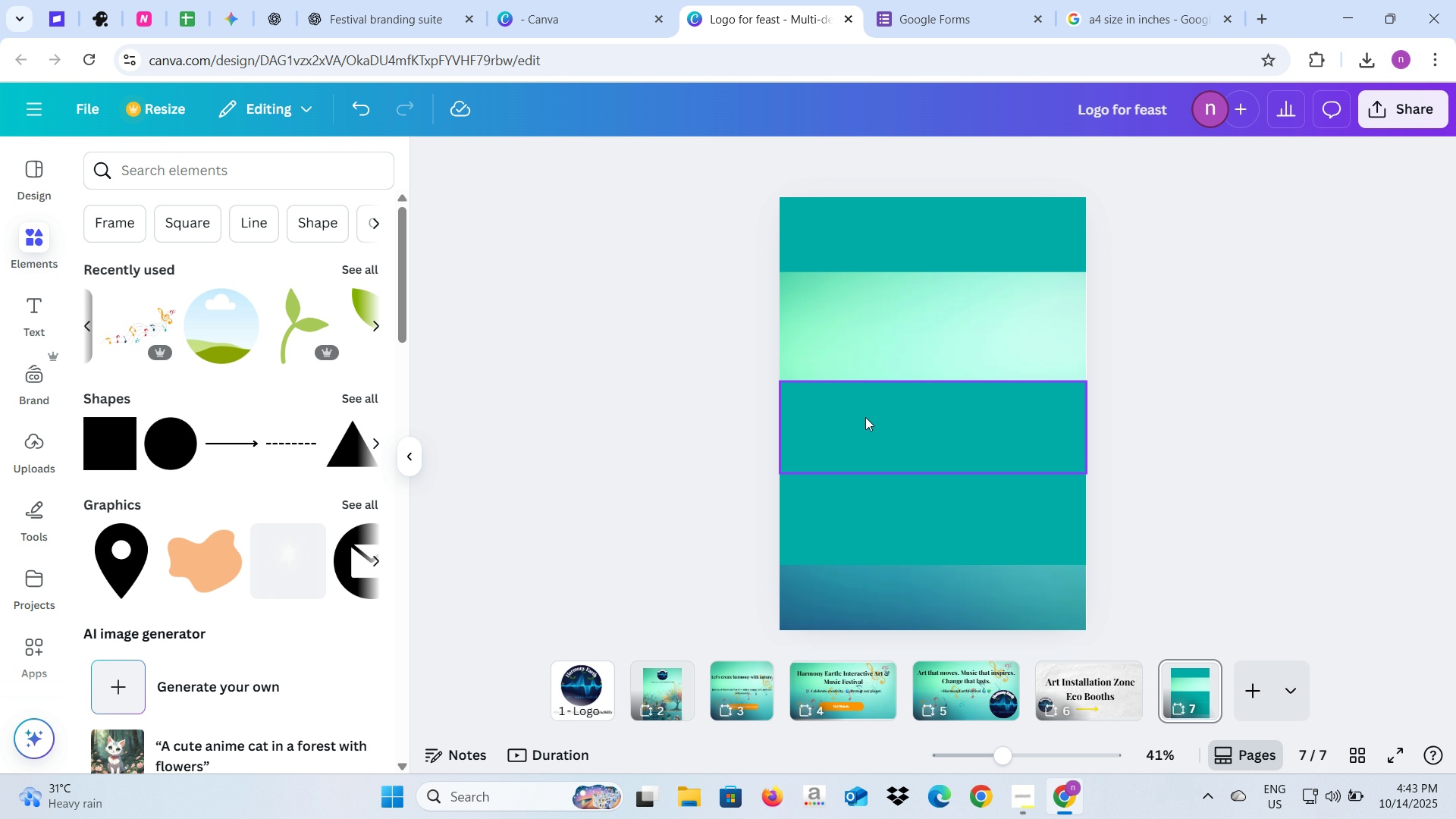 
left_click([865, 417])
 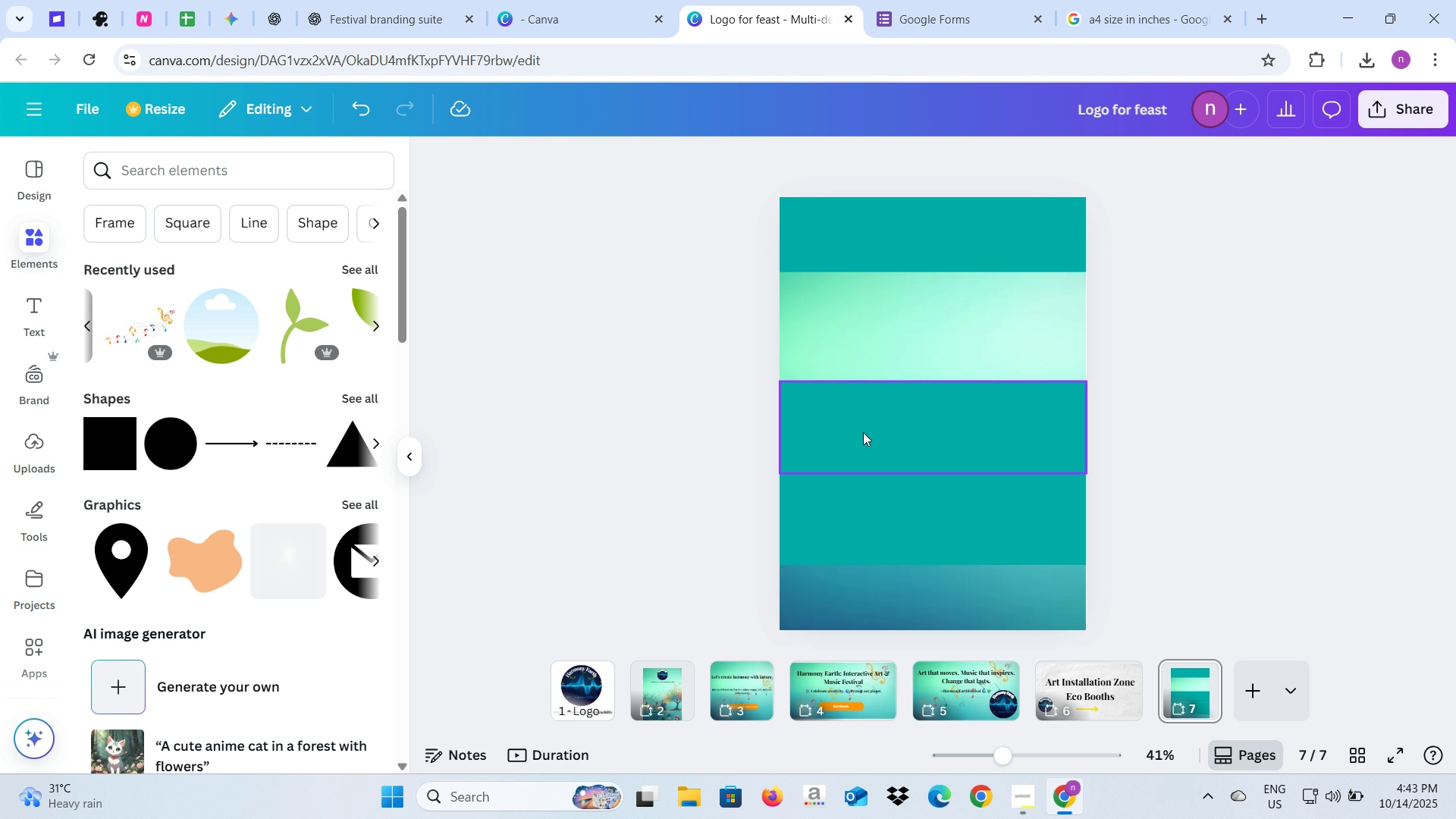 
key(Backspace)
 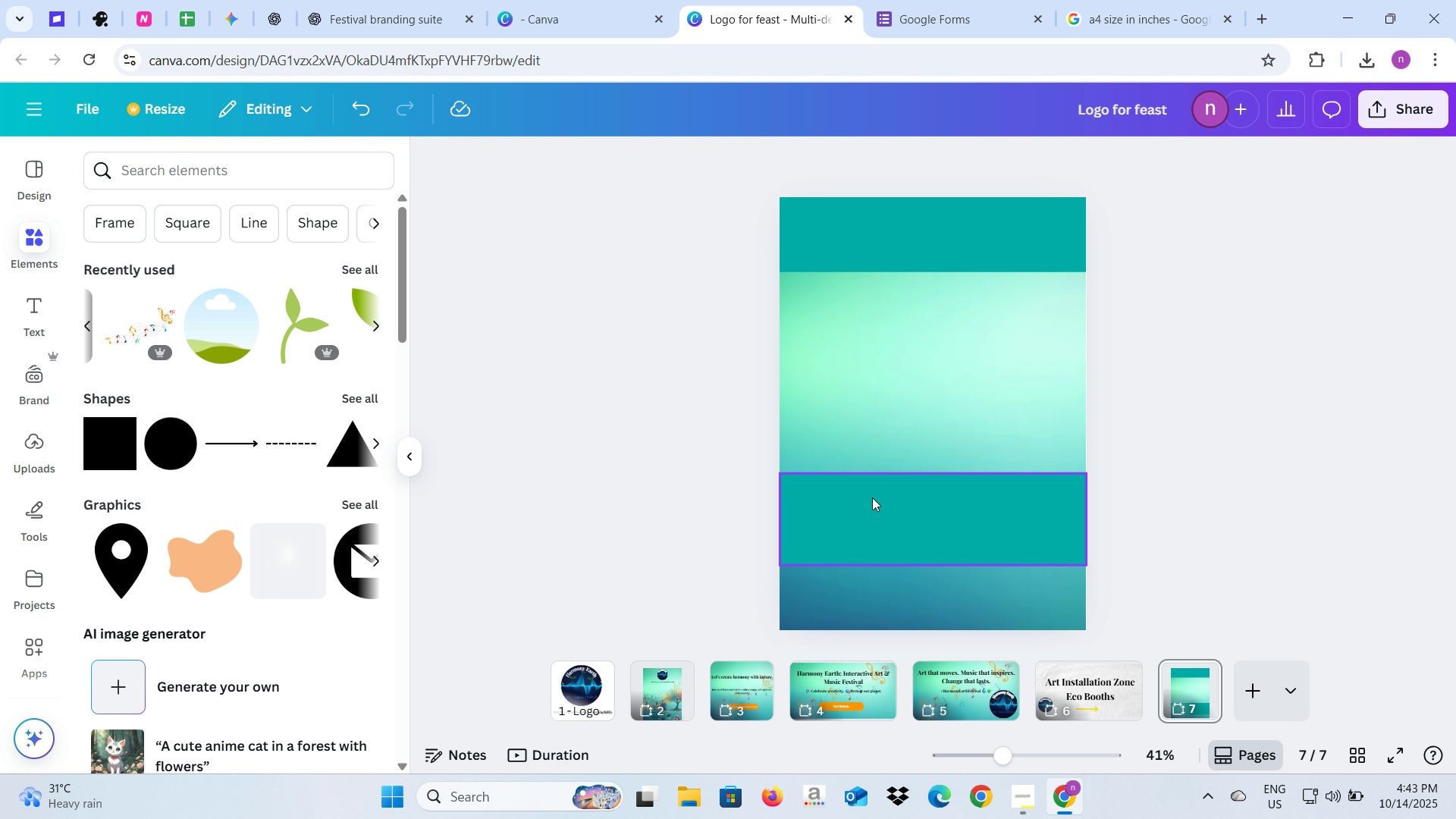 
left_click([872, 497])
 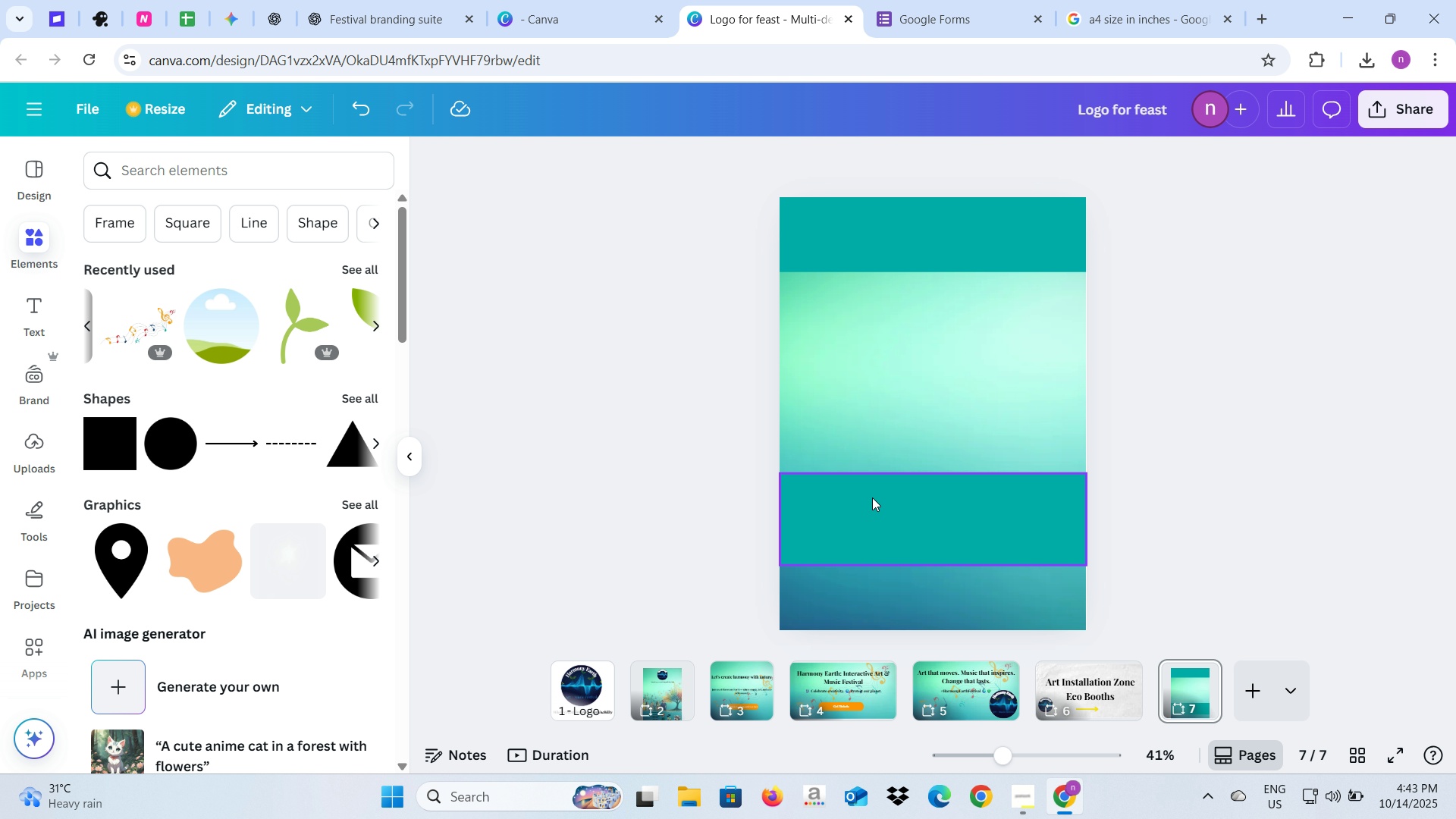 
key(Backspace)
 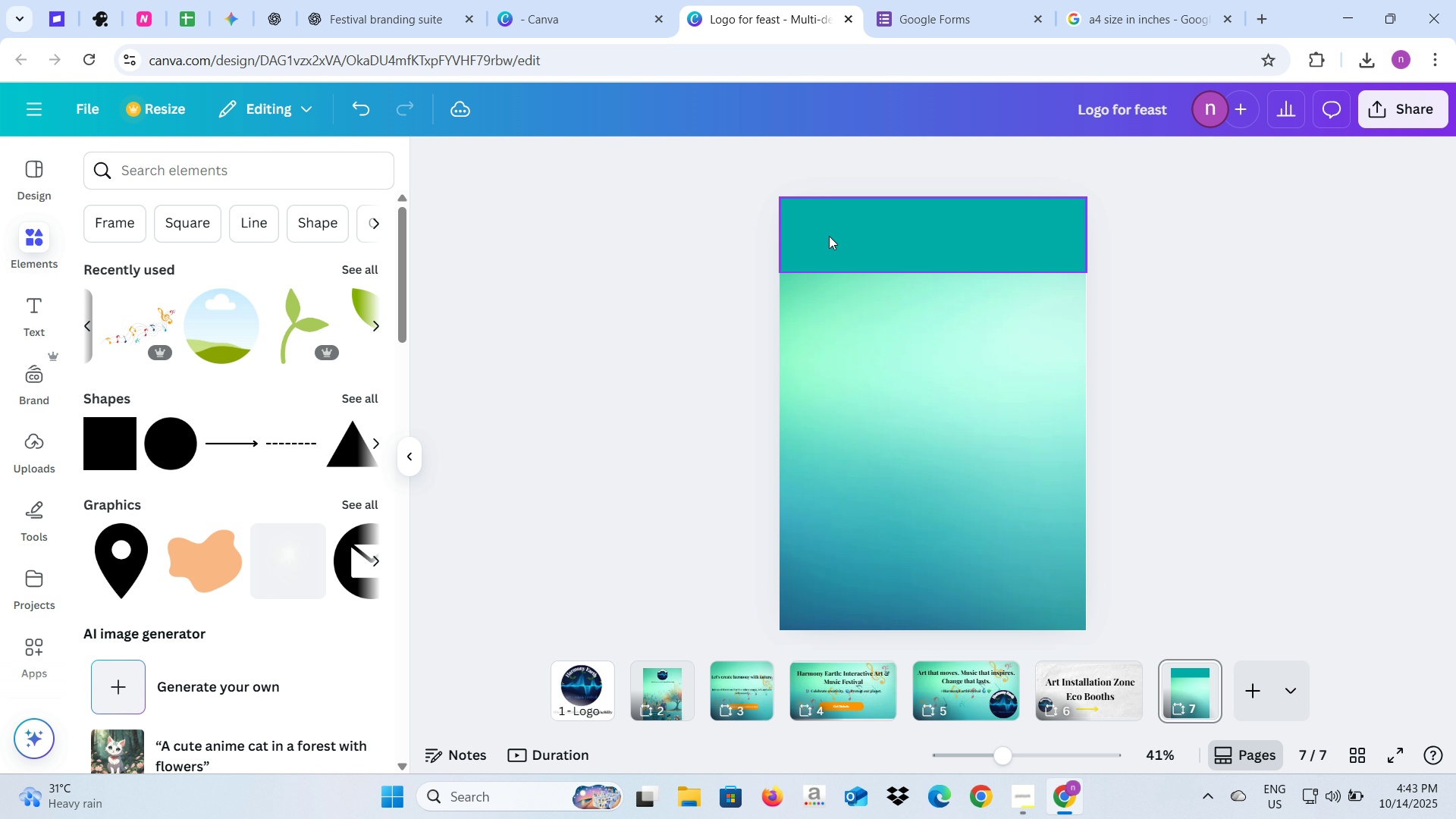 
left_click([829, 236])
 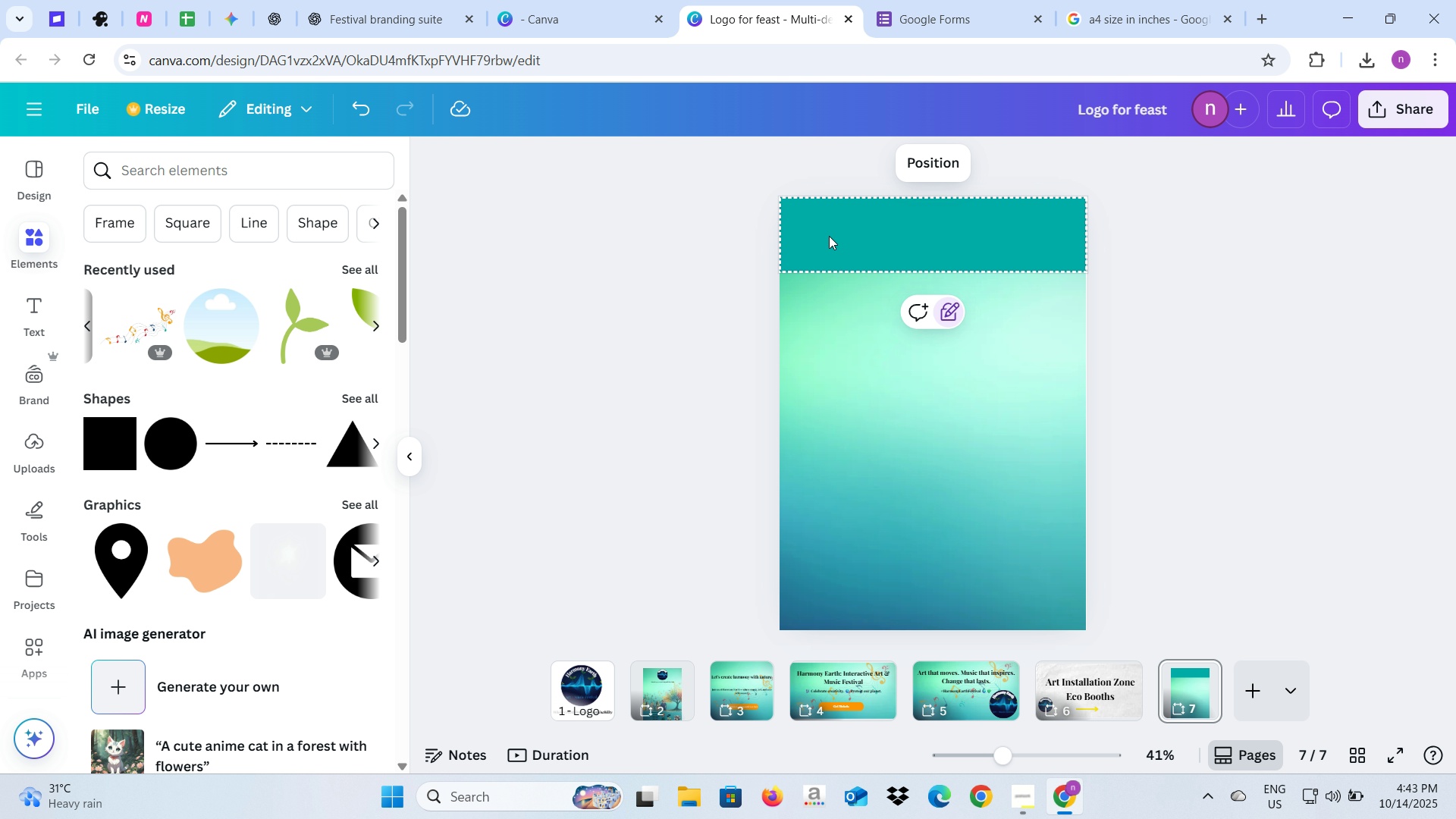 
key(Control+C)
 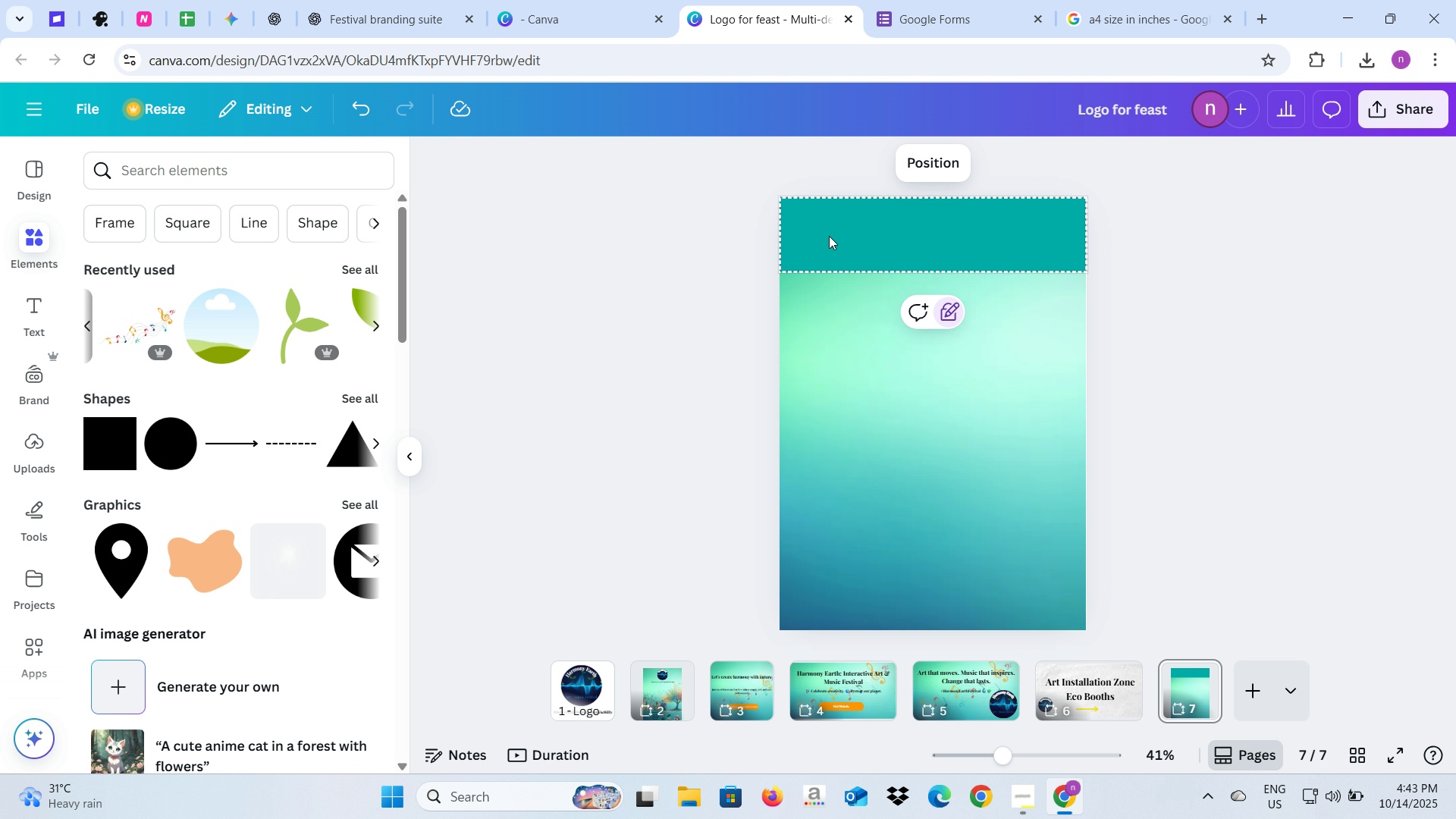 
key(V)
 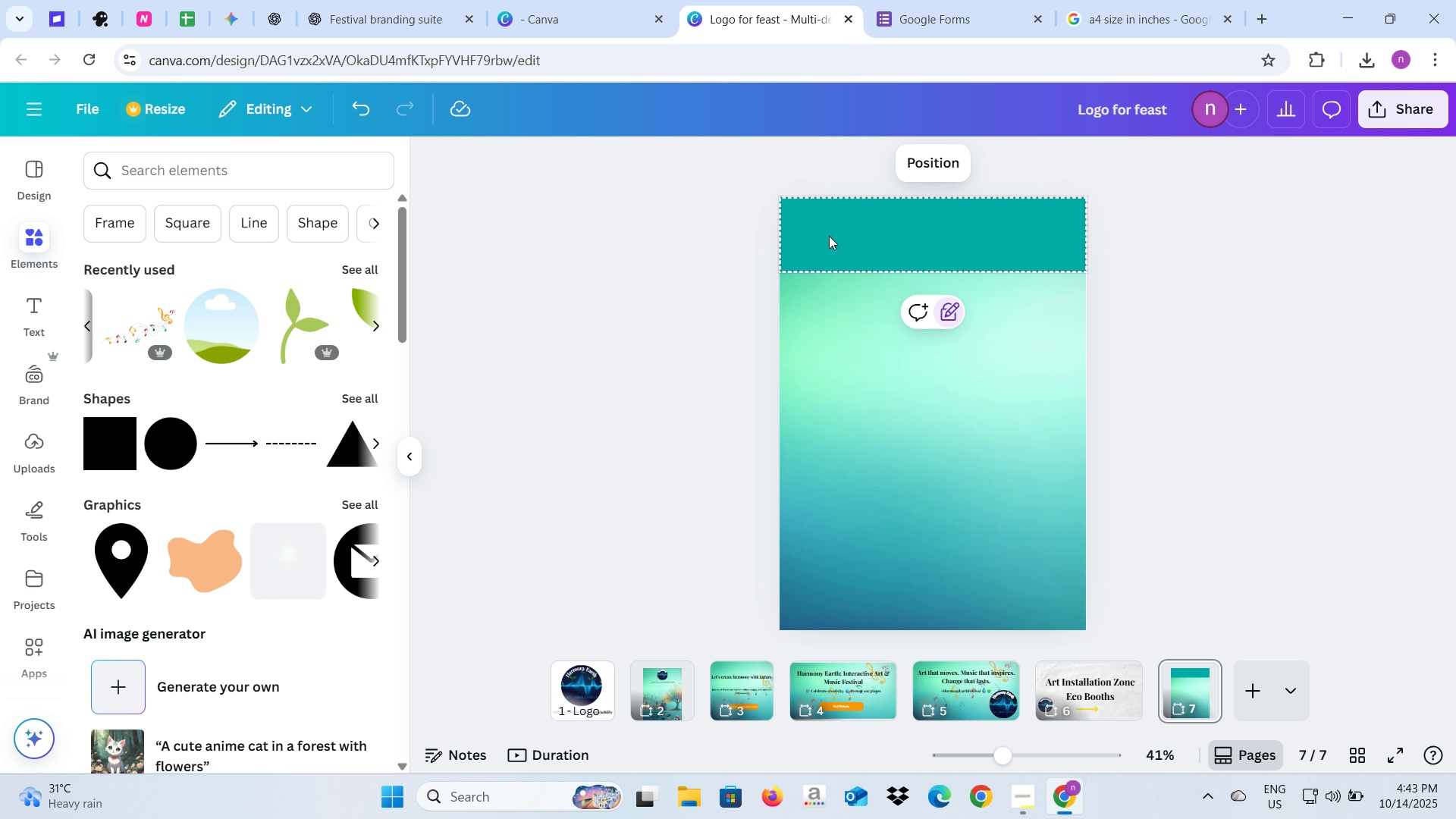 
key(Control+V)
 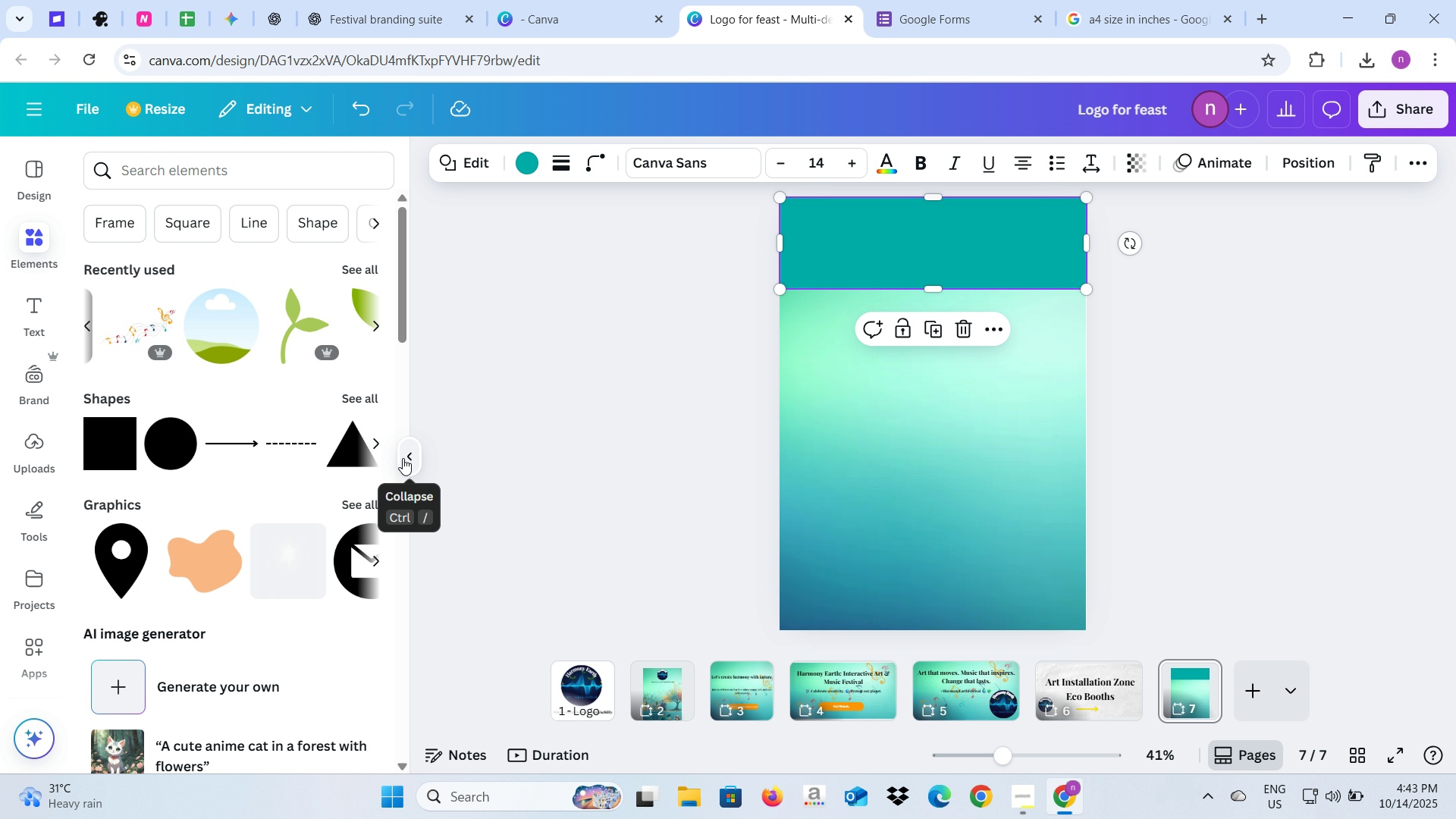 
left_click([403, 458])
 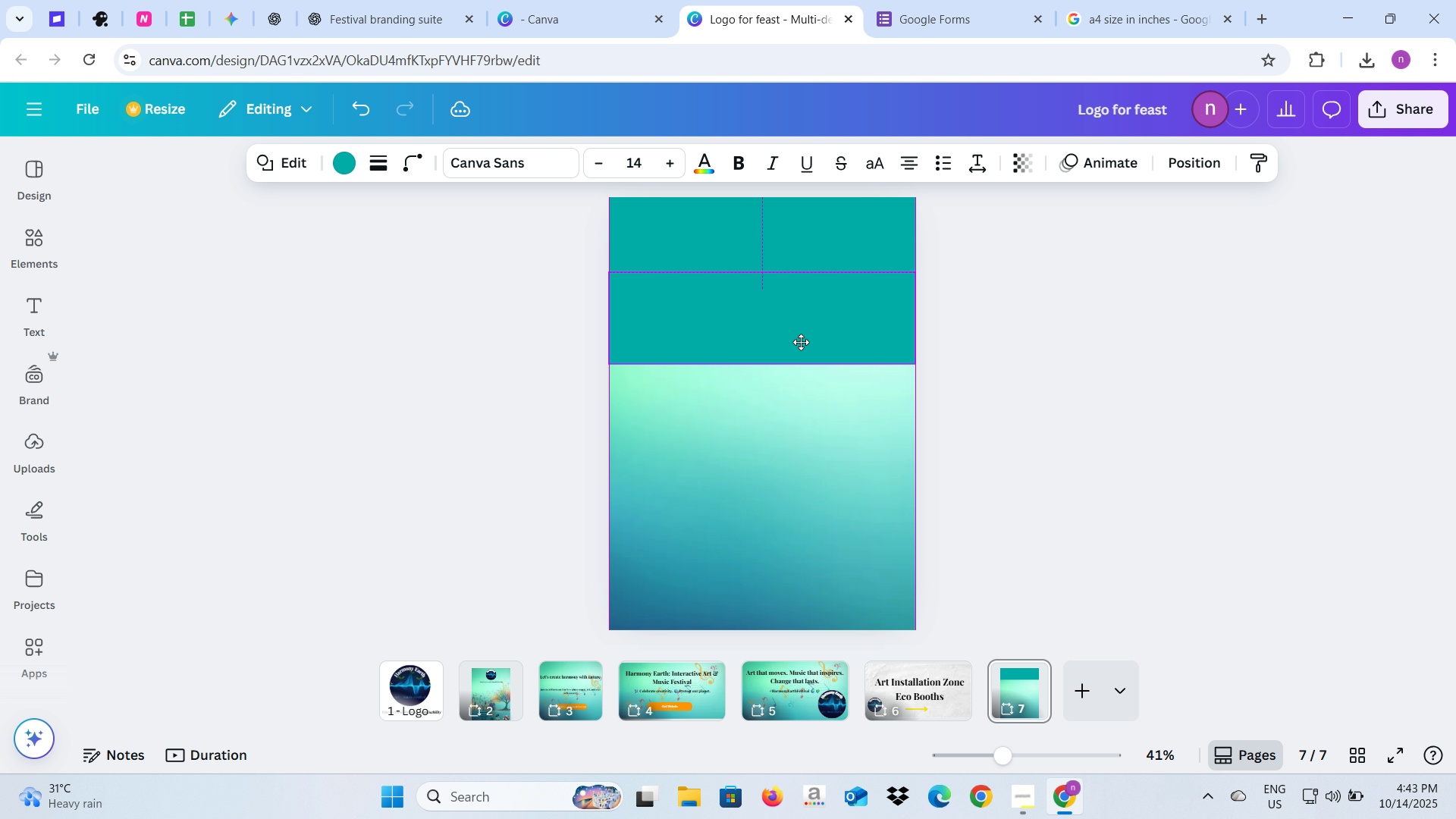 
key(Control+V)
 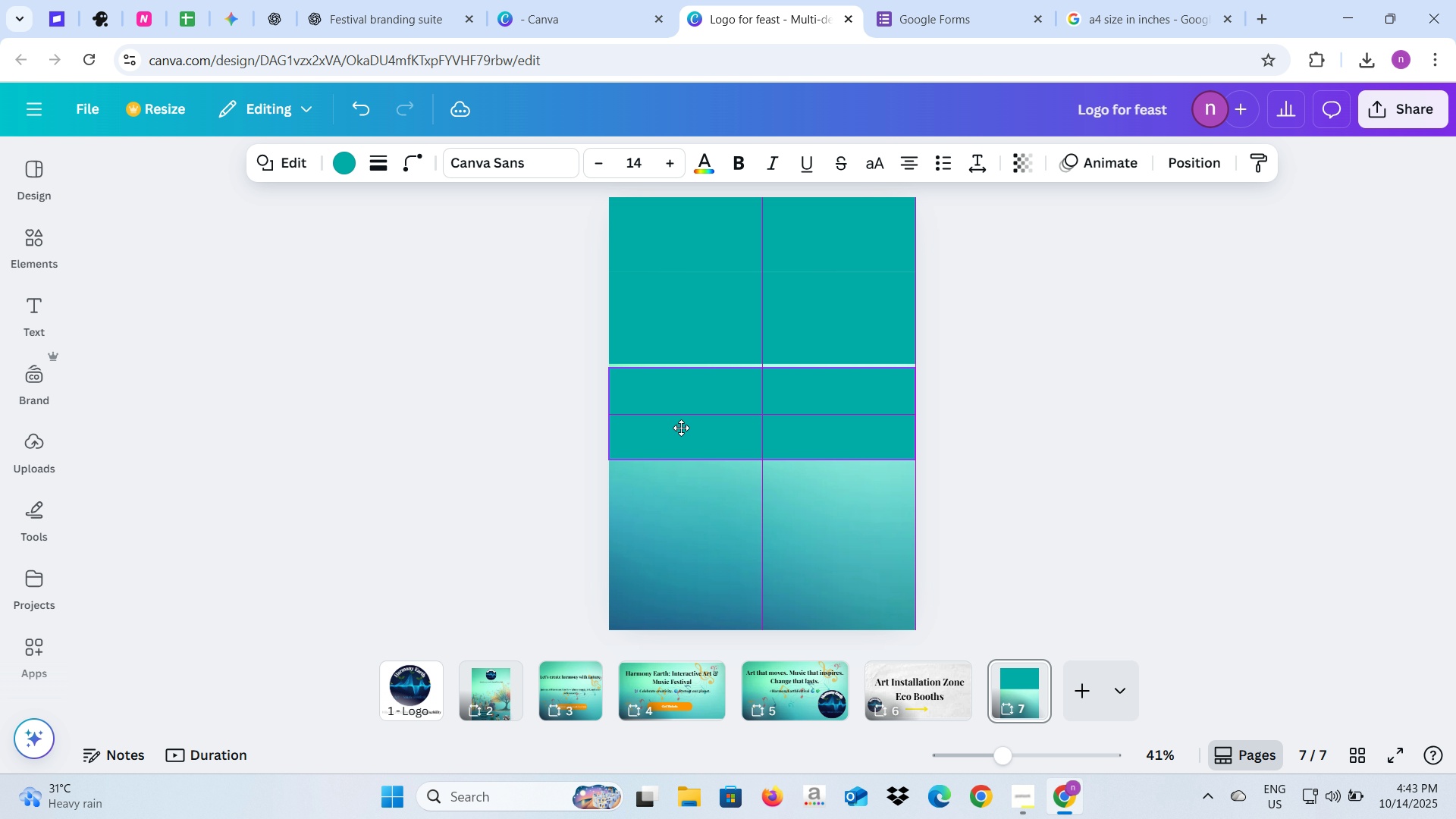 
wait(7.02)
 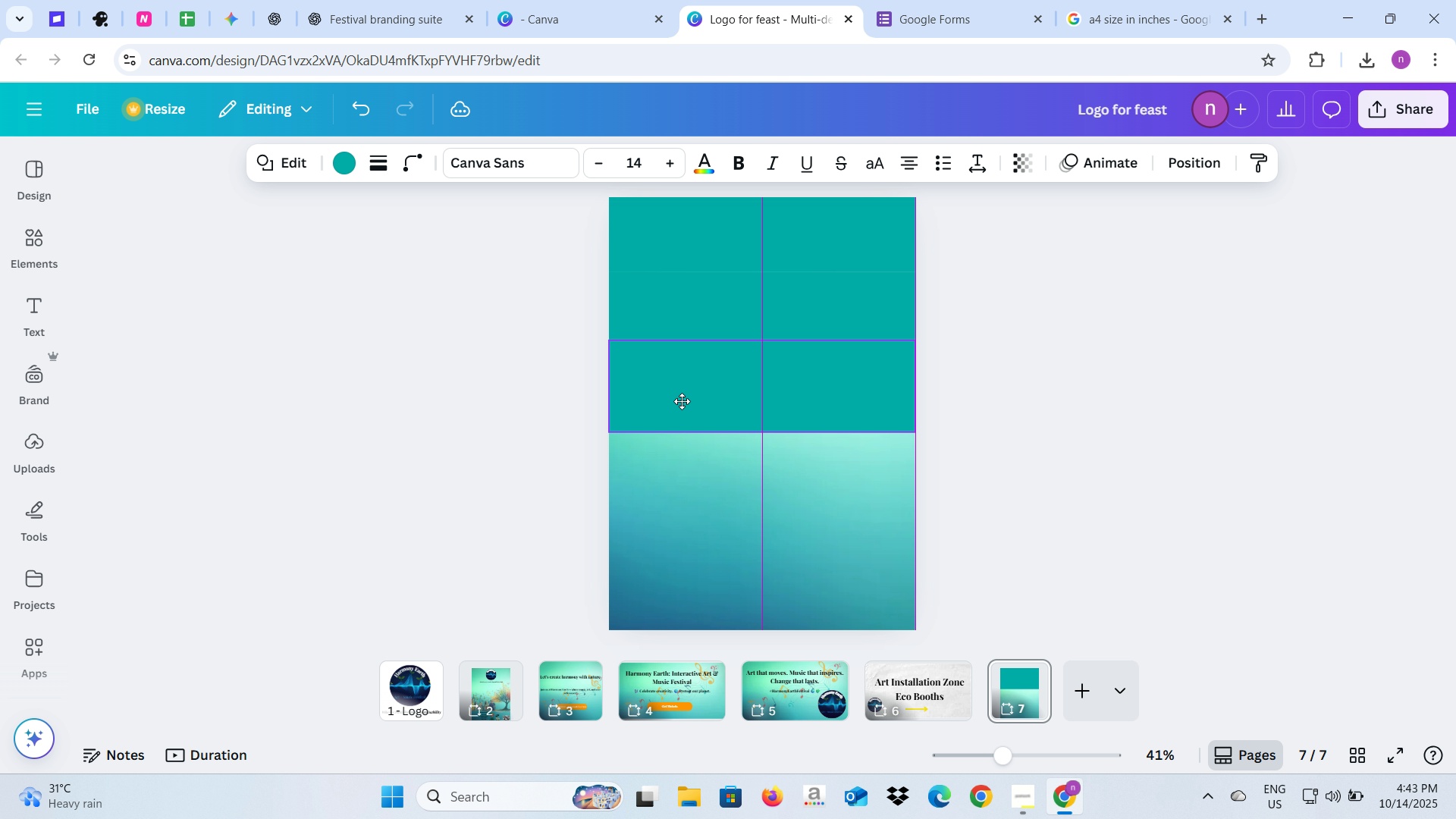 
key(Control+V)
 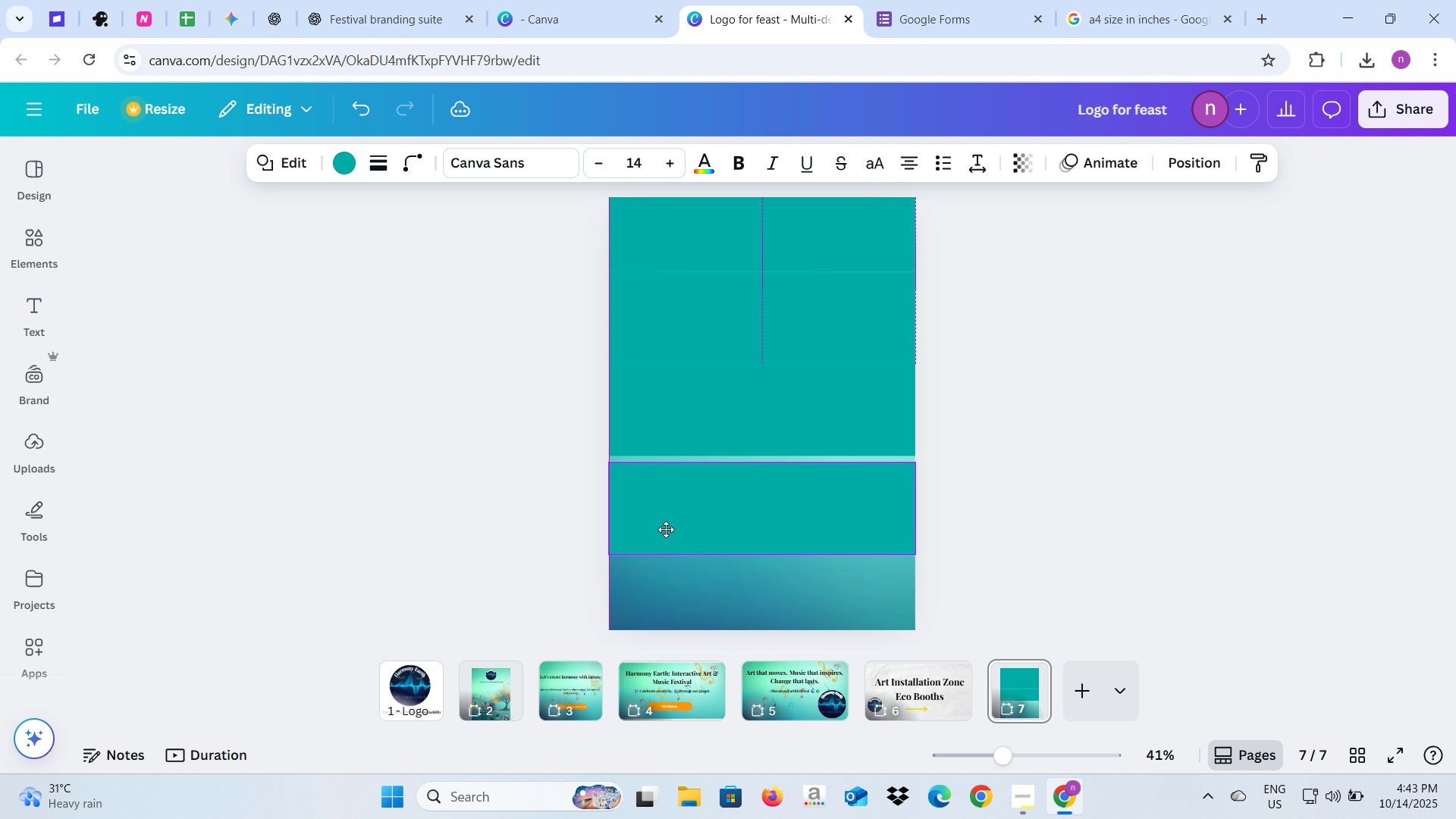 
wait(7.4)
 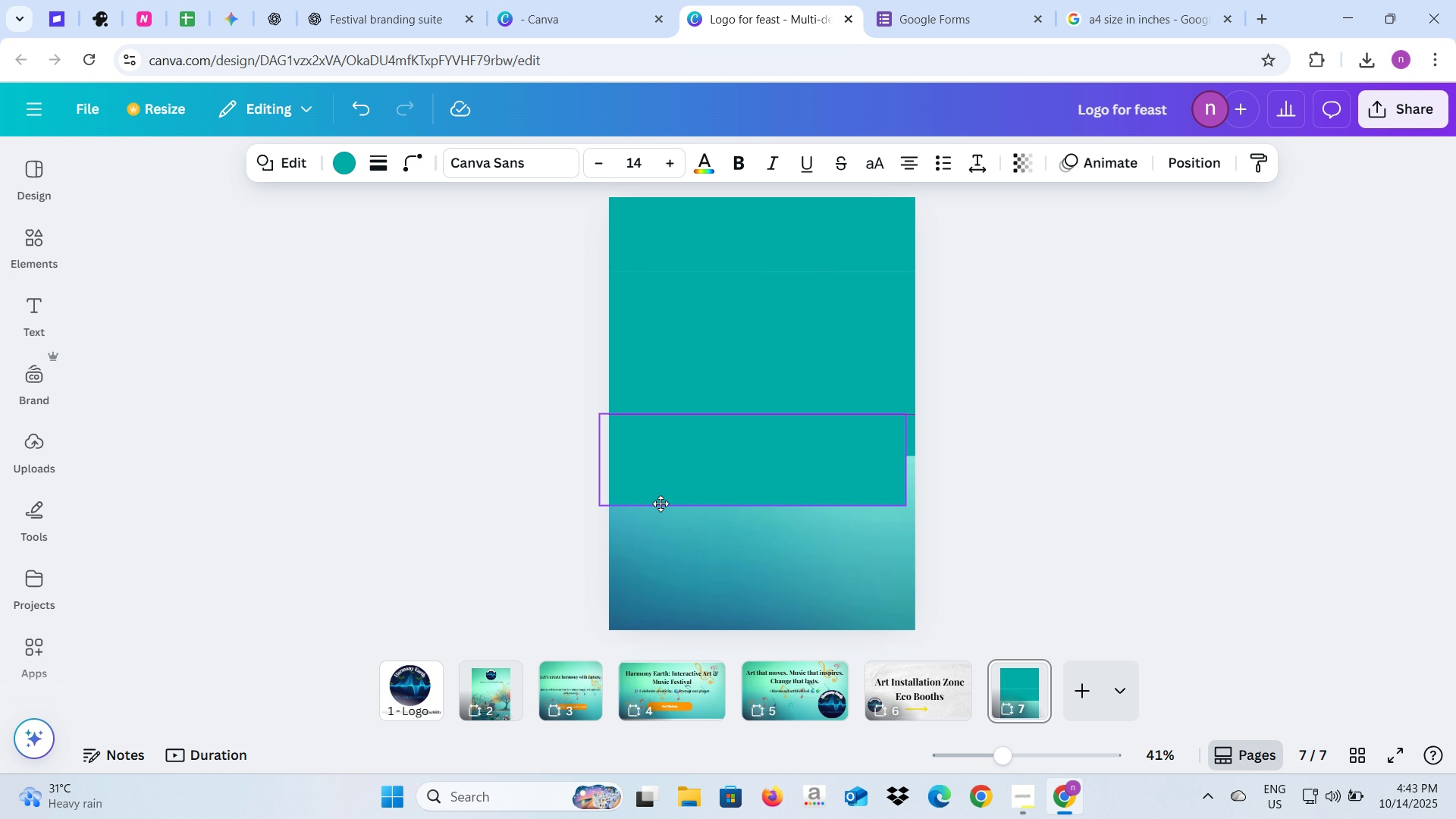 
key(Control+V)
 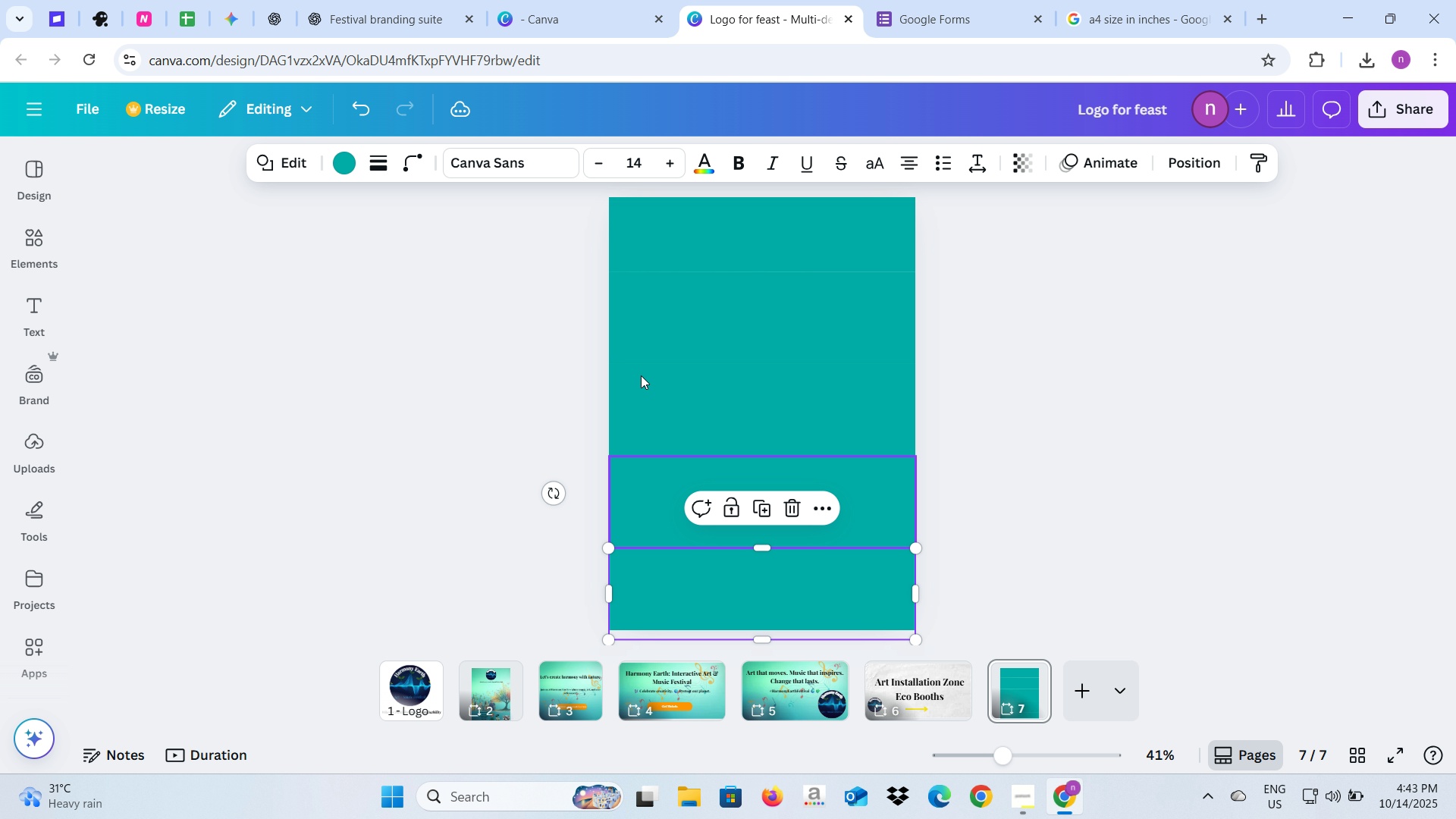 
wait(5.83)
 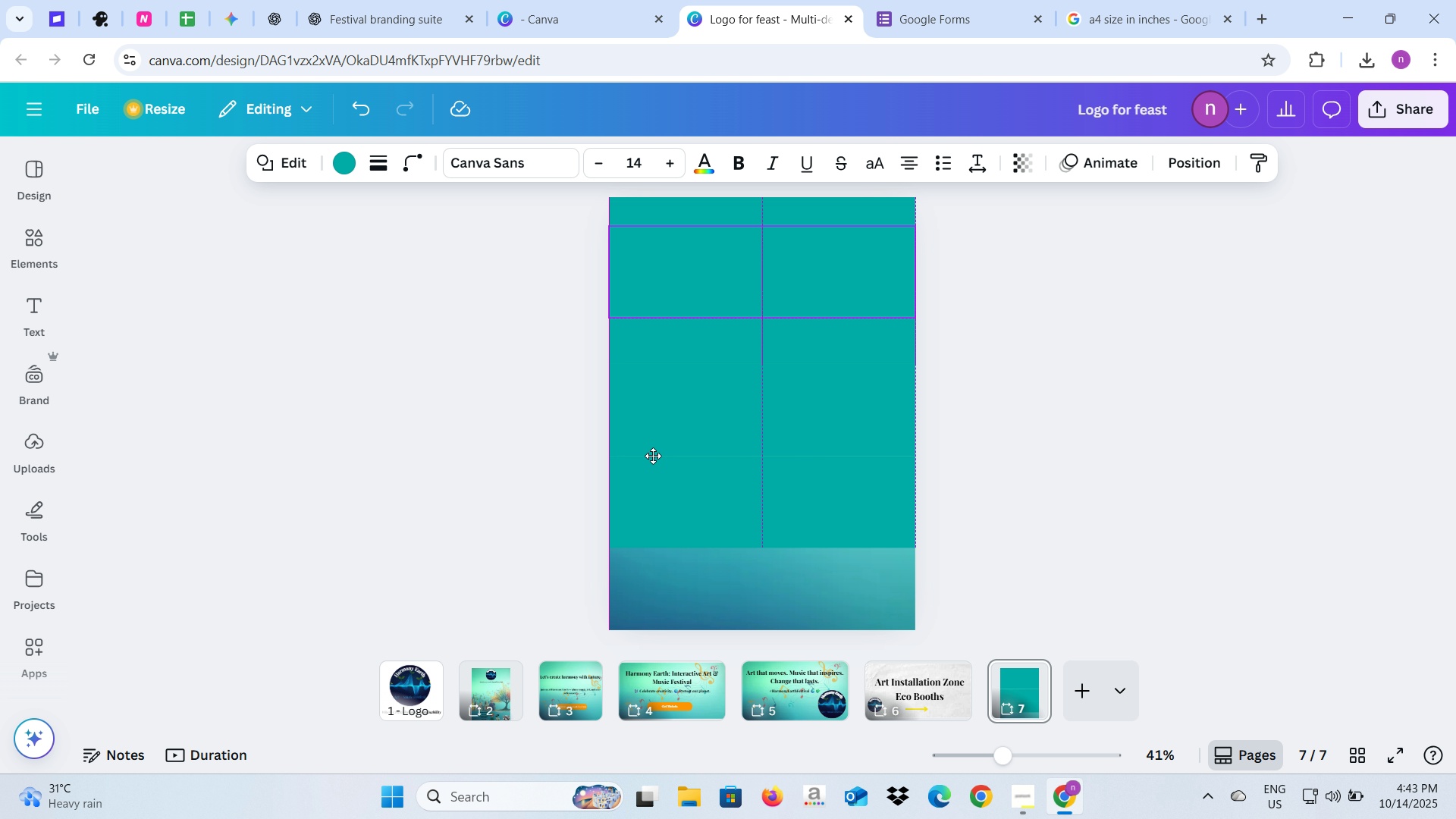 
left_click([672, 263])
 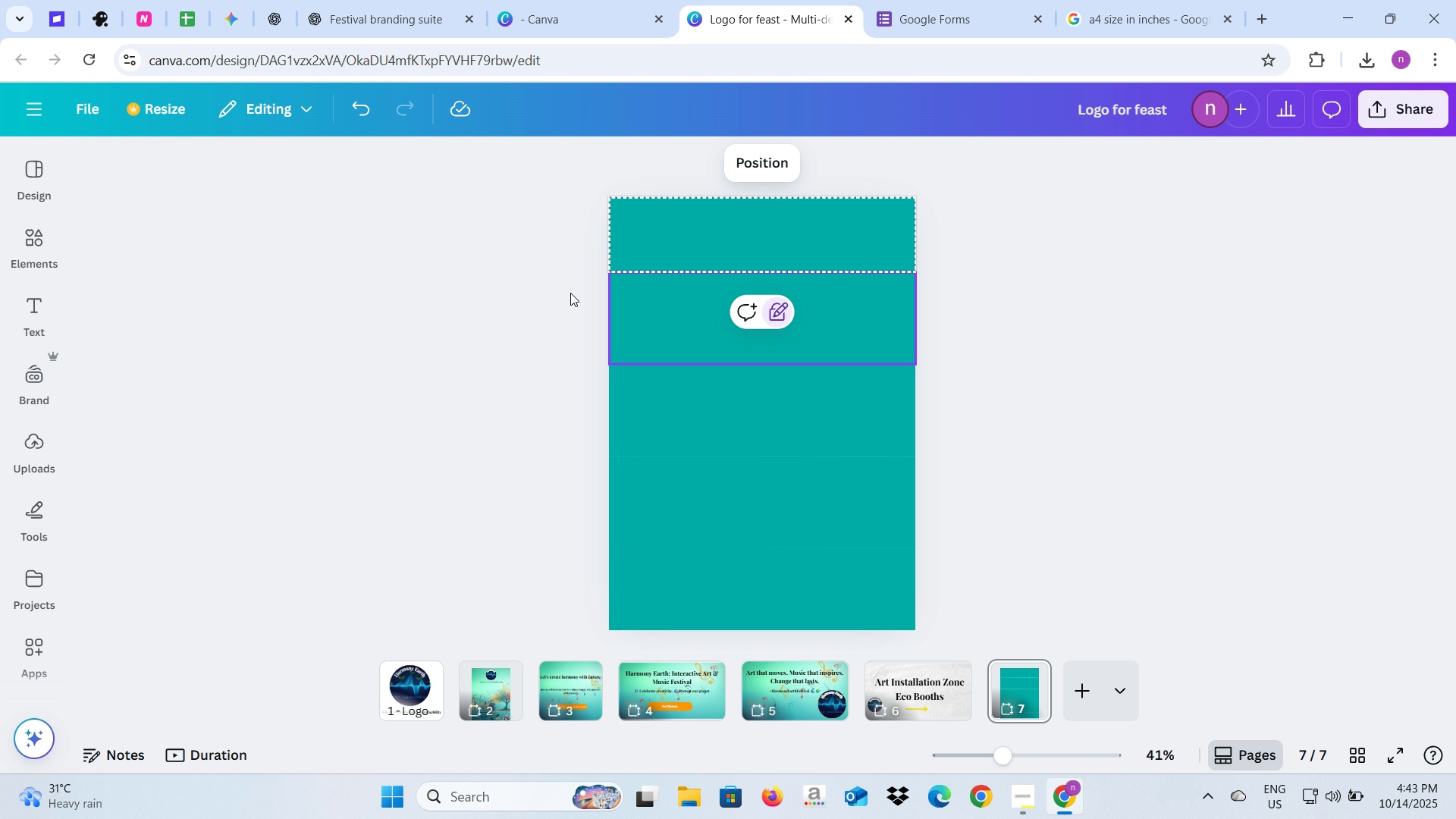 
left_click([513, 314])
 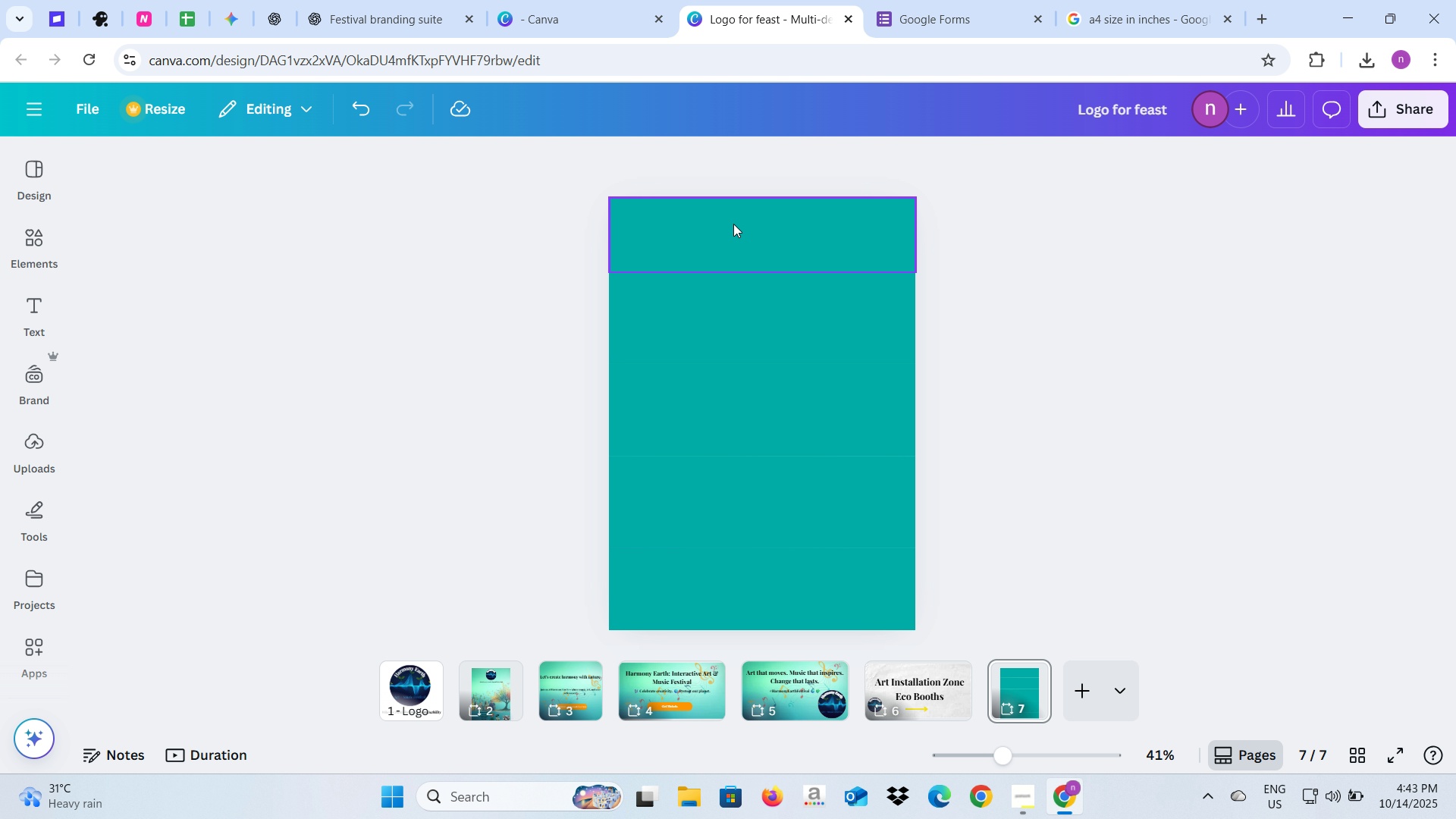 
left_click([733, 224])
 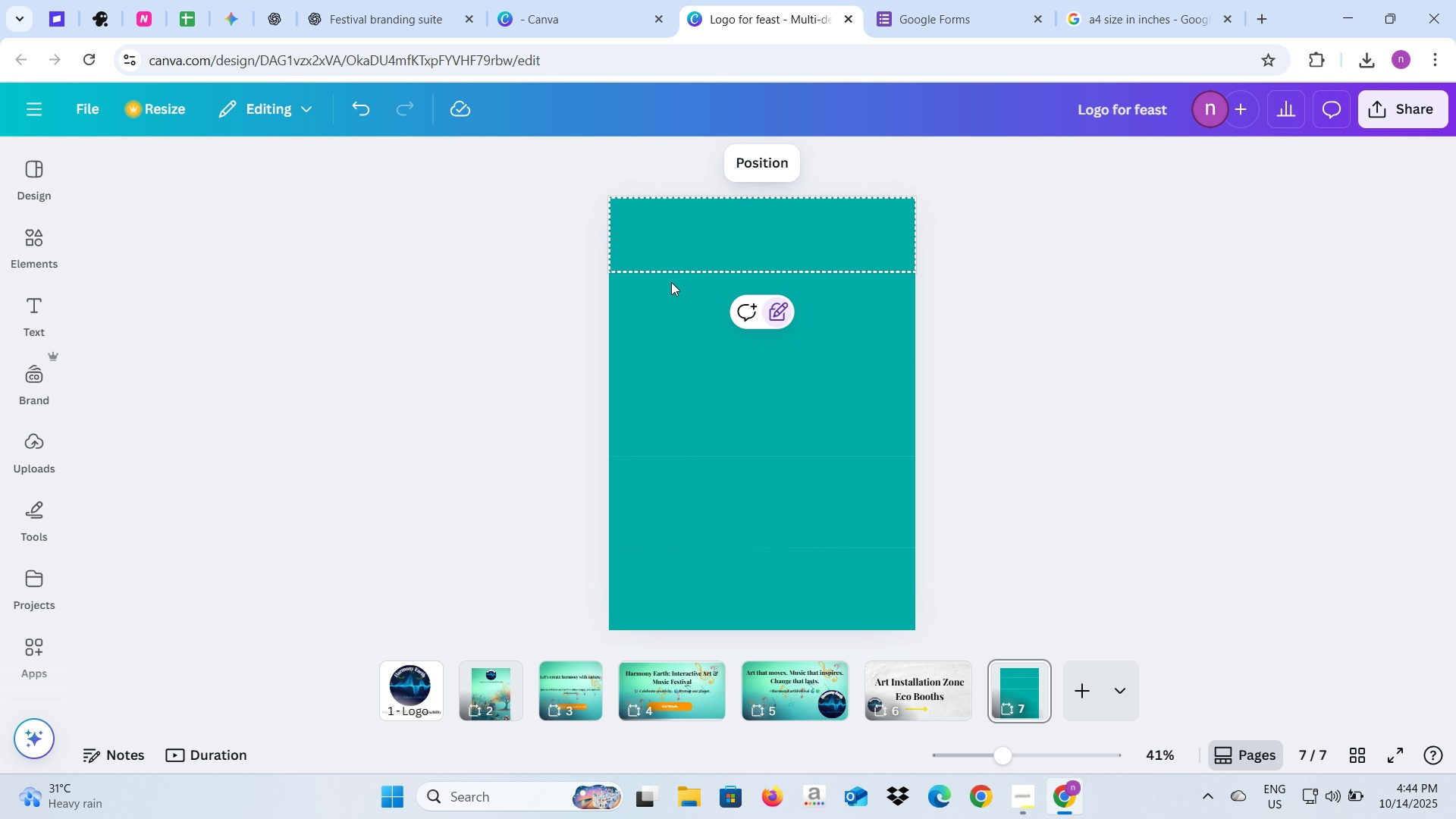 
left_click([659, 293])
 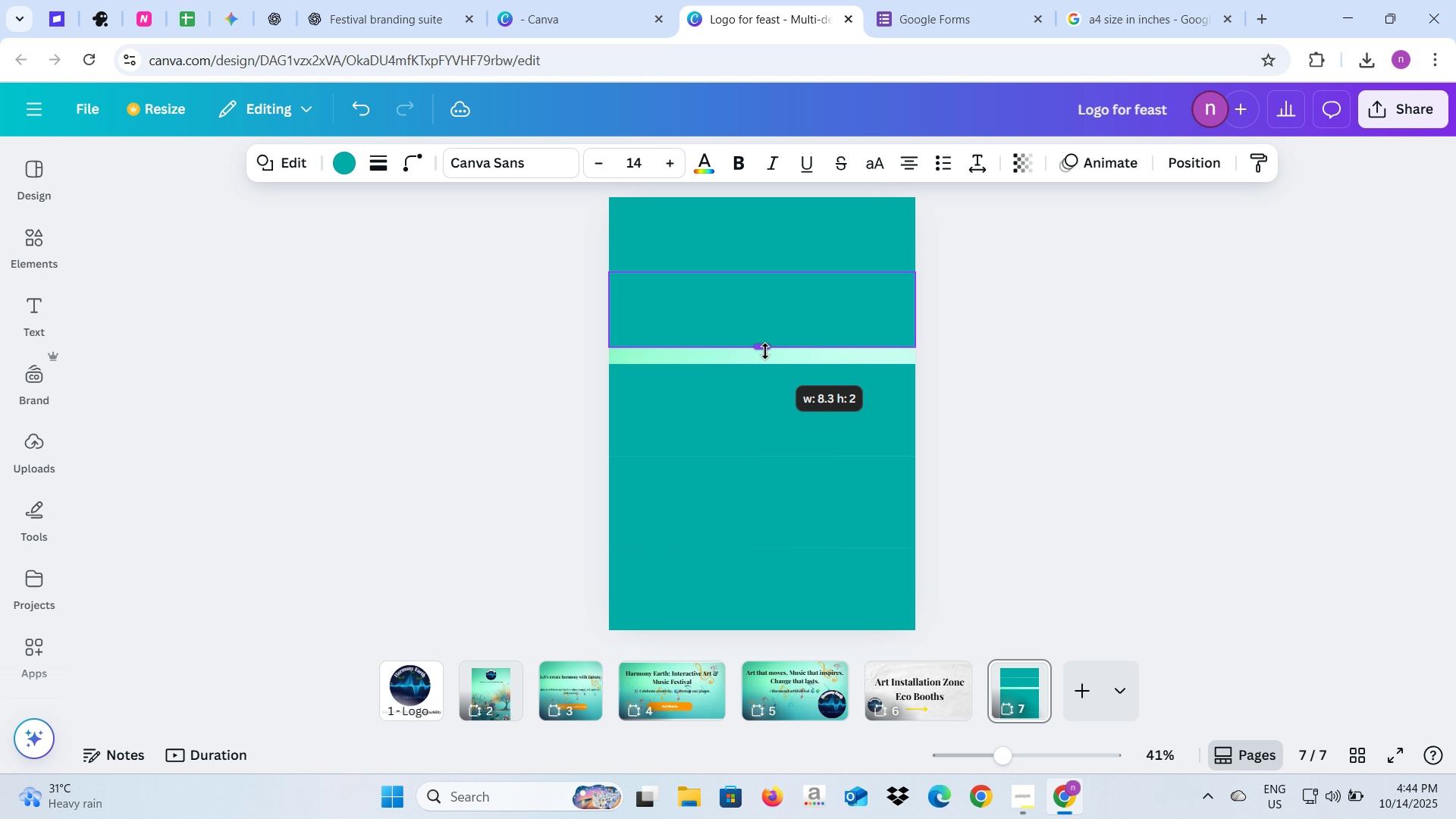 
left_click([518, 341])
 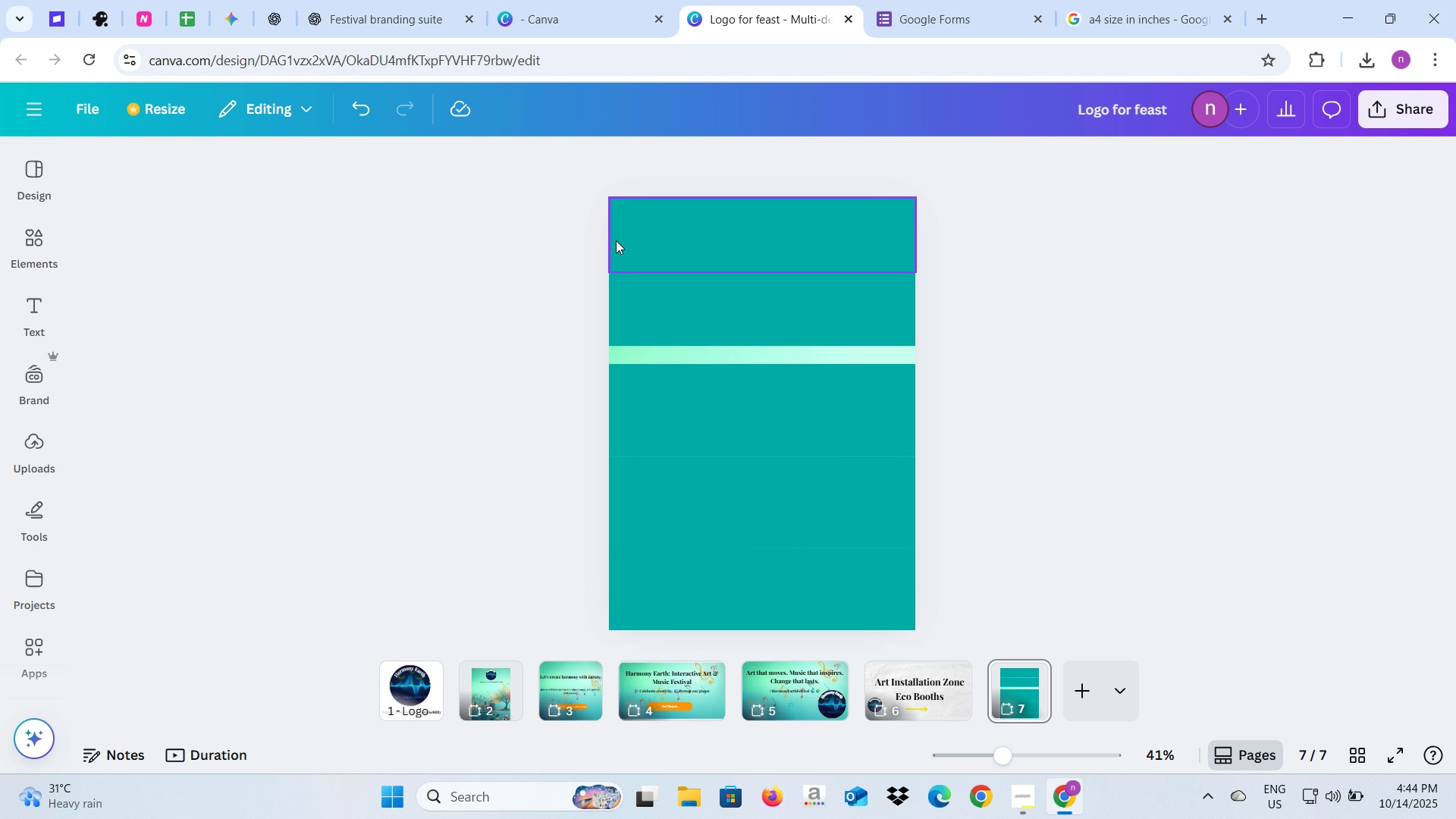 
key(Backspace)
 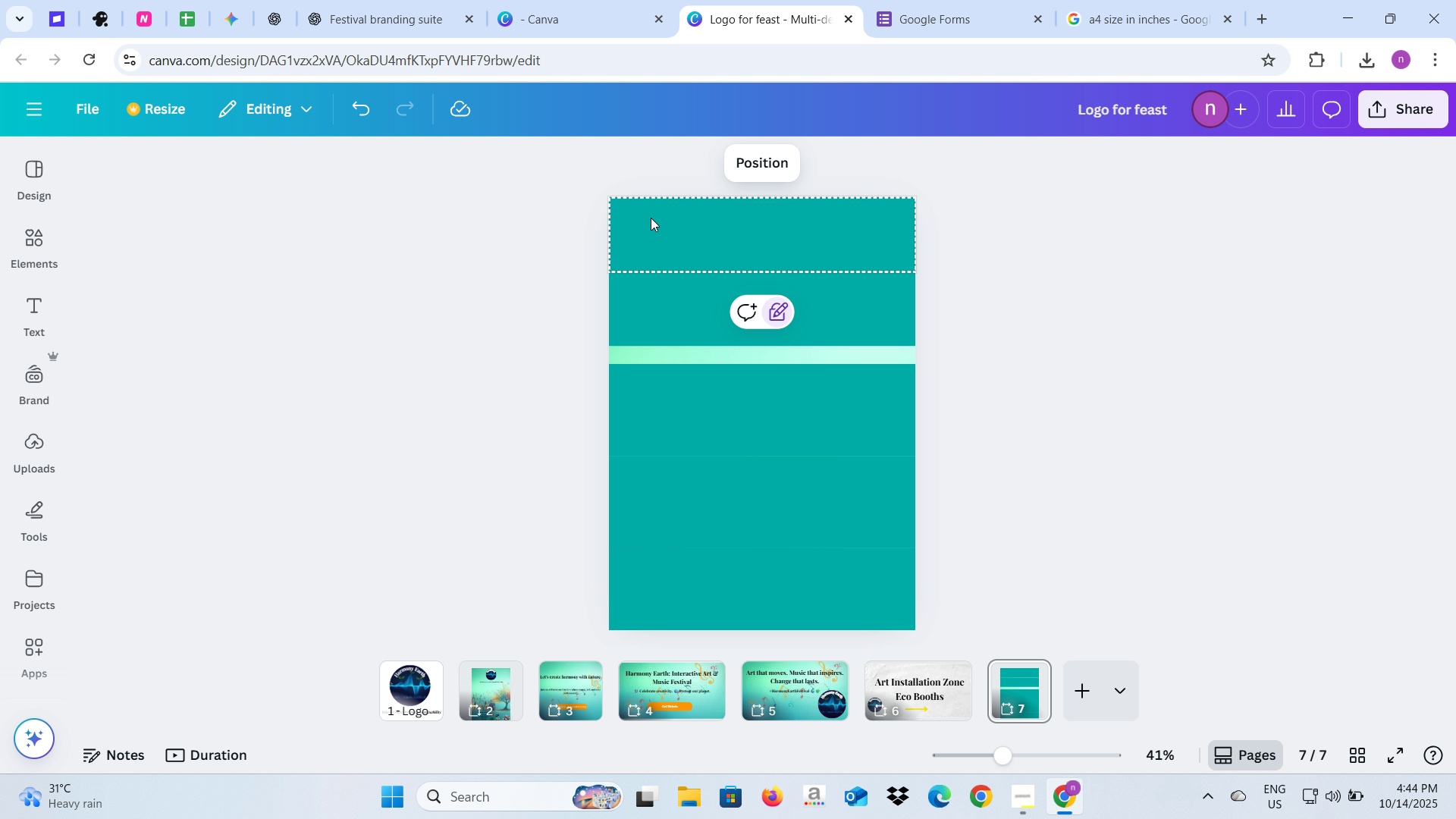 
left_click([651, 218])
 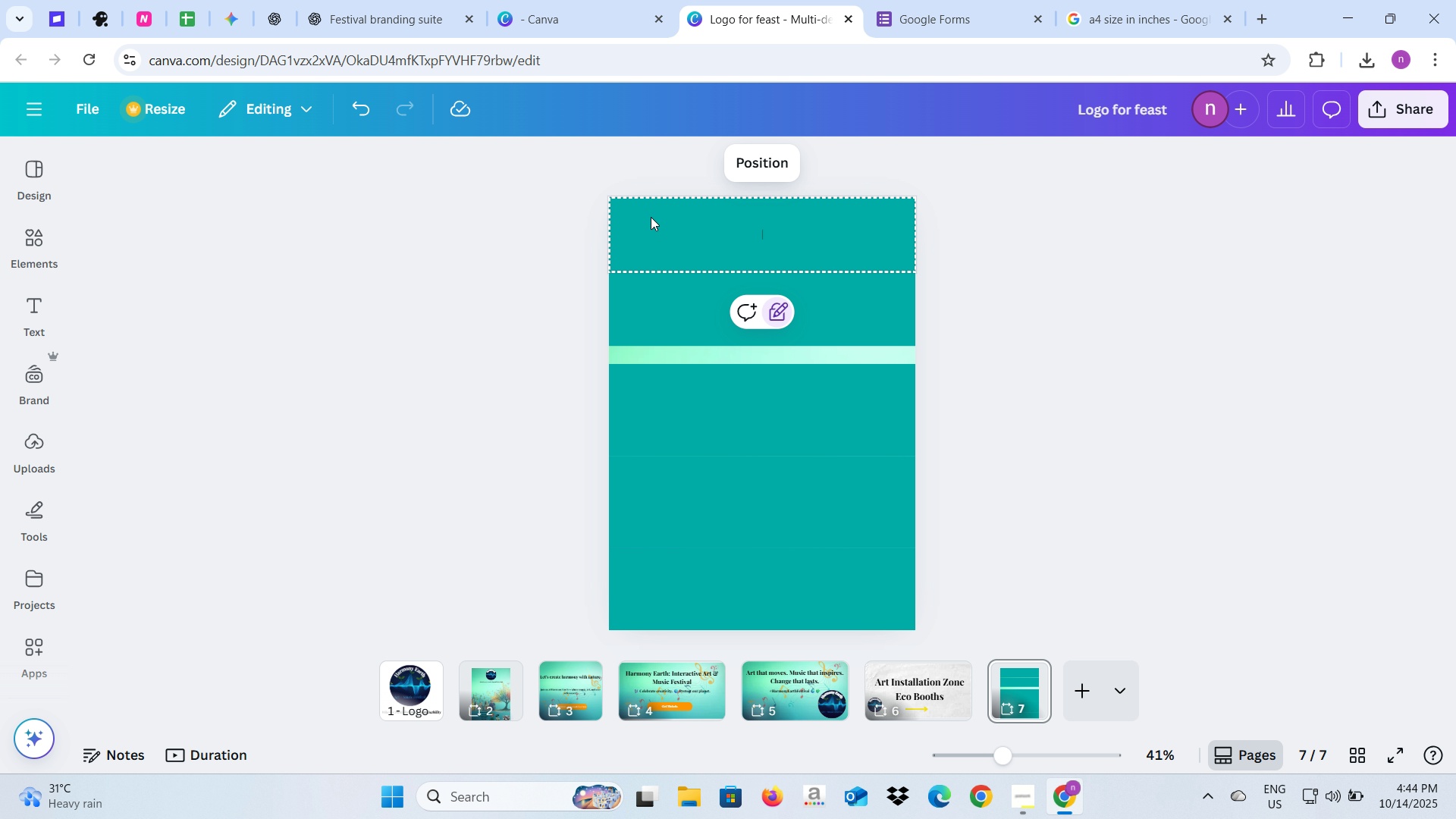 
key(Backspace)
 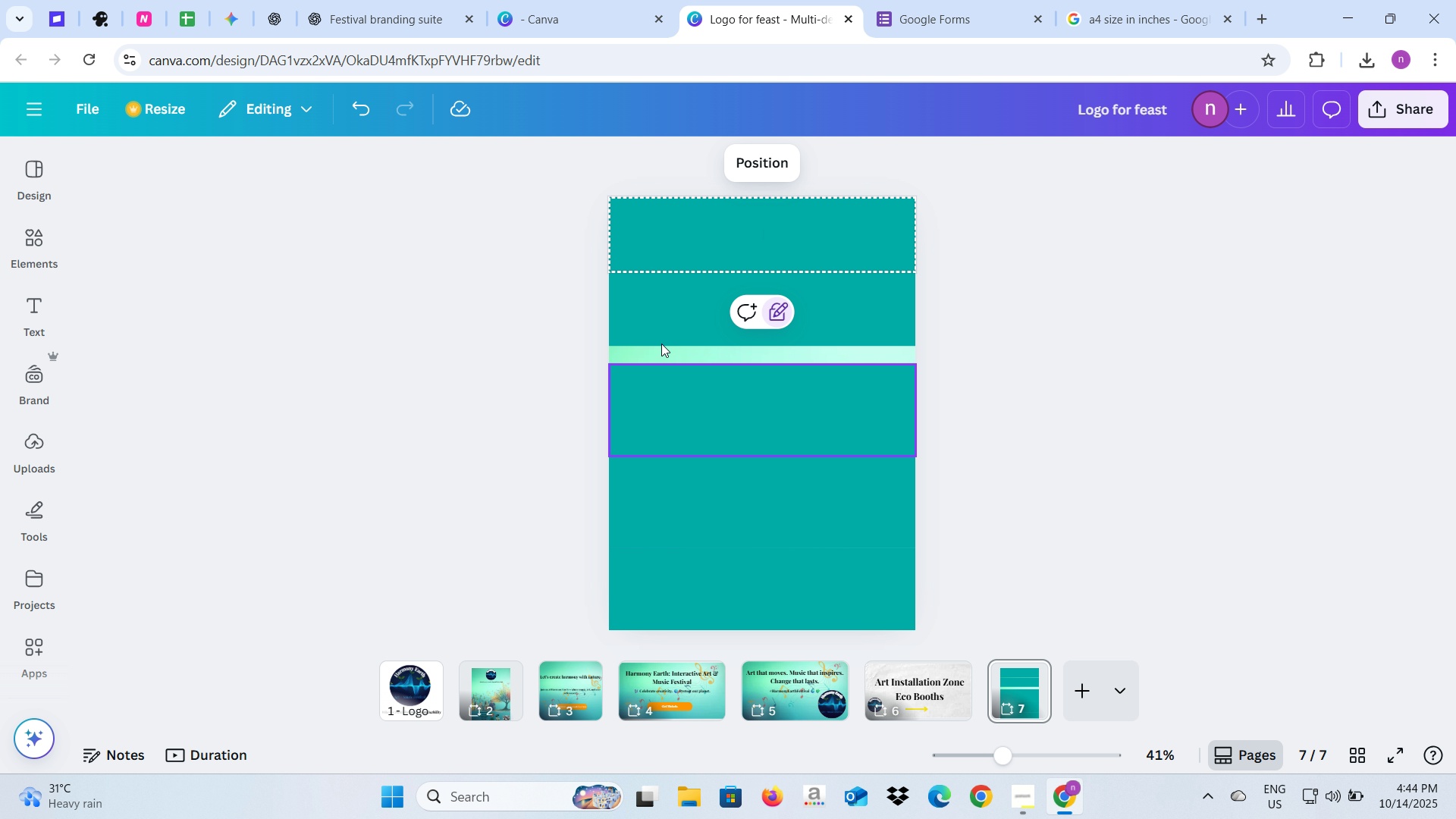 
left_click([659, 328])
 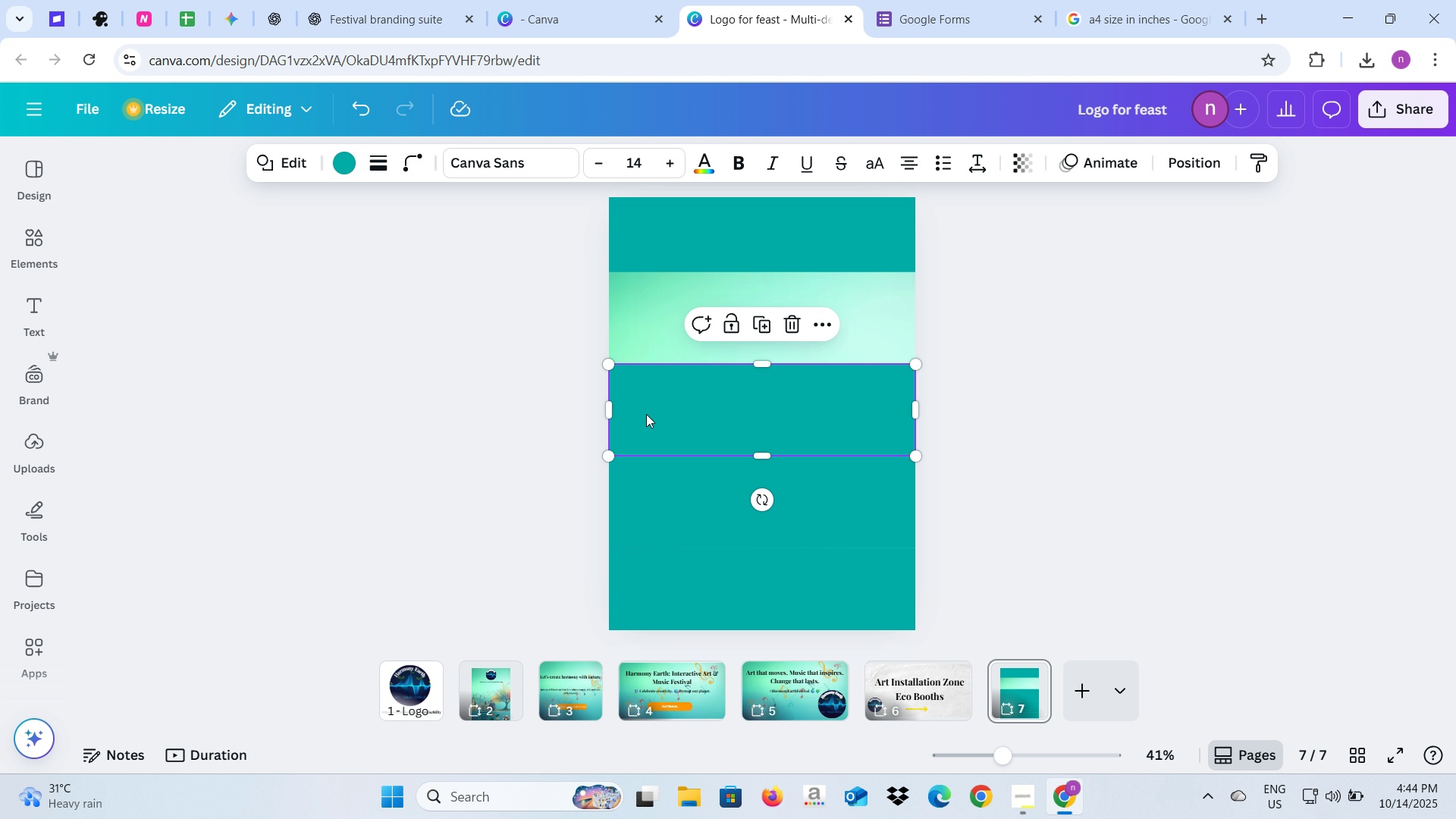 
wait(7.8)
 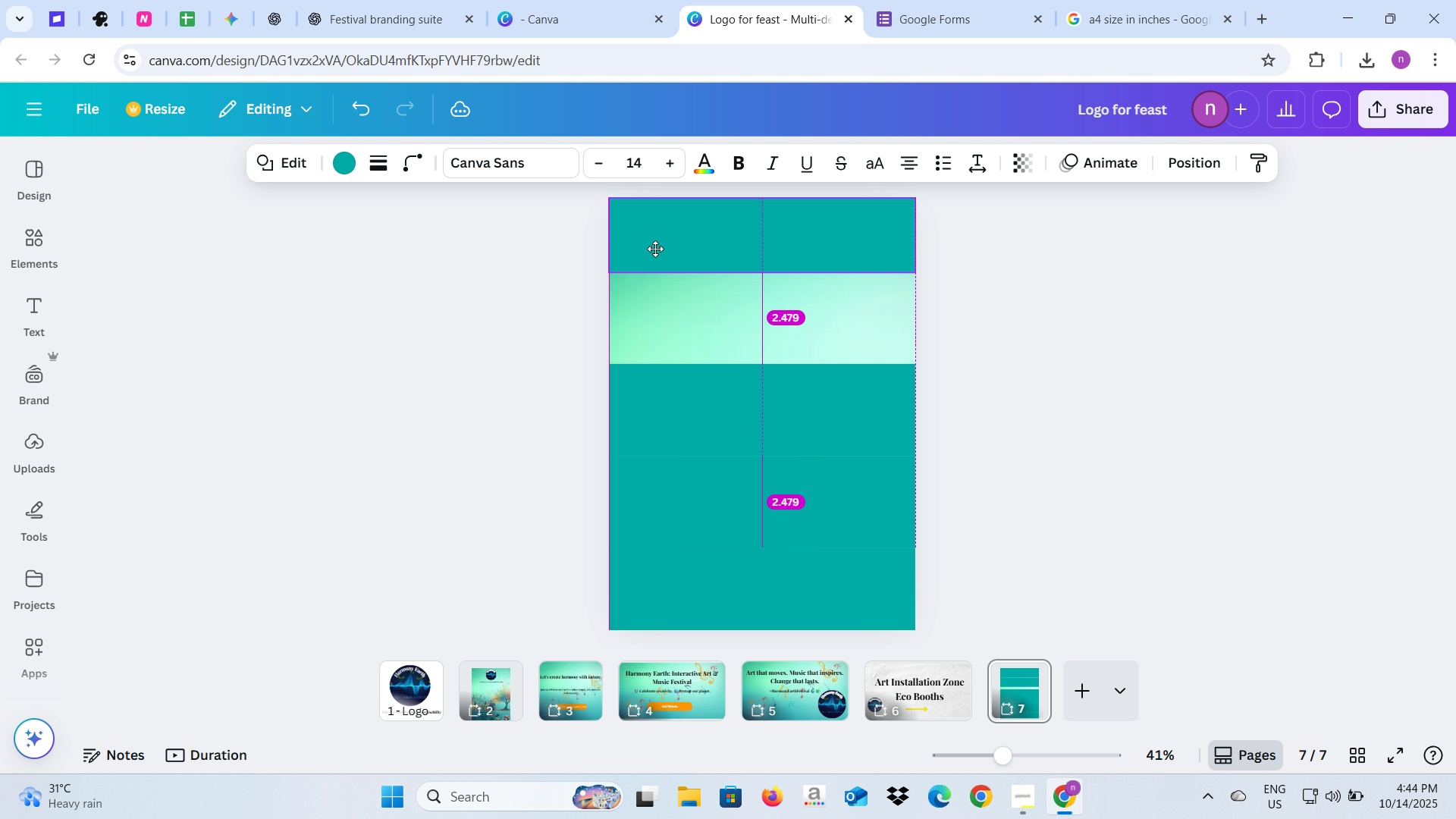 
key(Backspace)
 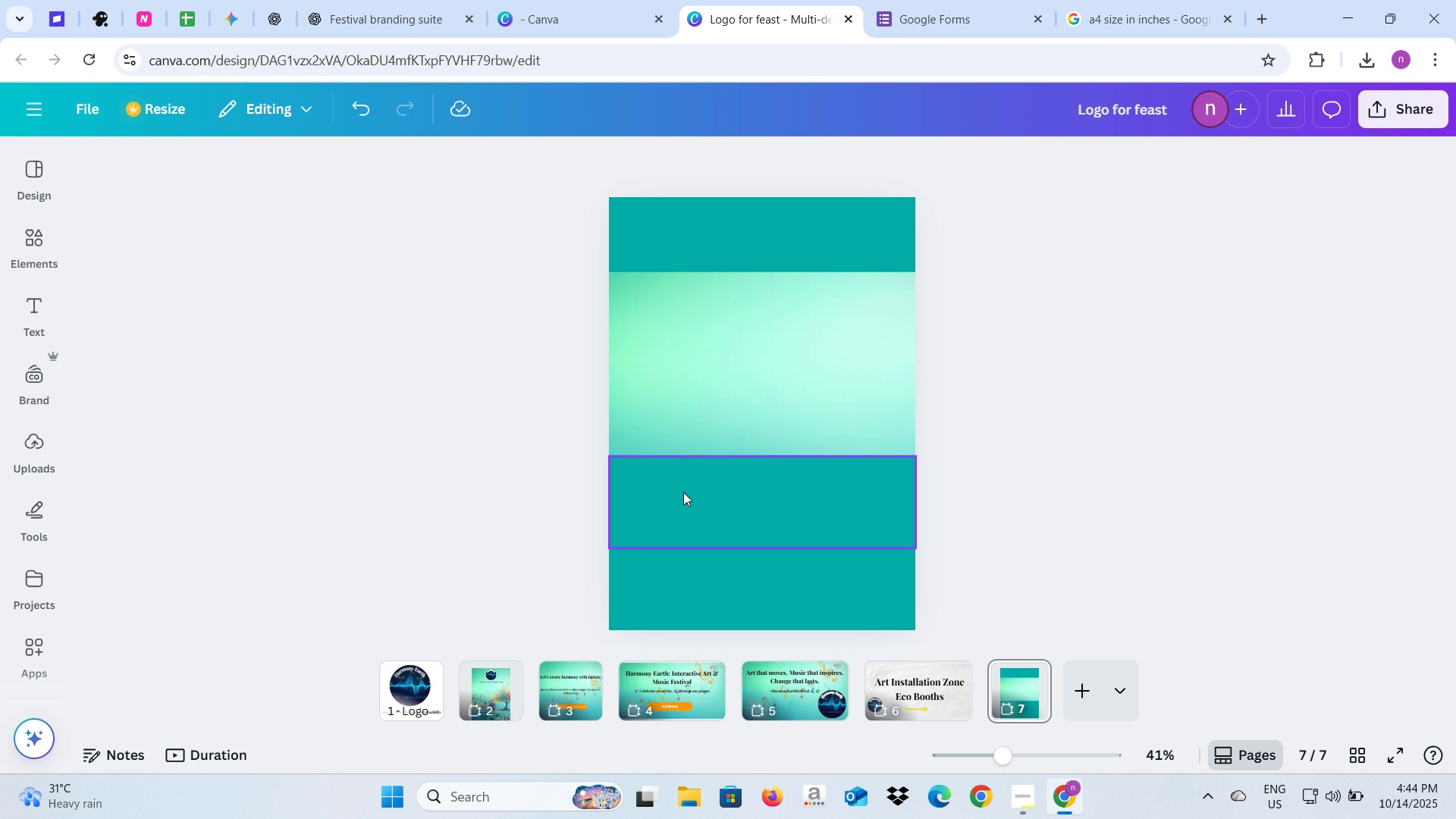 
key(Backspace)
 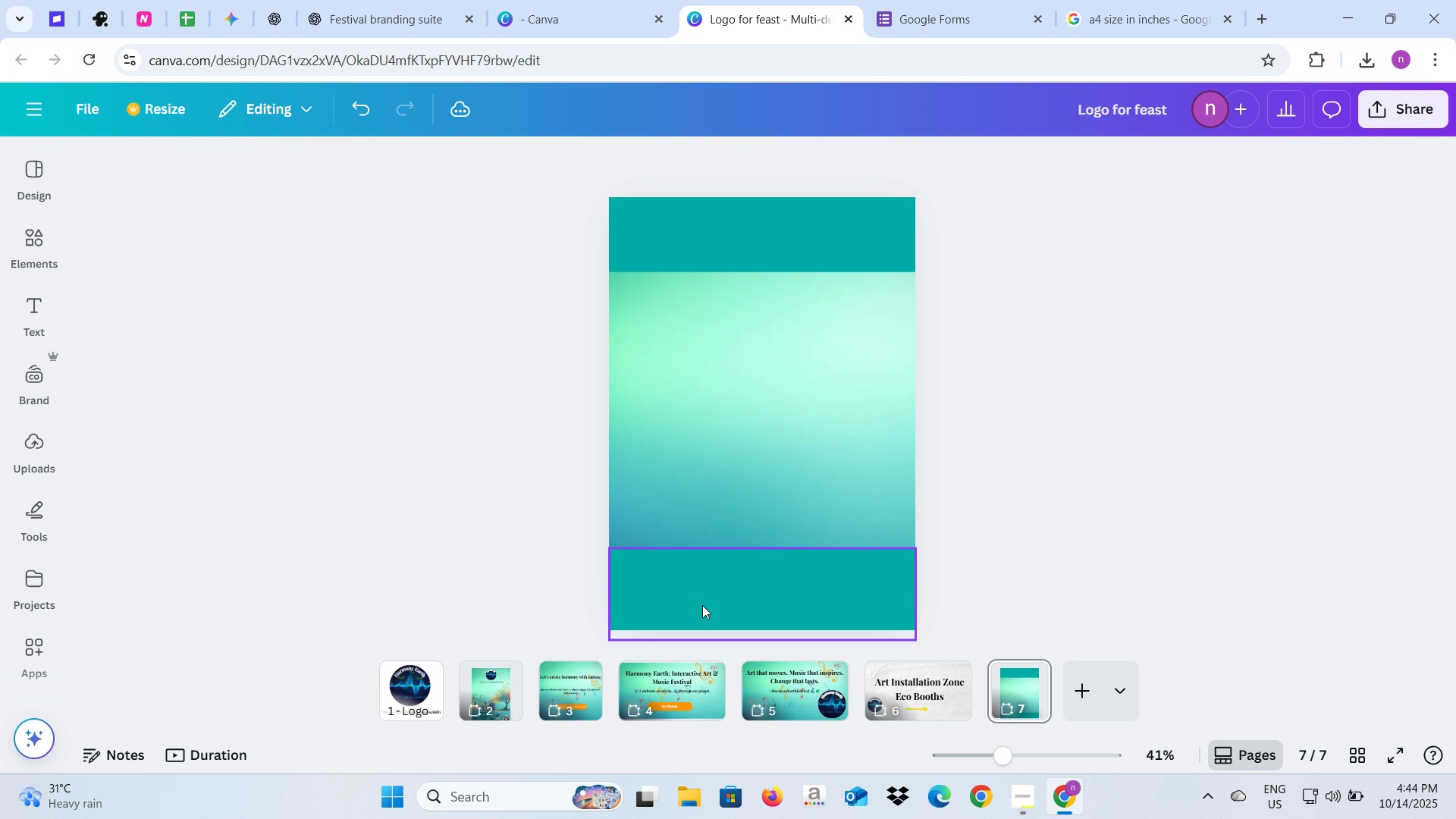 
left_click([702, 605])
 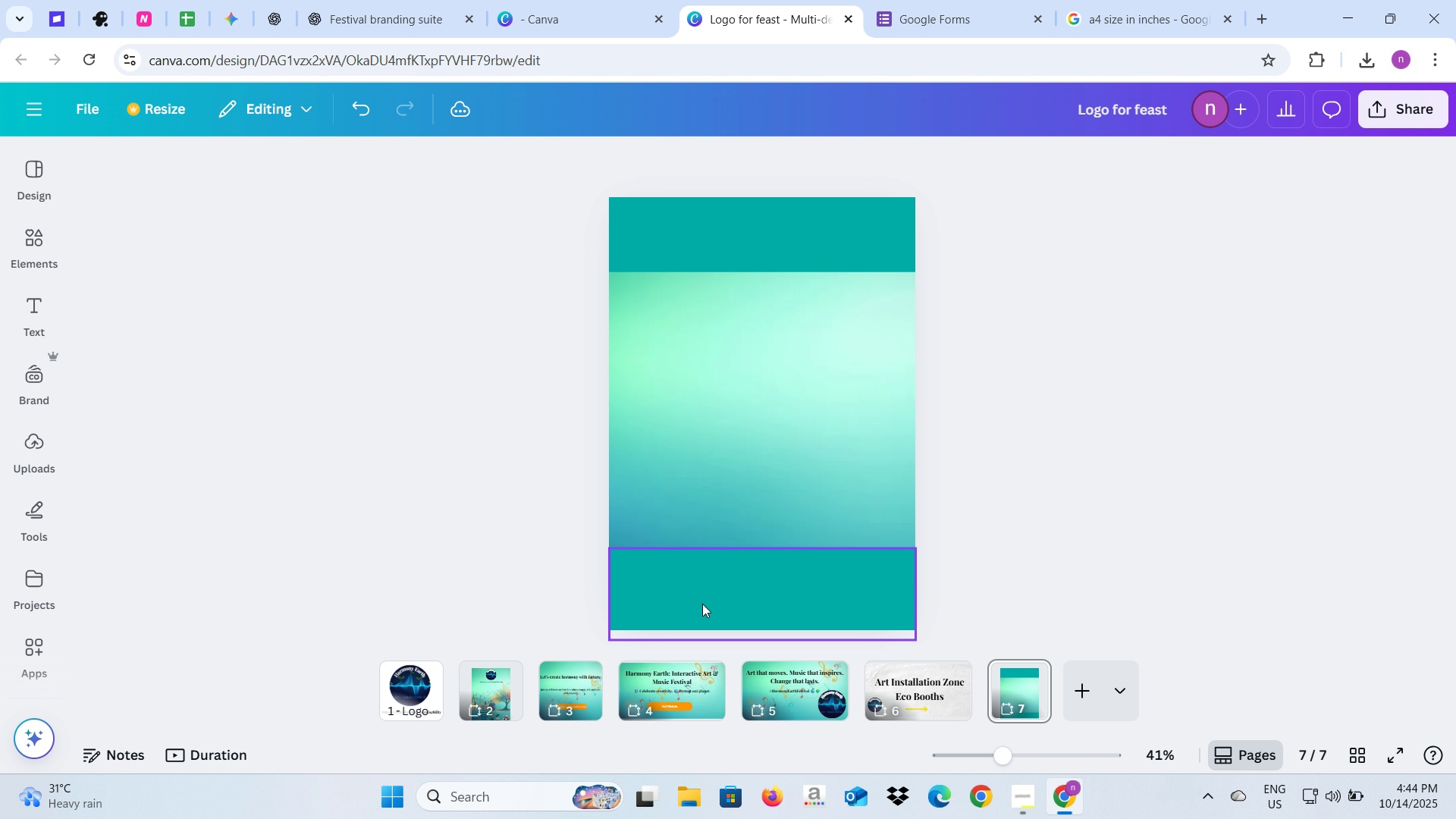 
key(Backspace)
 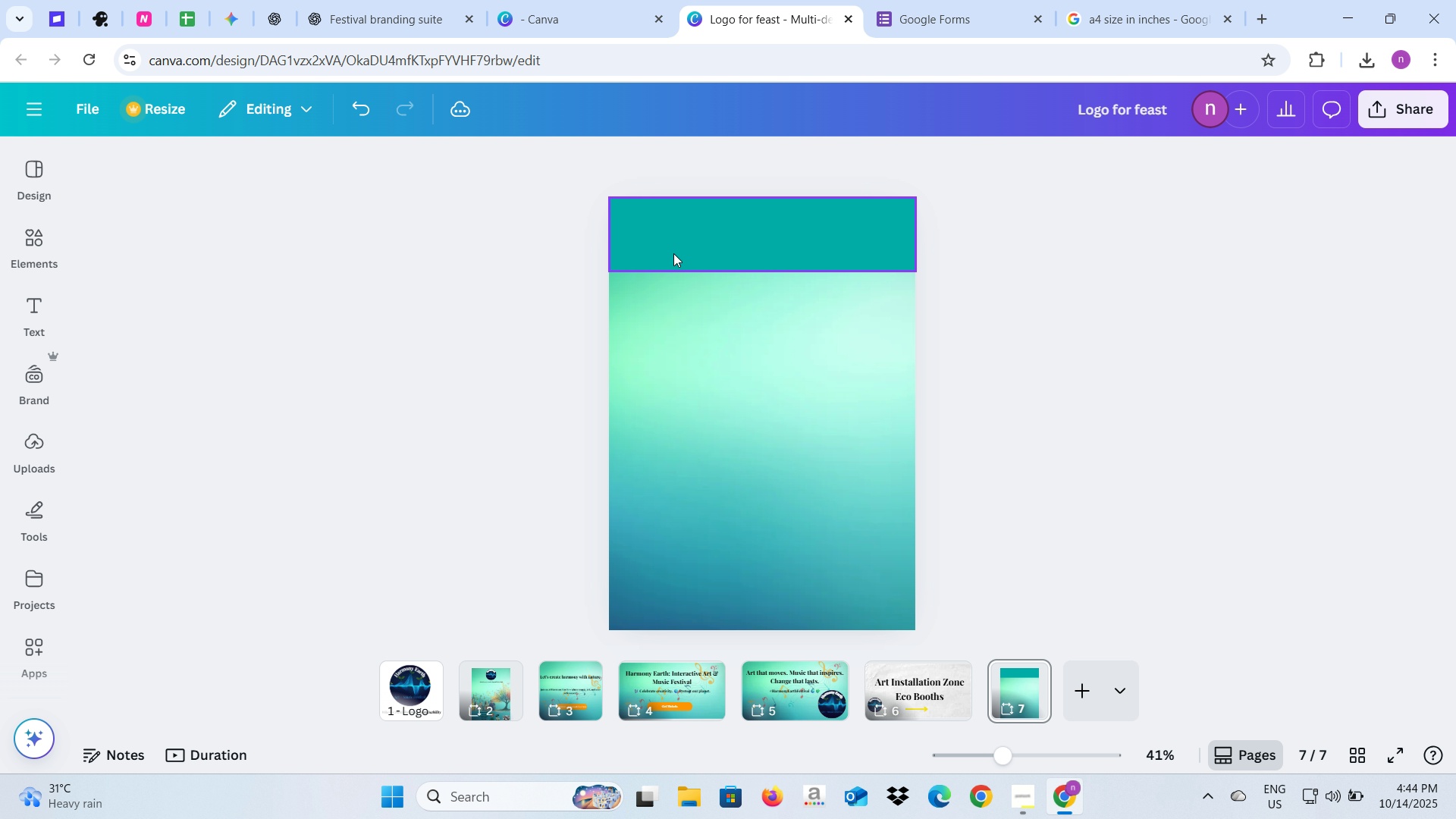 
left_click([673, 253])
 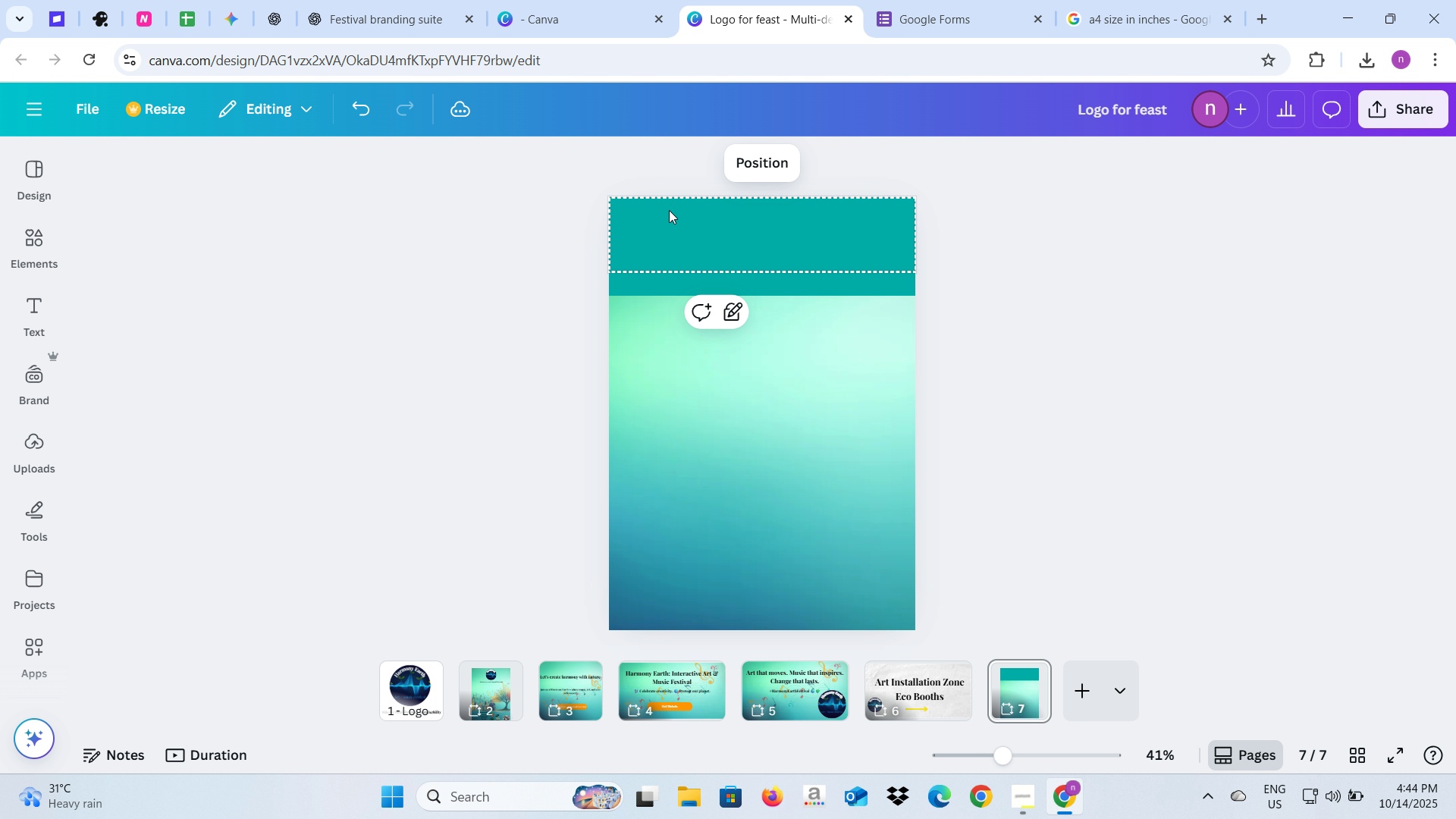 
right_click([669, 210])
 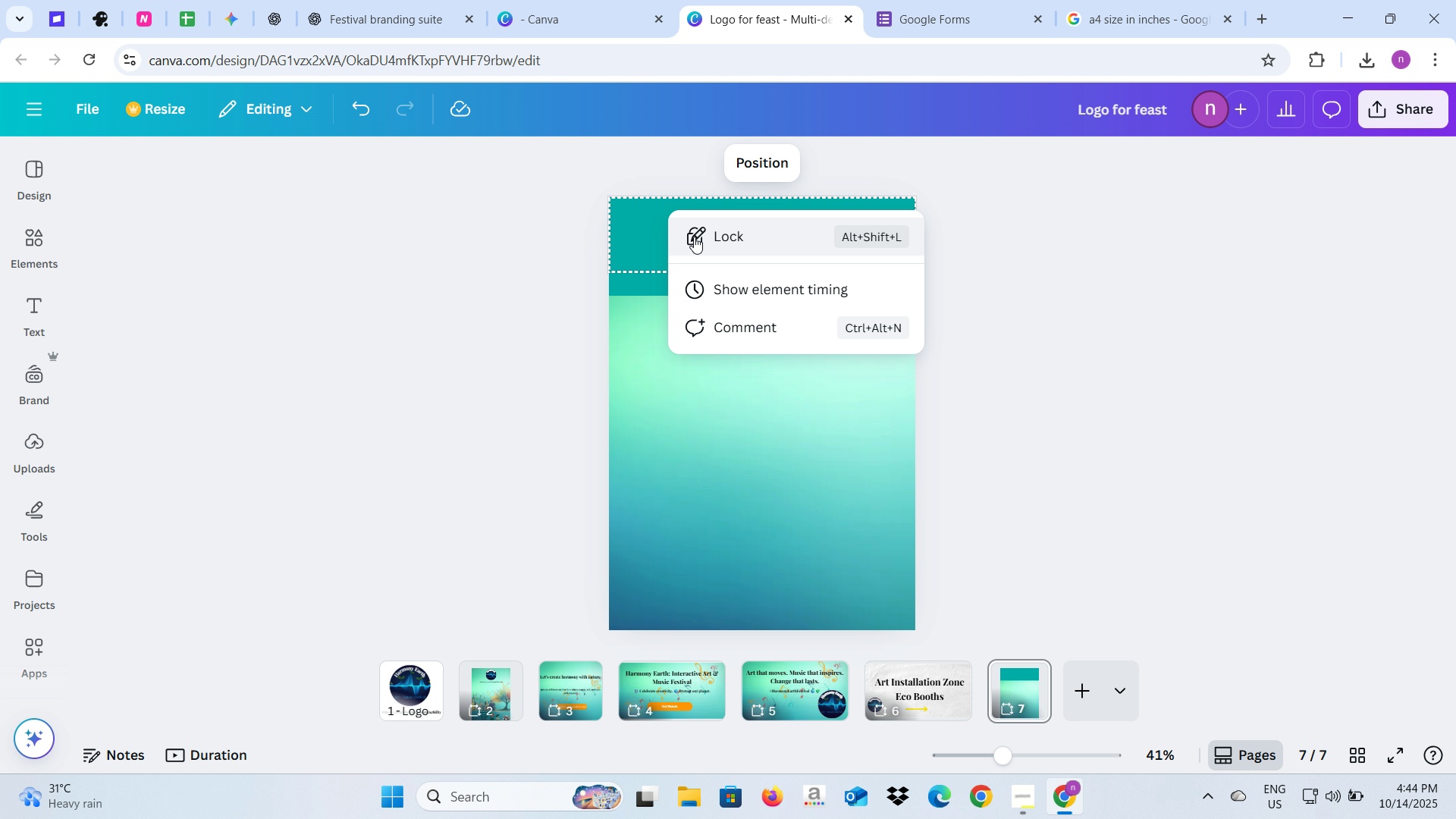 
left_click([694, 237])
 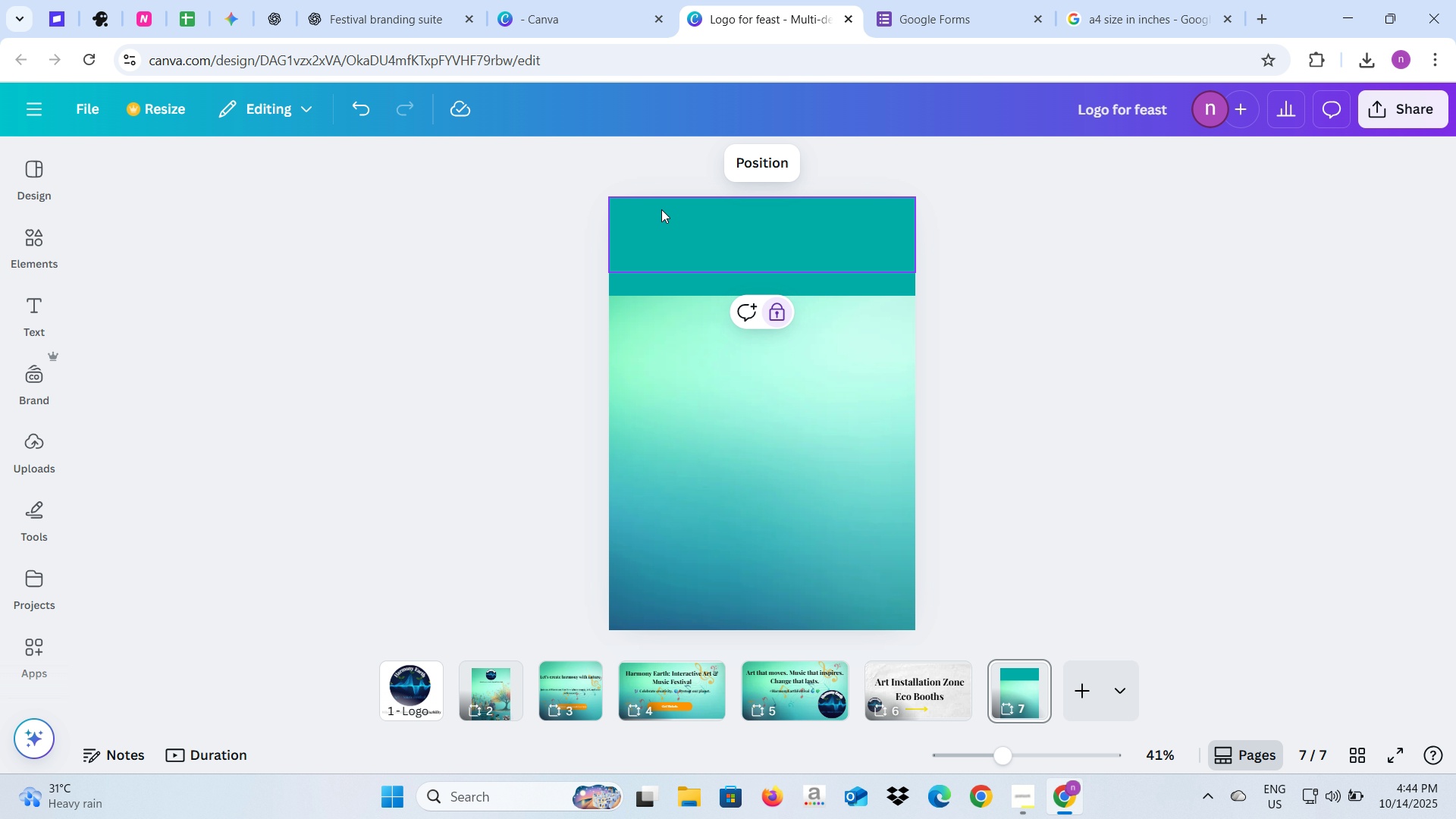 
right_click([661, 209])
 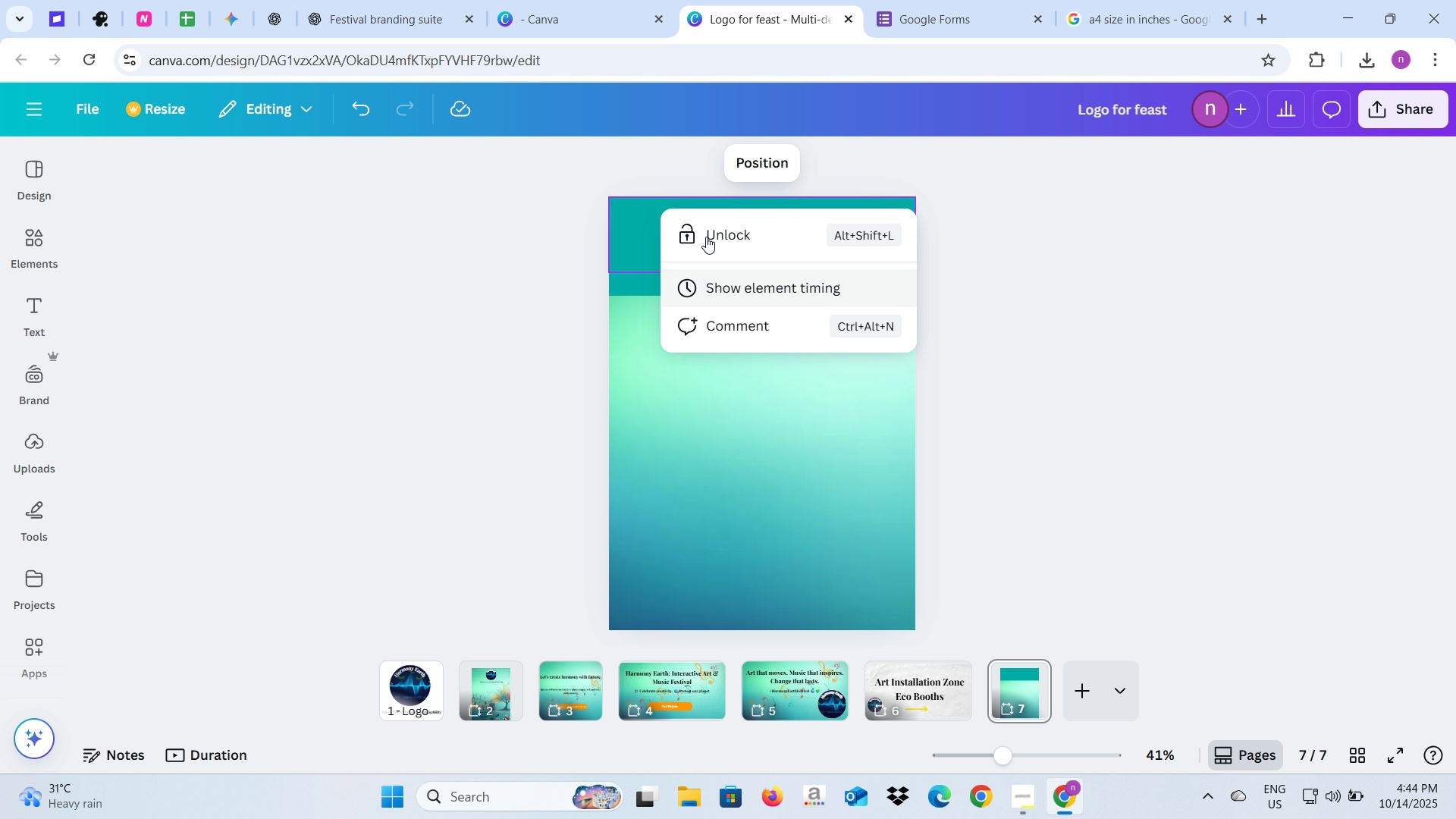 
left_click([708, 234])
 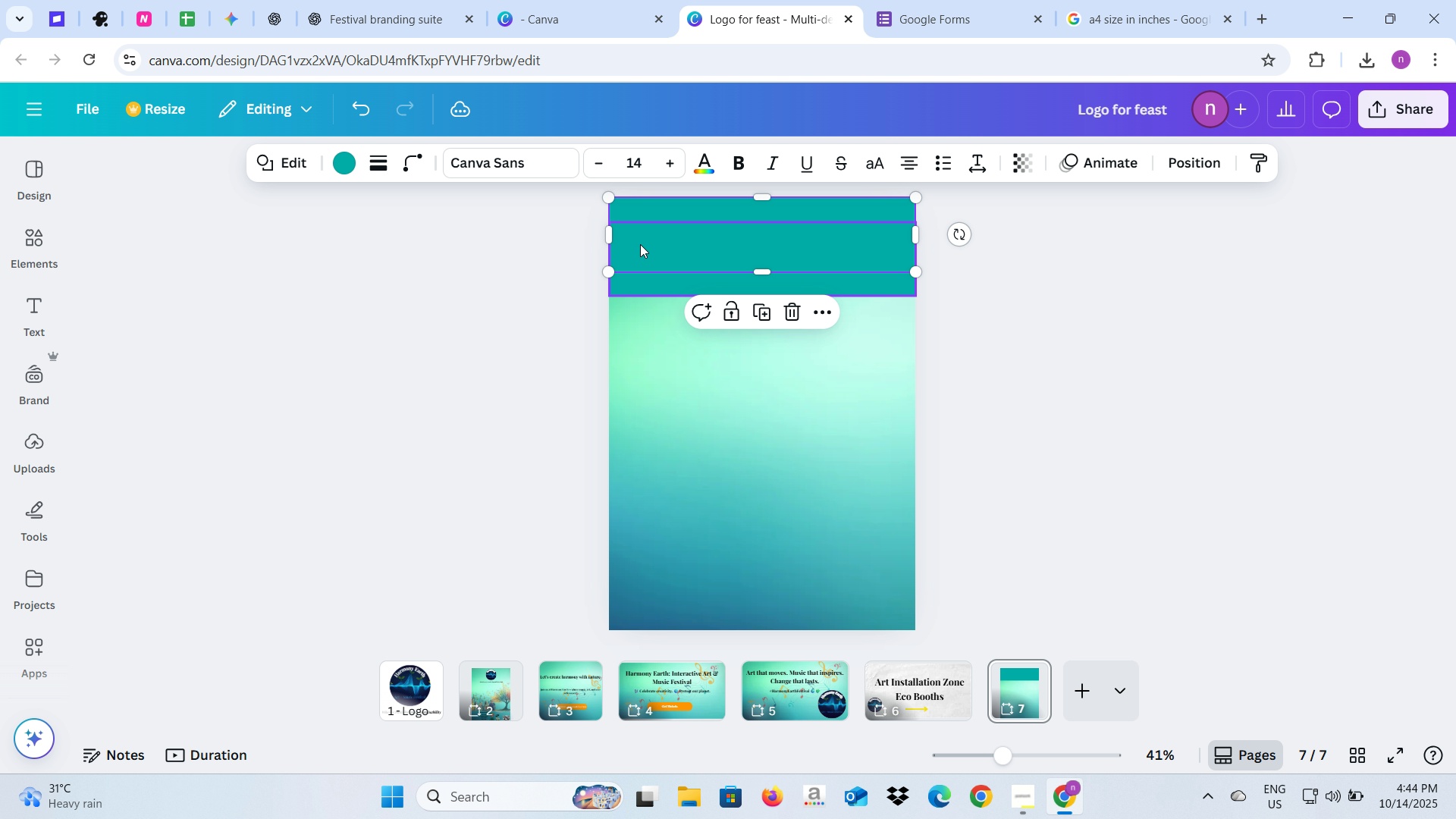 
key(Backspace)
 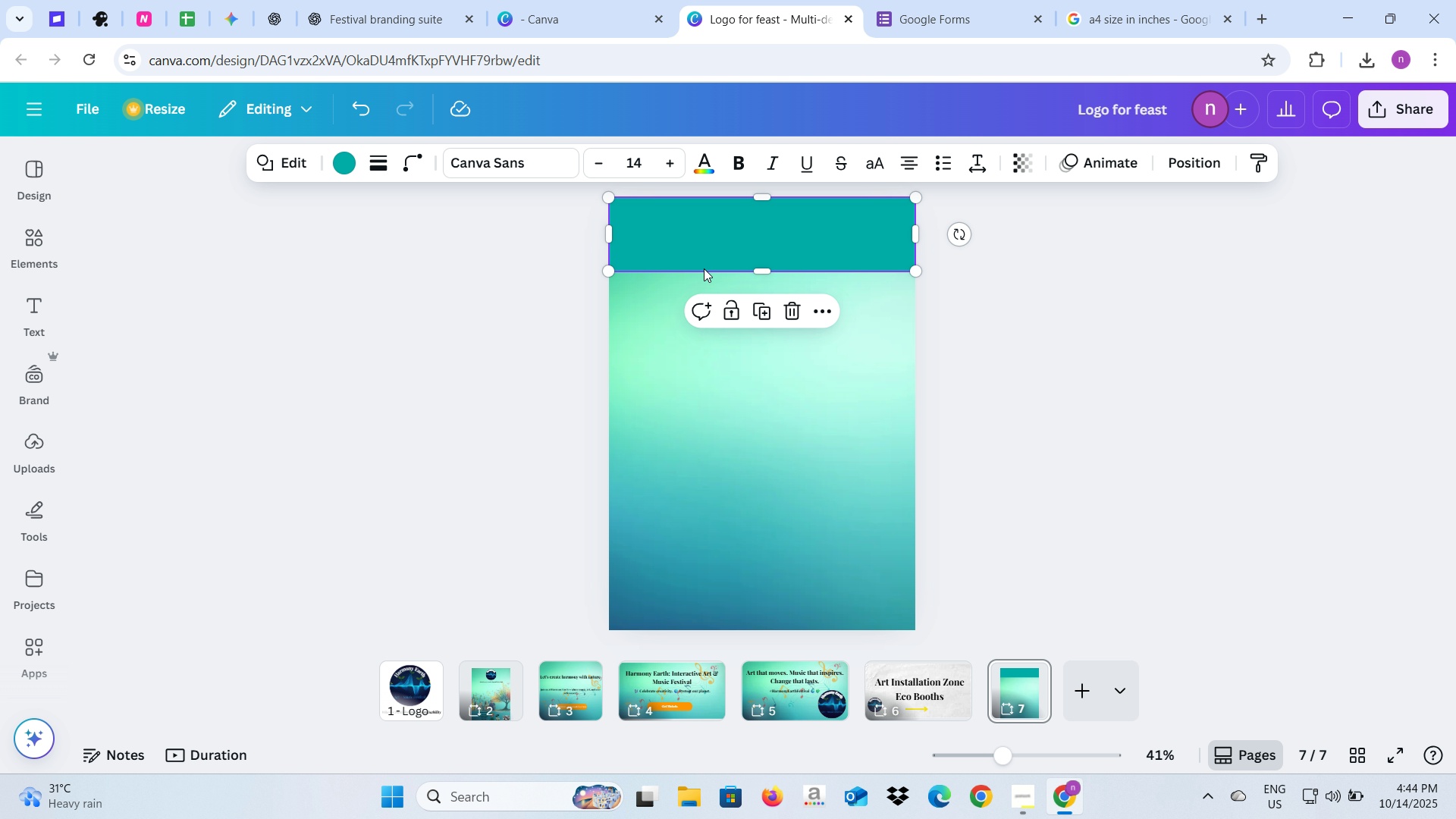 
left_click([761, 302])
 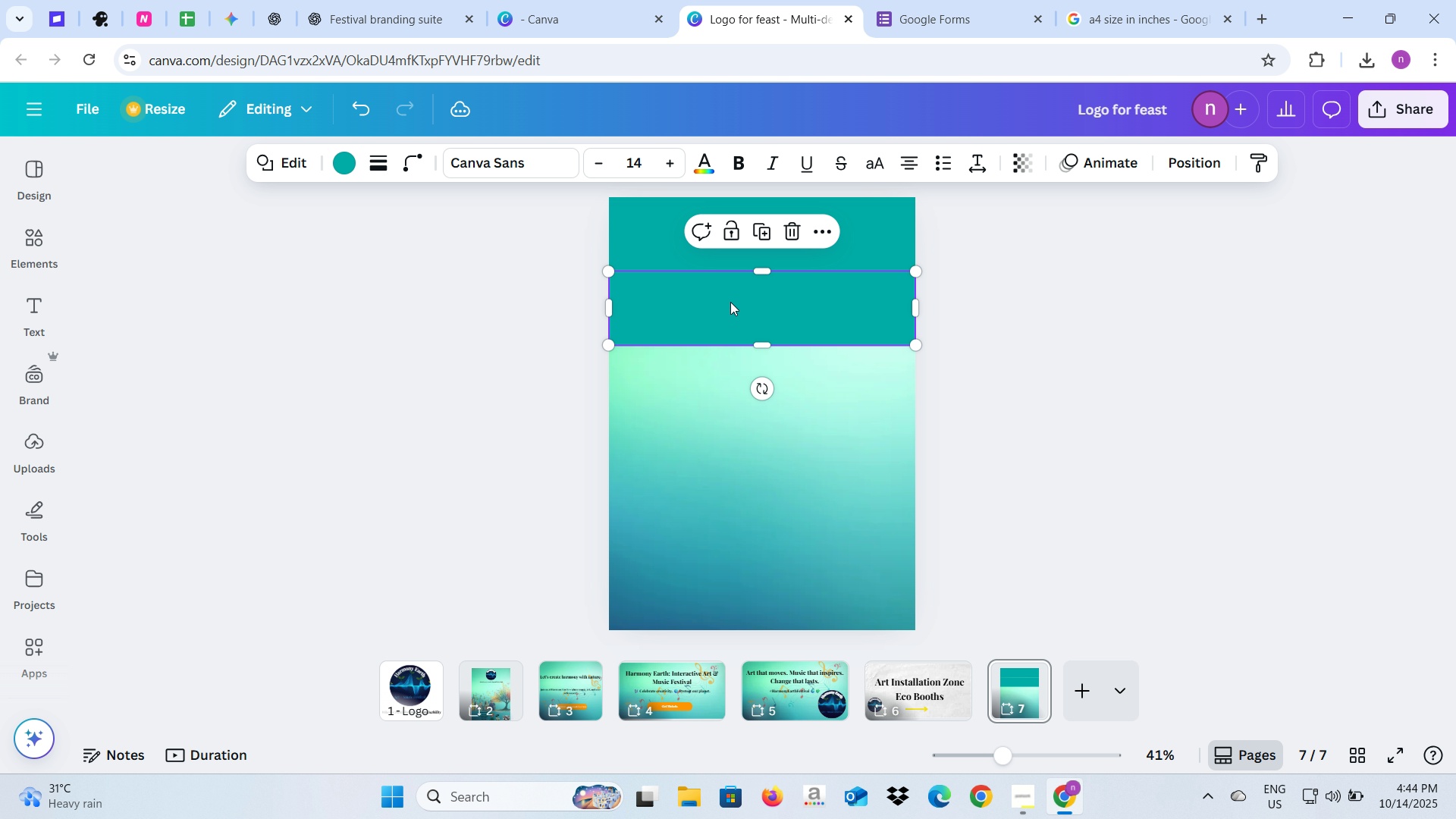 
left_click([758, 241])
 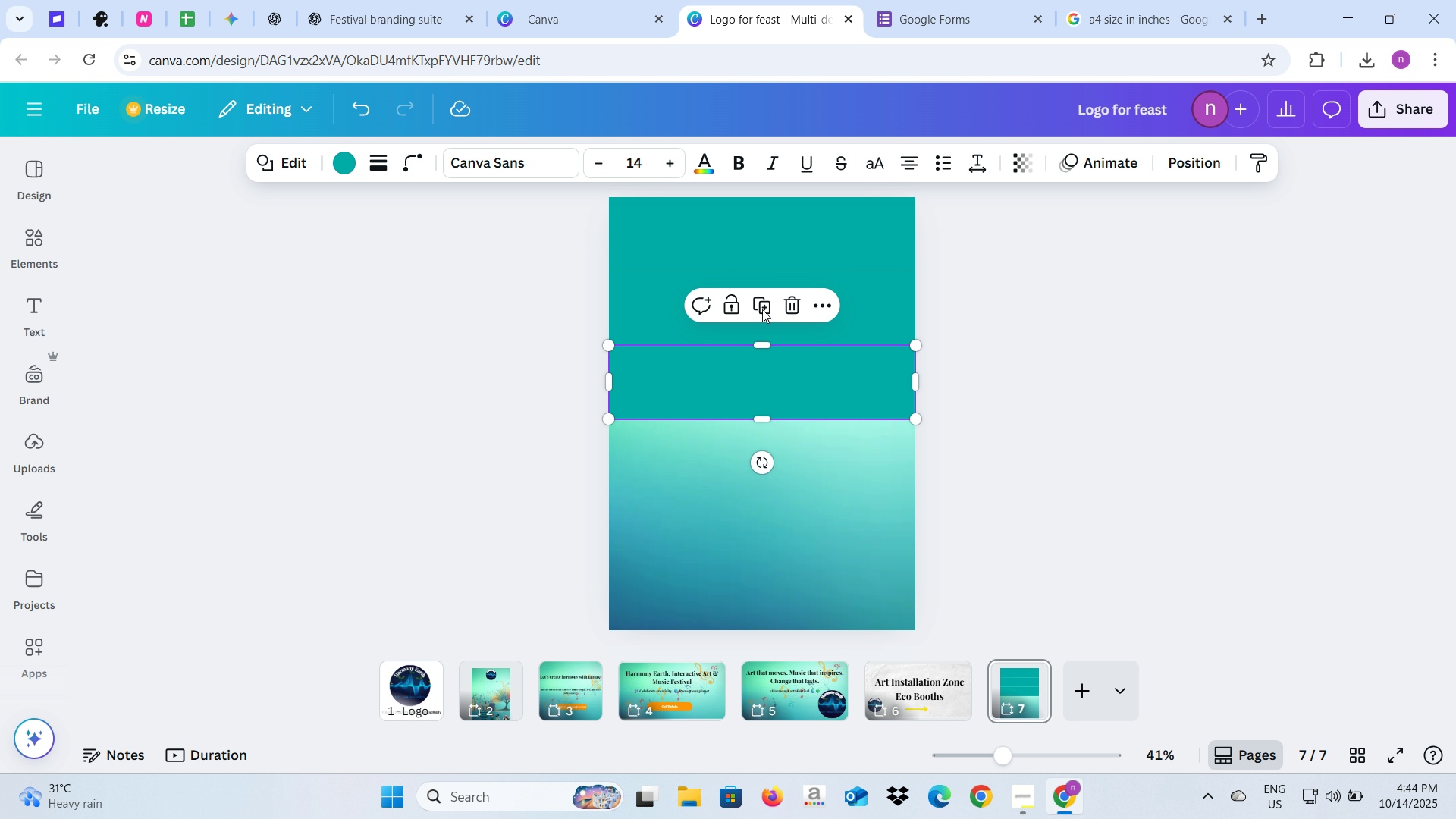 
left_click([764, 305])
 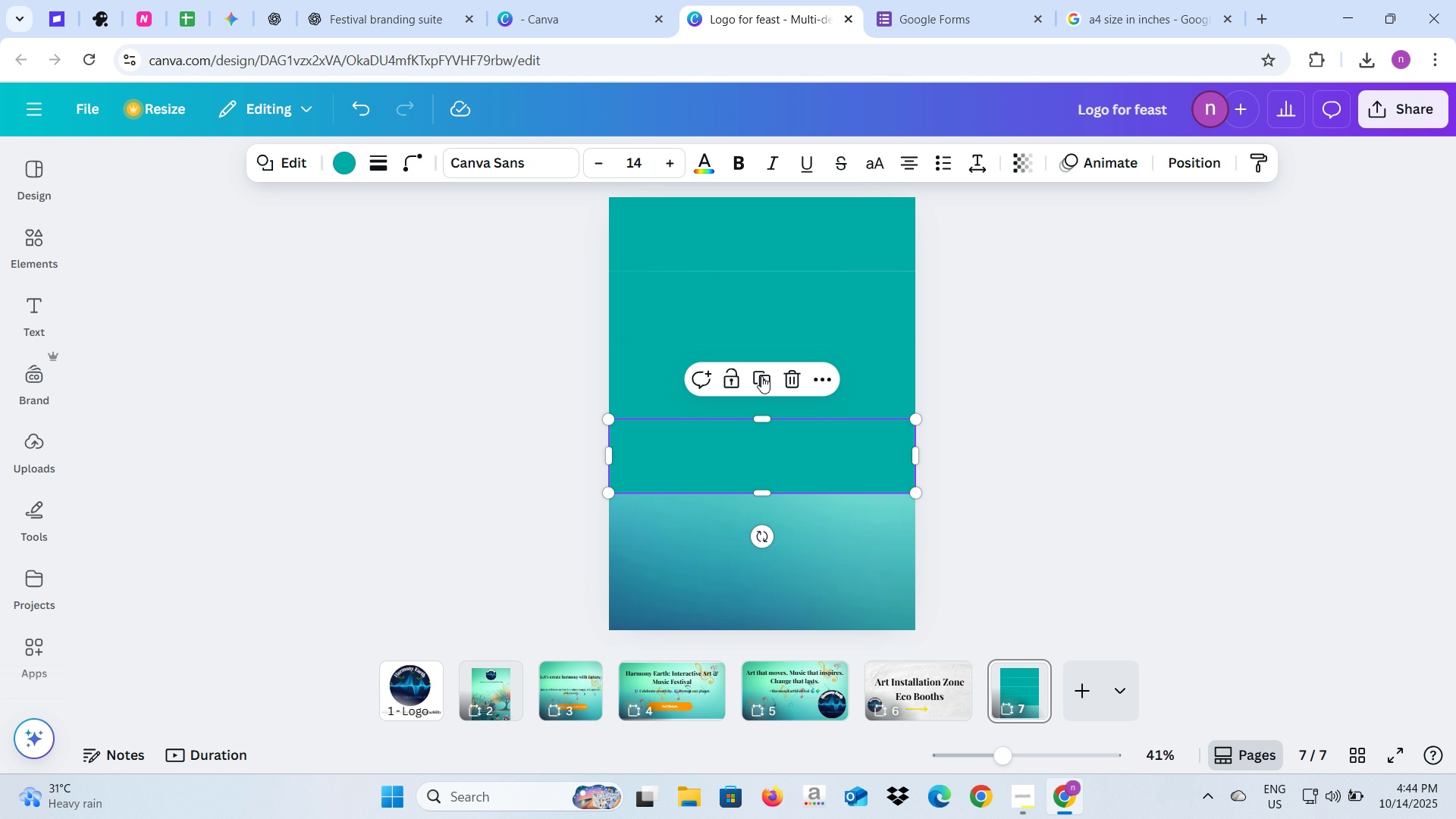 
left_click([761, 376])
 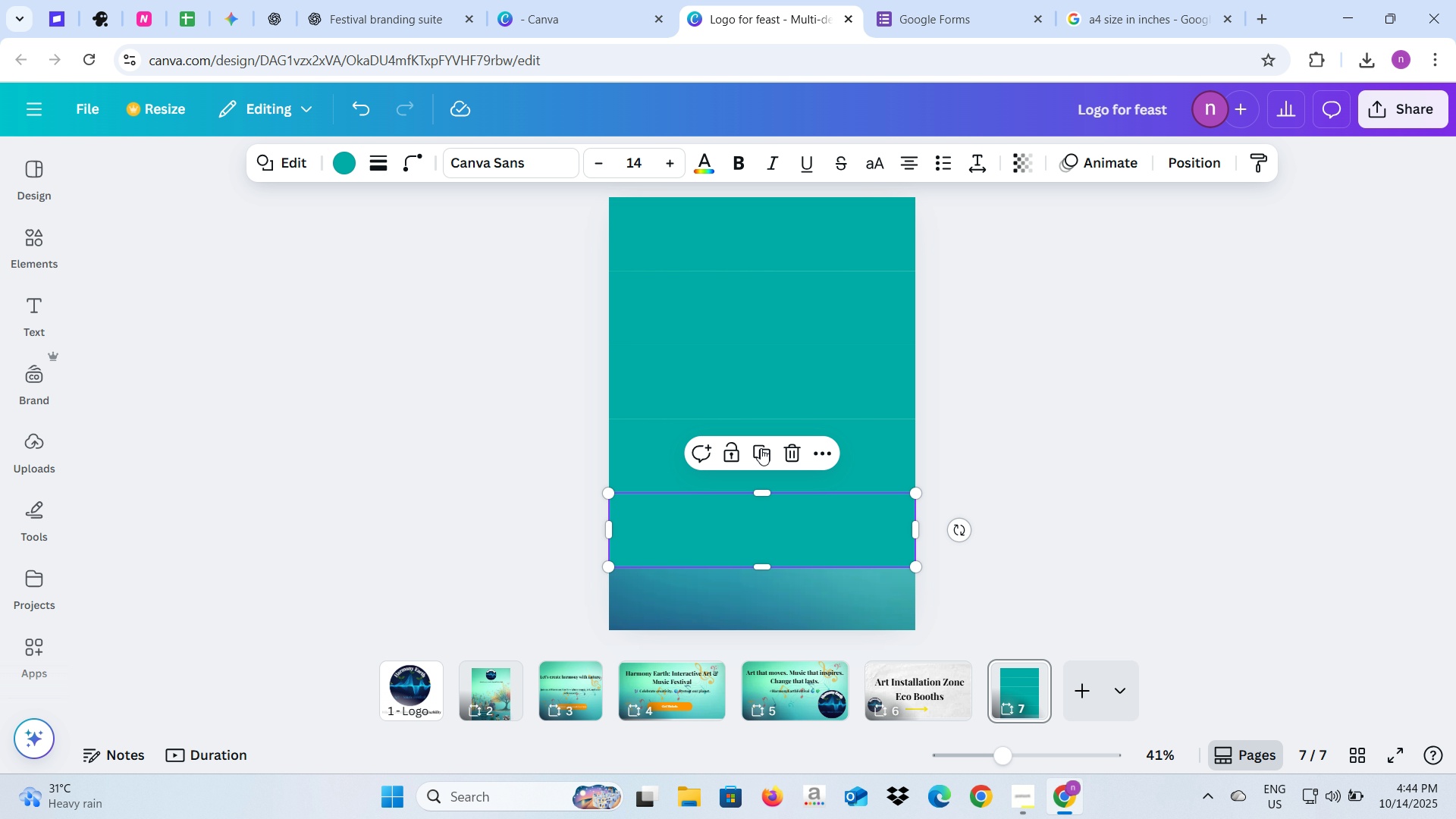 
left_click([761, 449])
 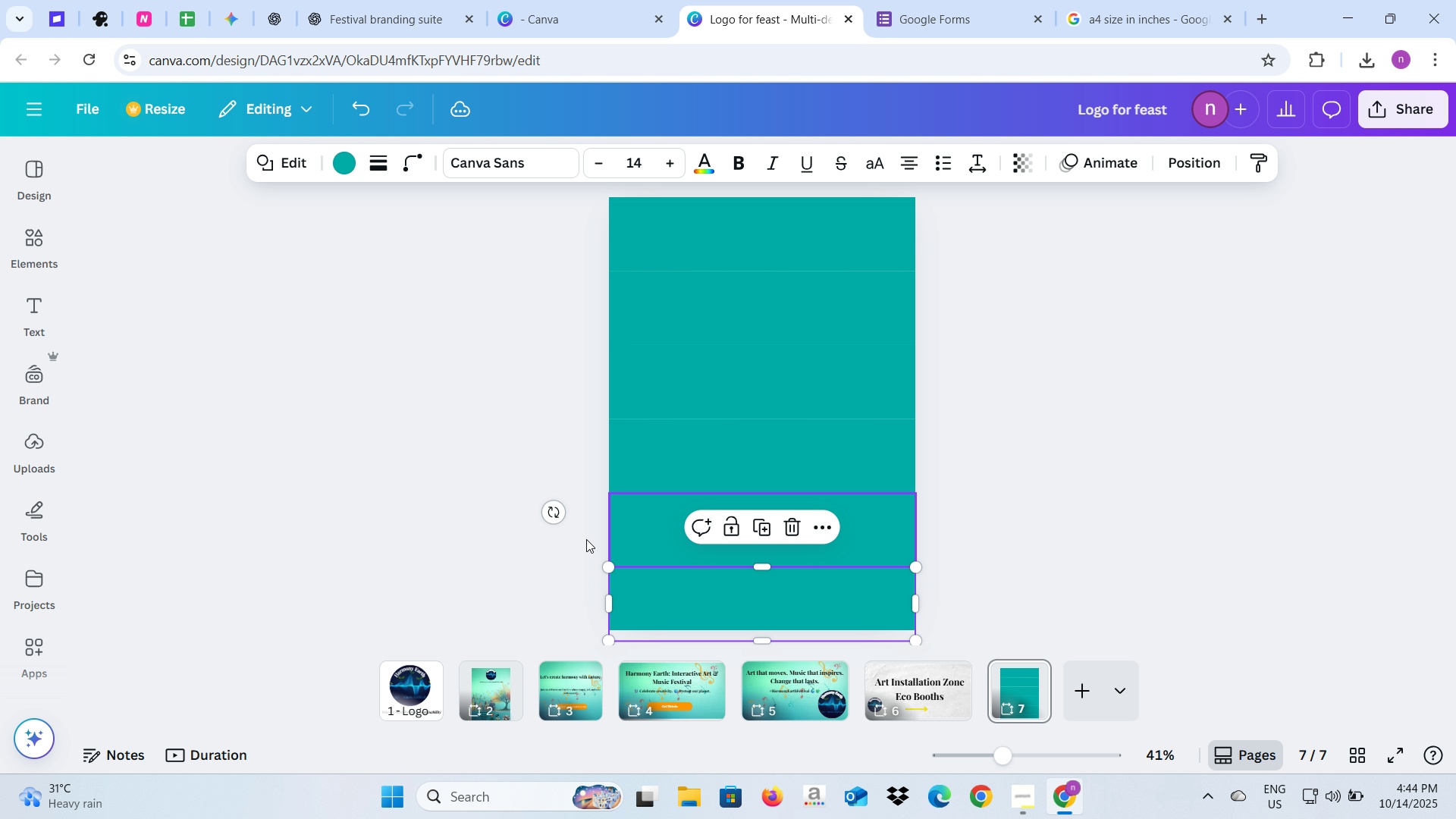 
left_click([547, 541])
 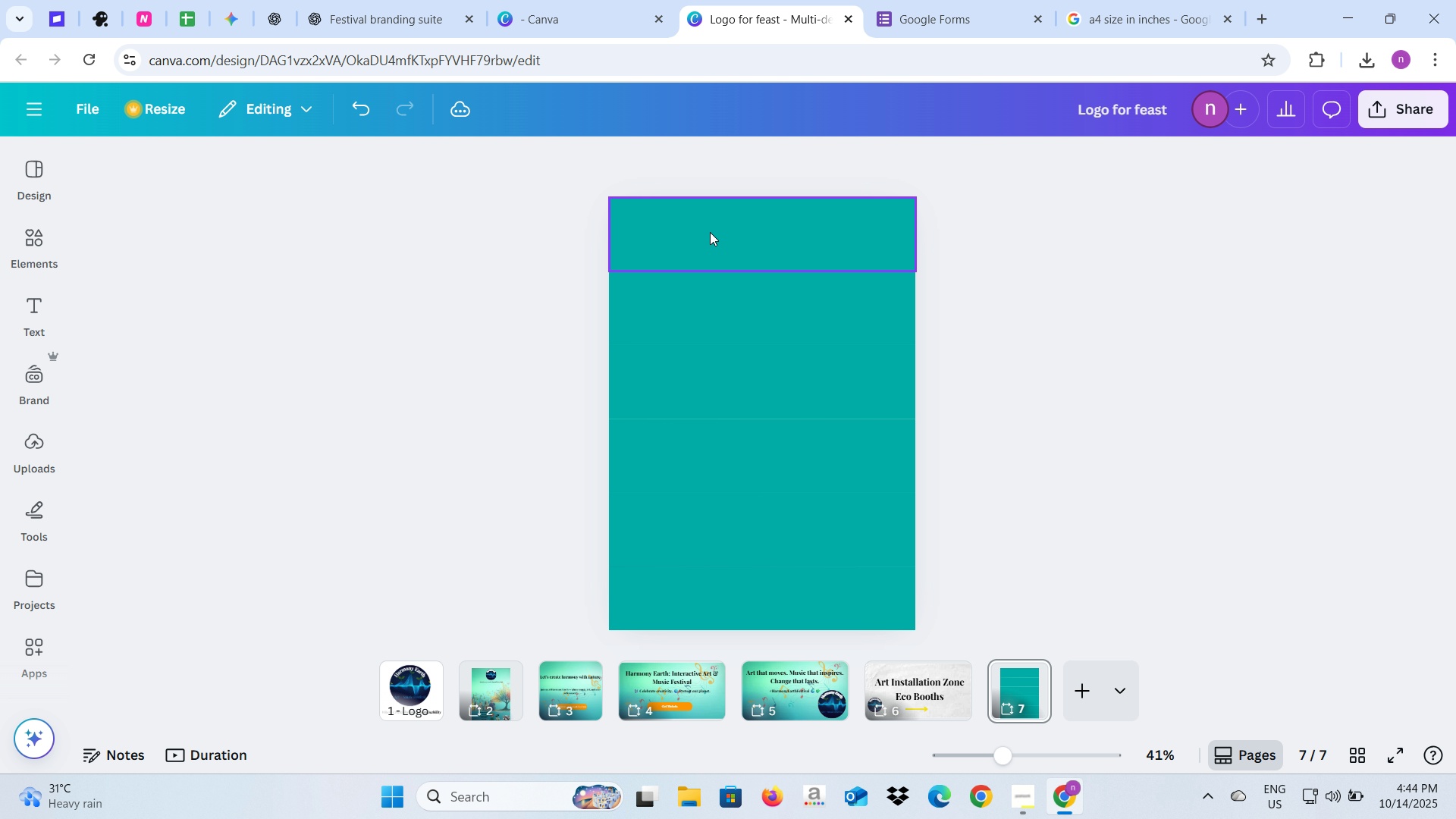 
left_click([710, 232])
 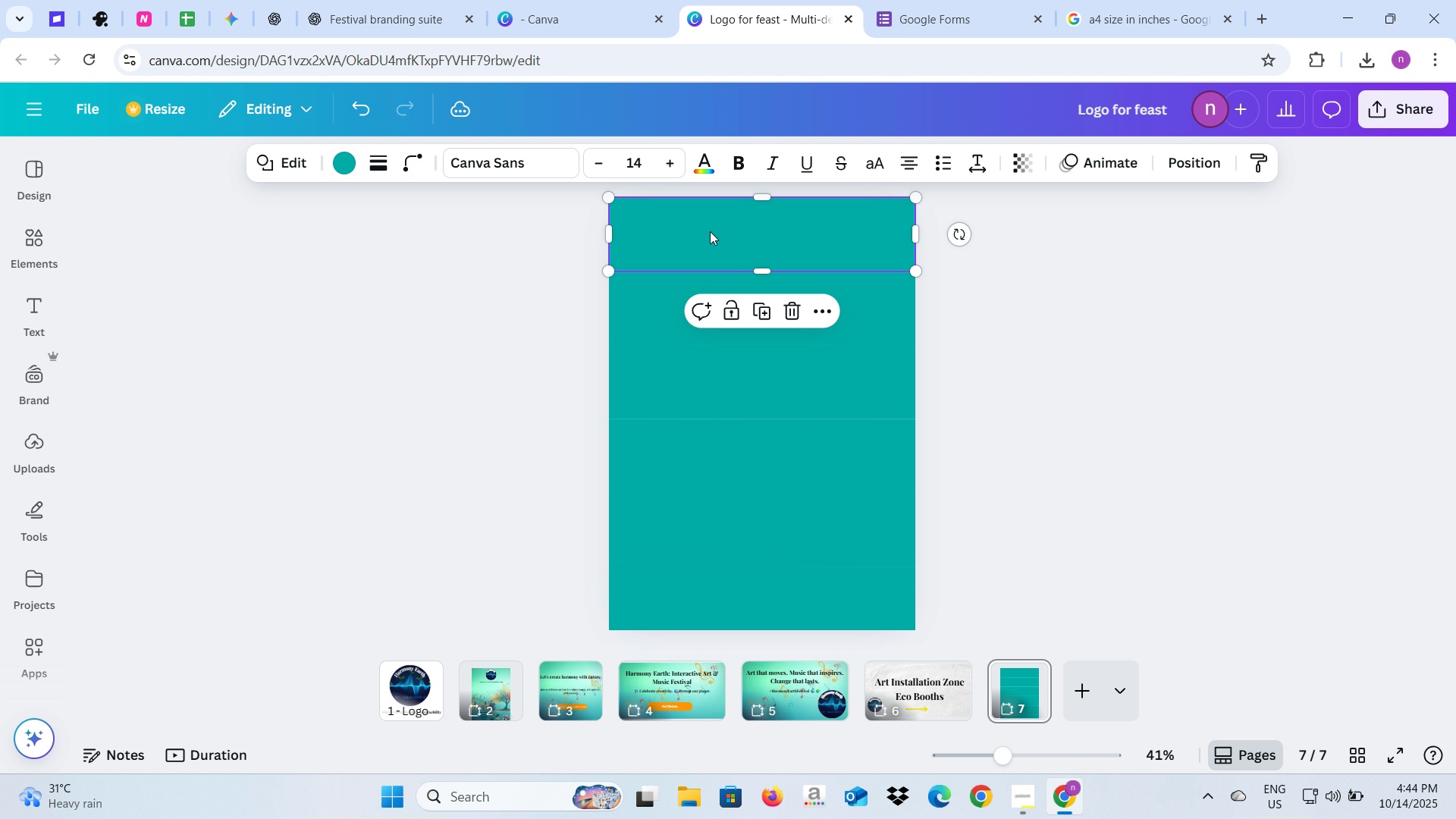 
key(Backspace)
 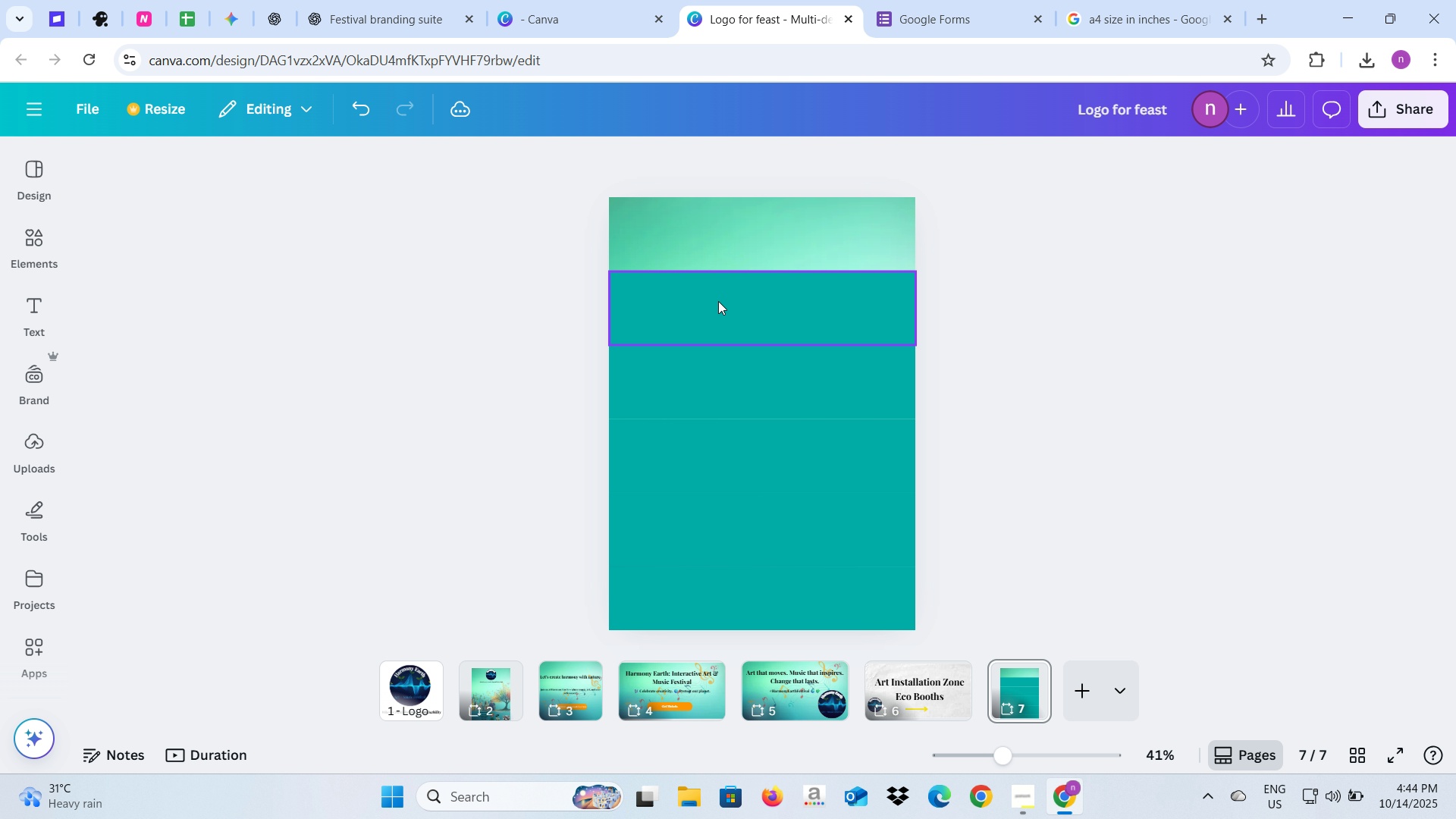 
left_click([718, 301])
 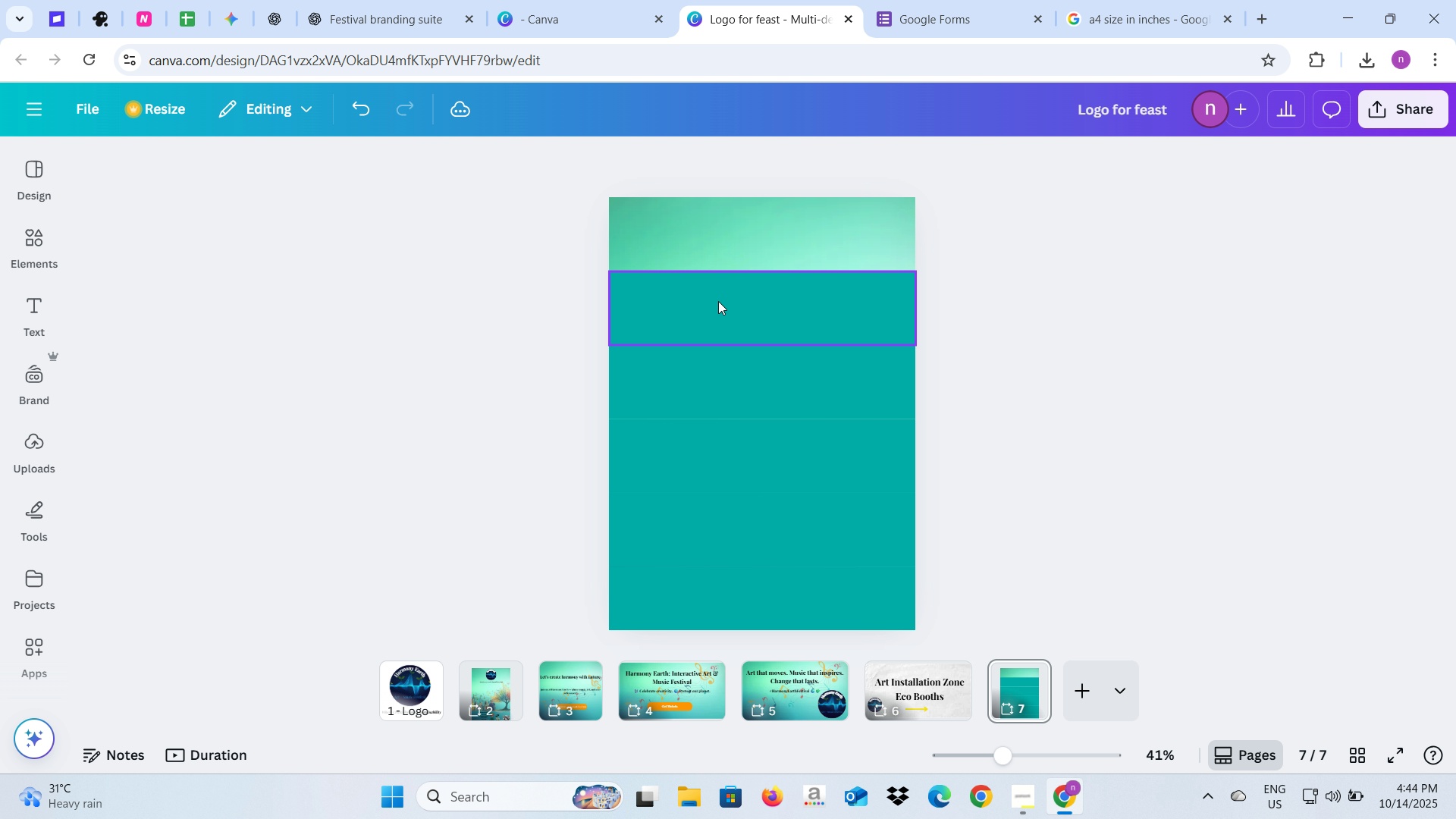 
key(Backspace)
 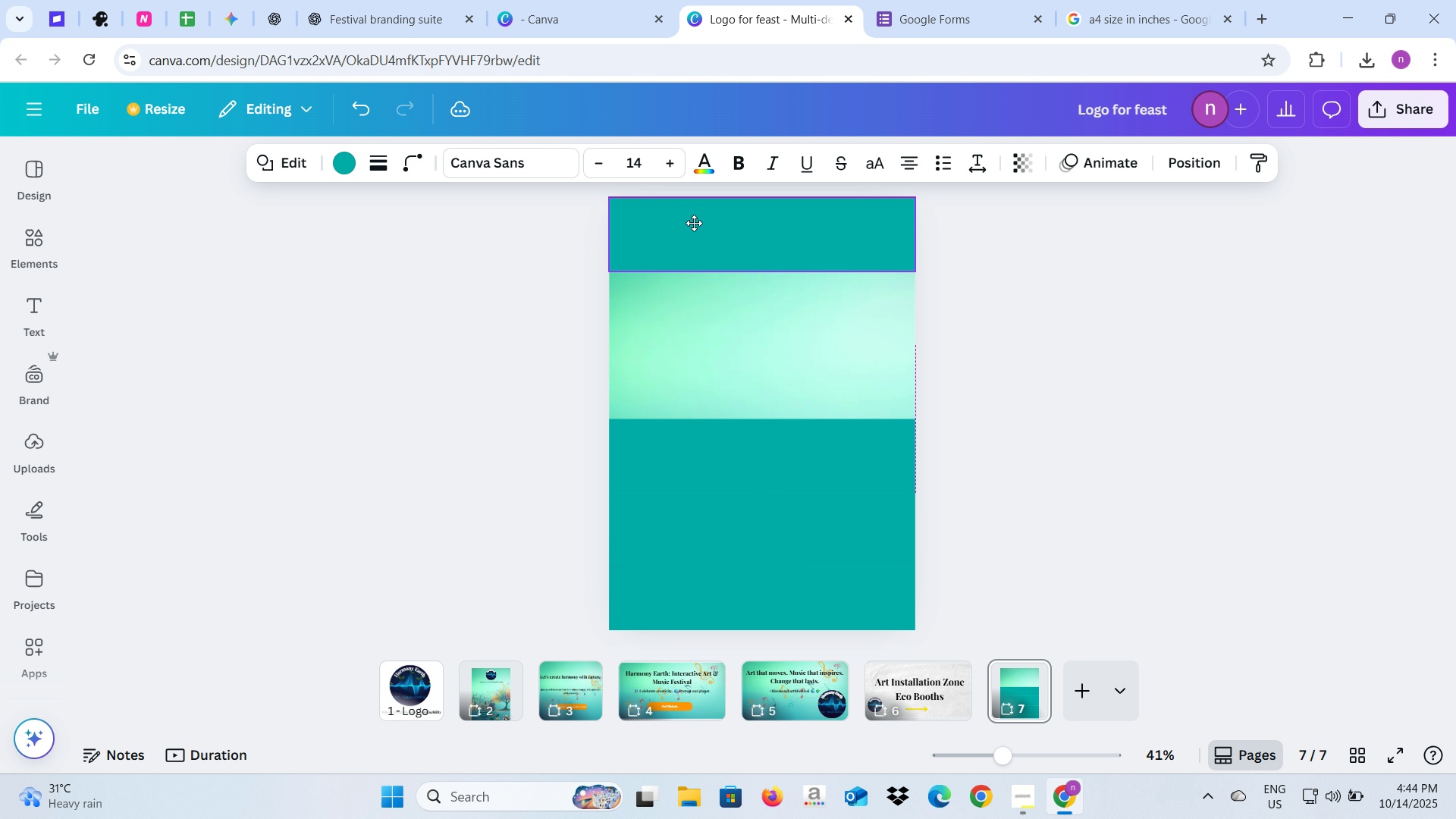 
left_click([711, 456])
 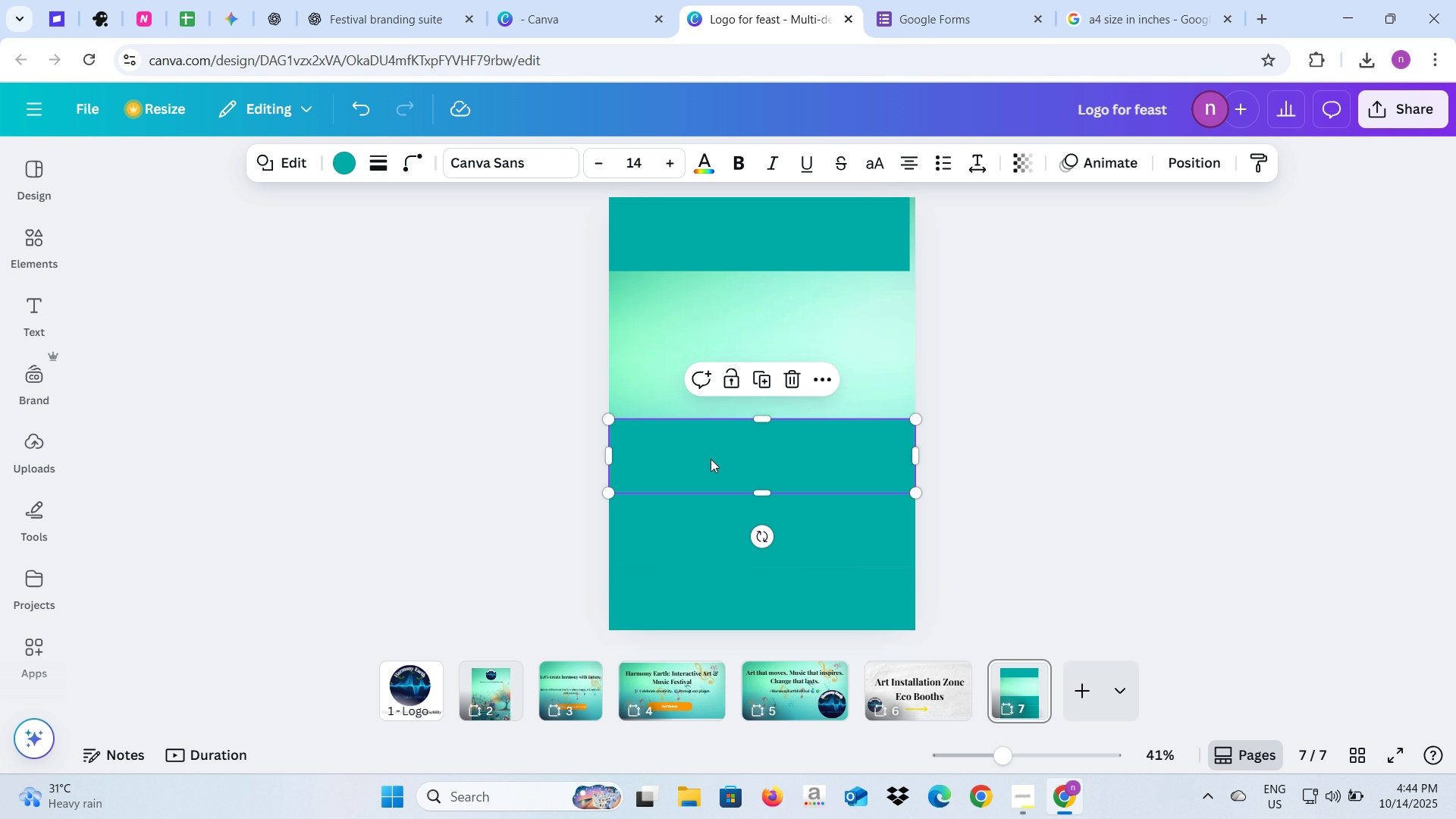 
key(Backspace)
 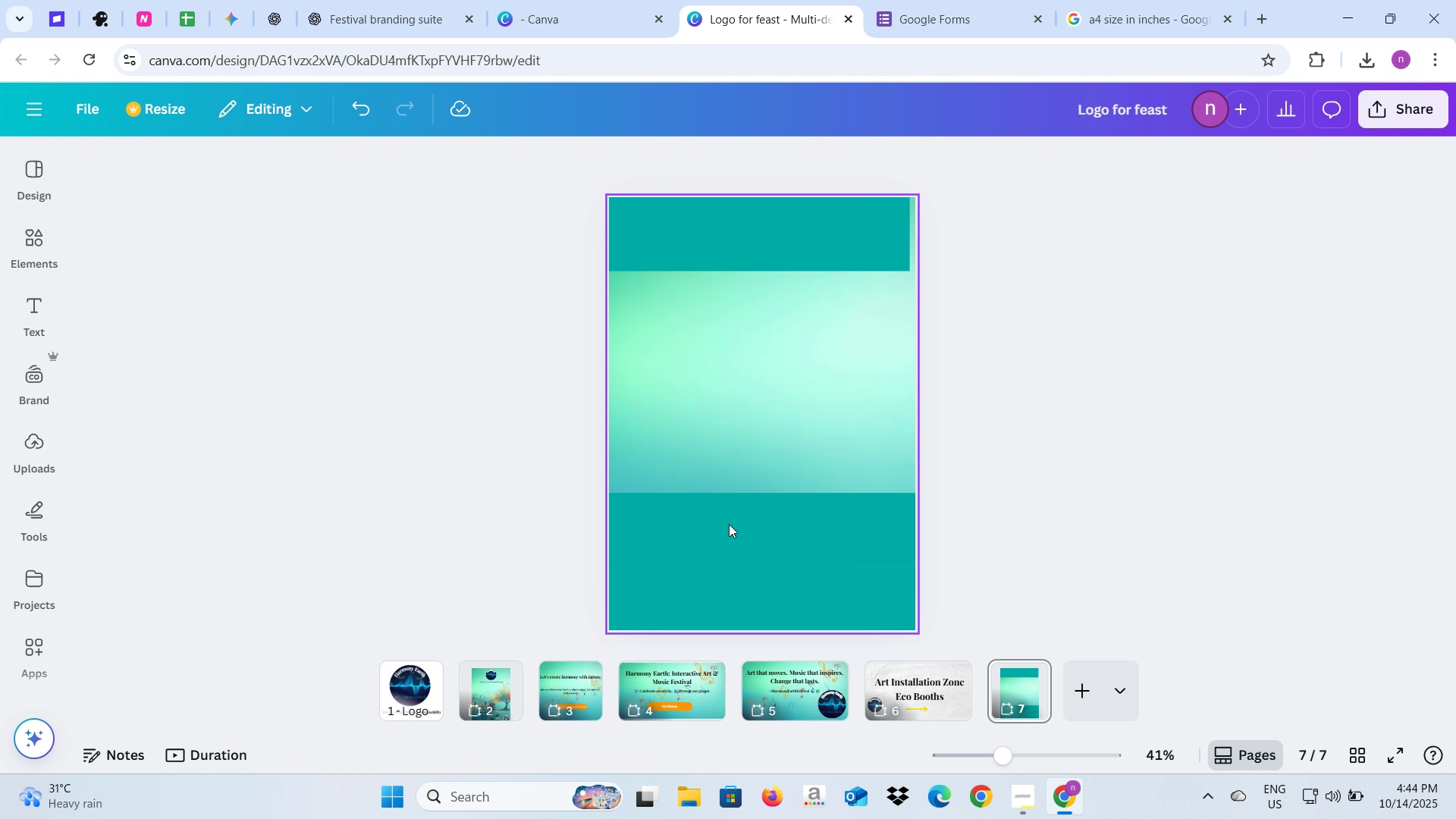 
left_click([729, 524])
 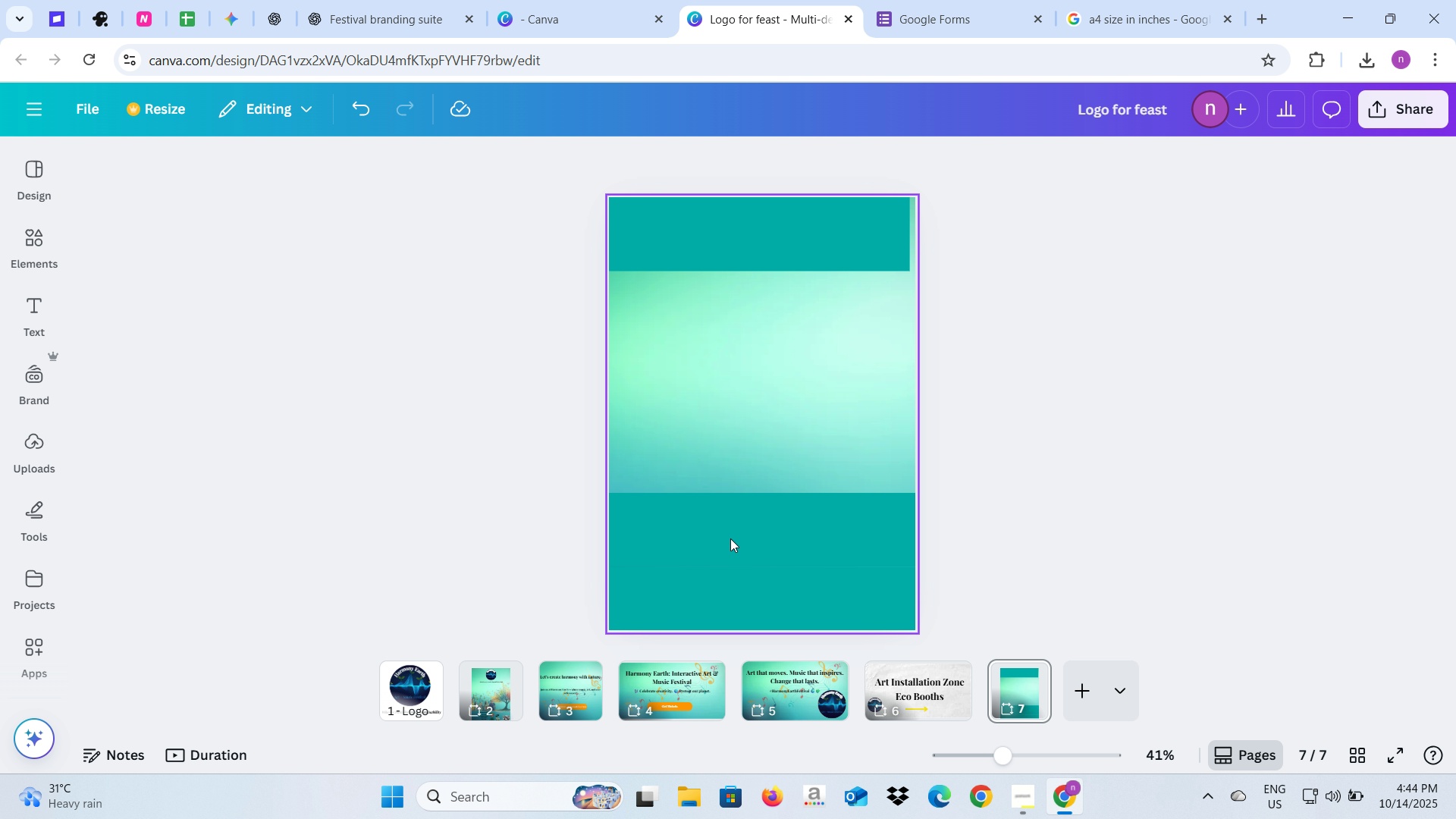 
key(Backspace)
 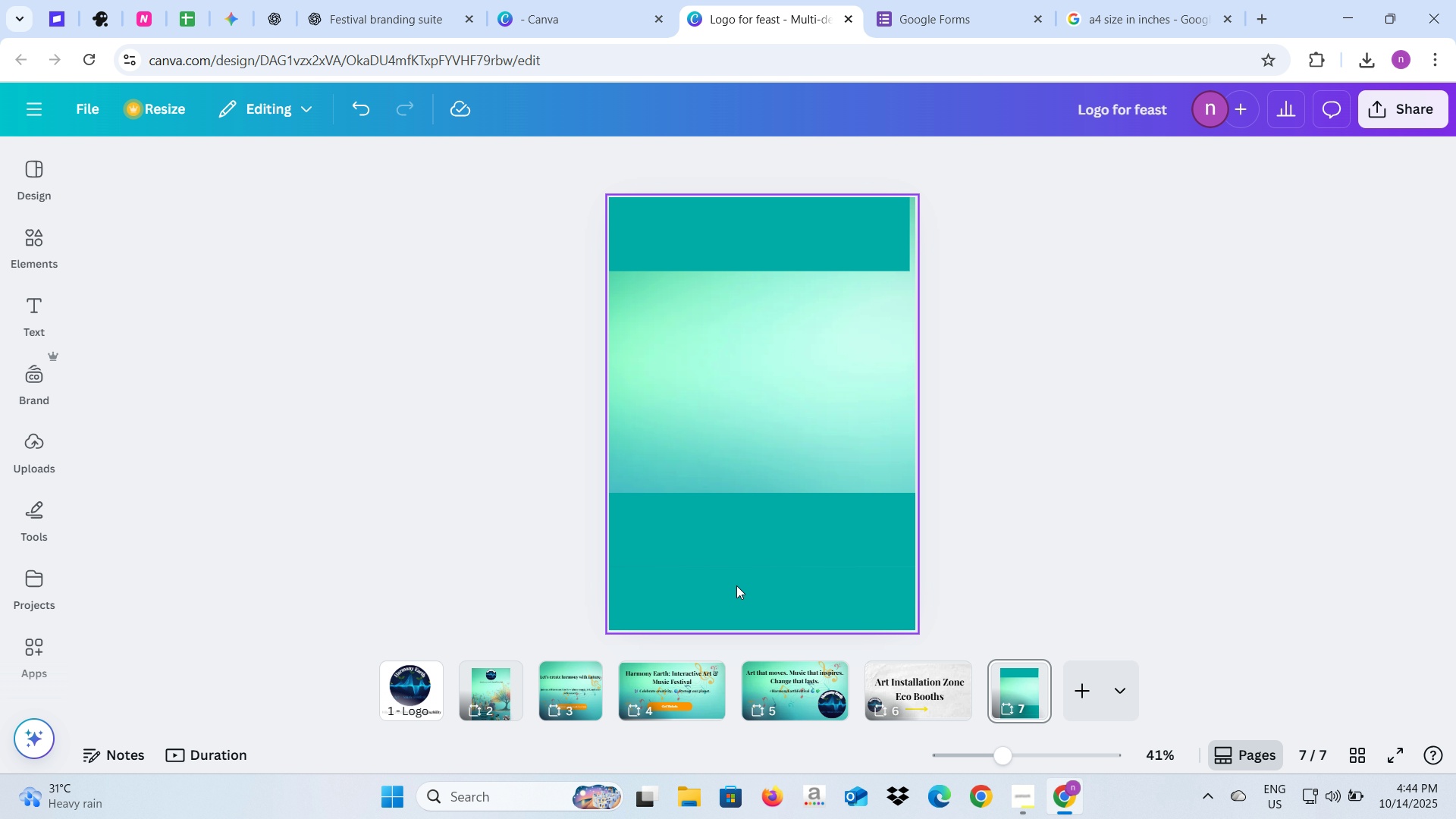 
left_click([736, 585])
 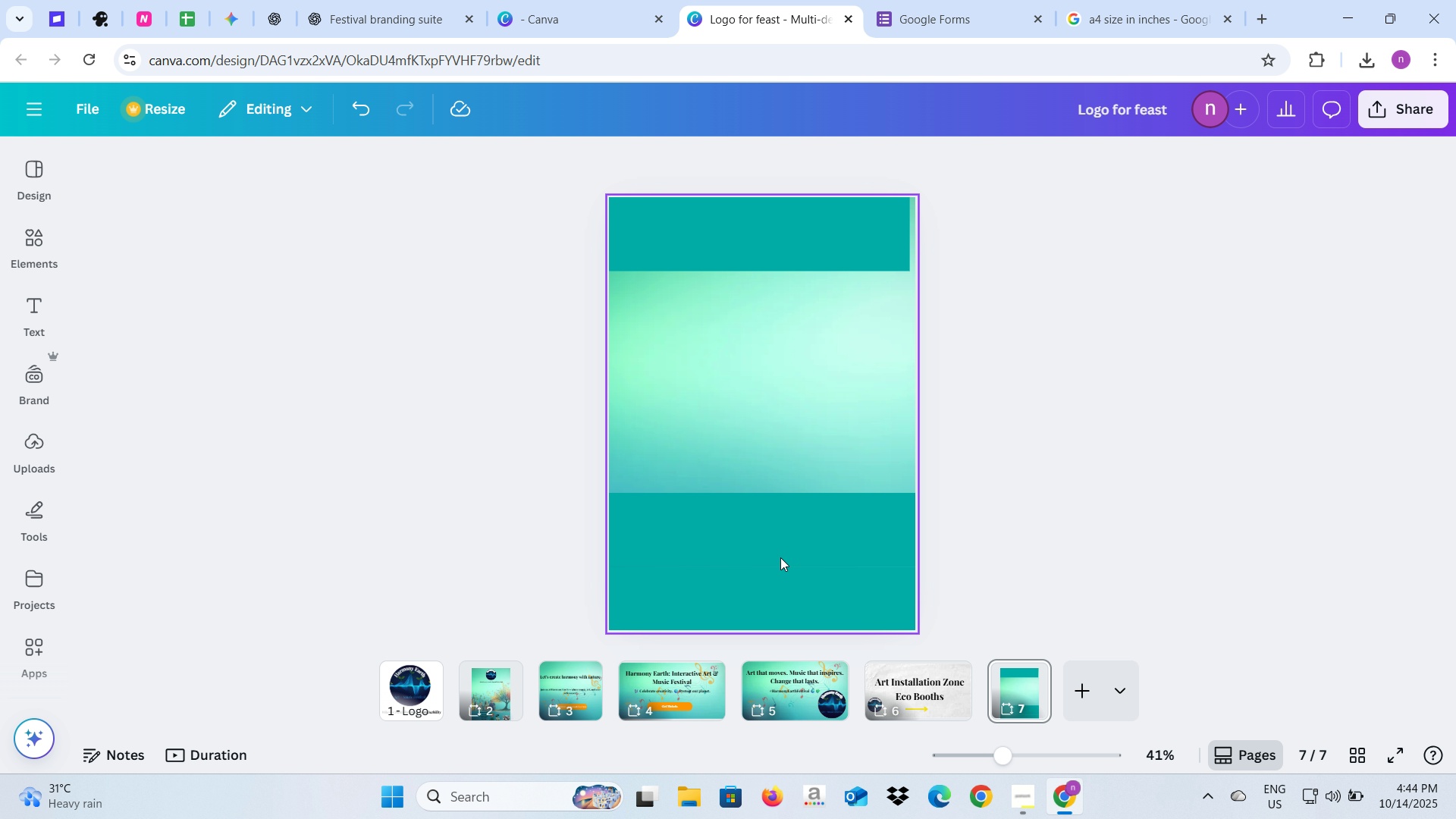 
double_click([745, 518])
 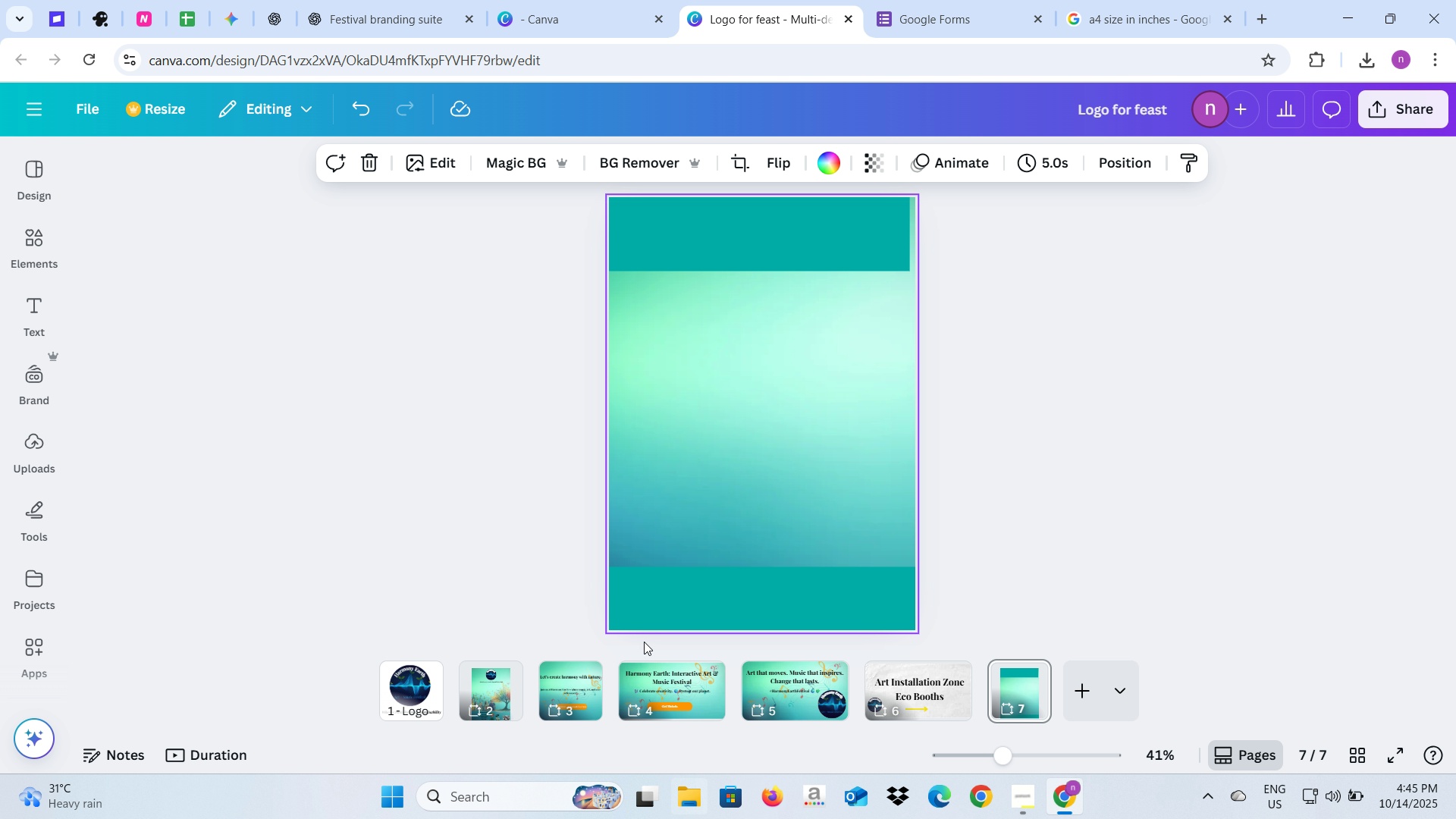 
left_click([646, 613])
 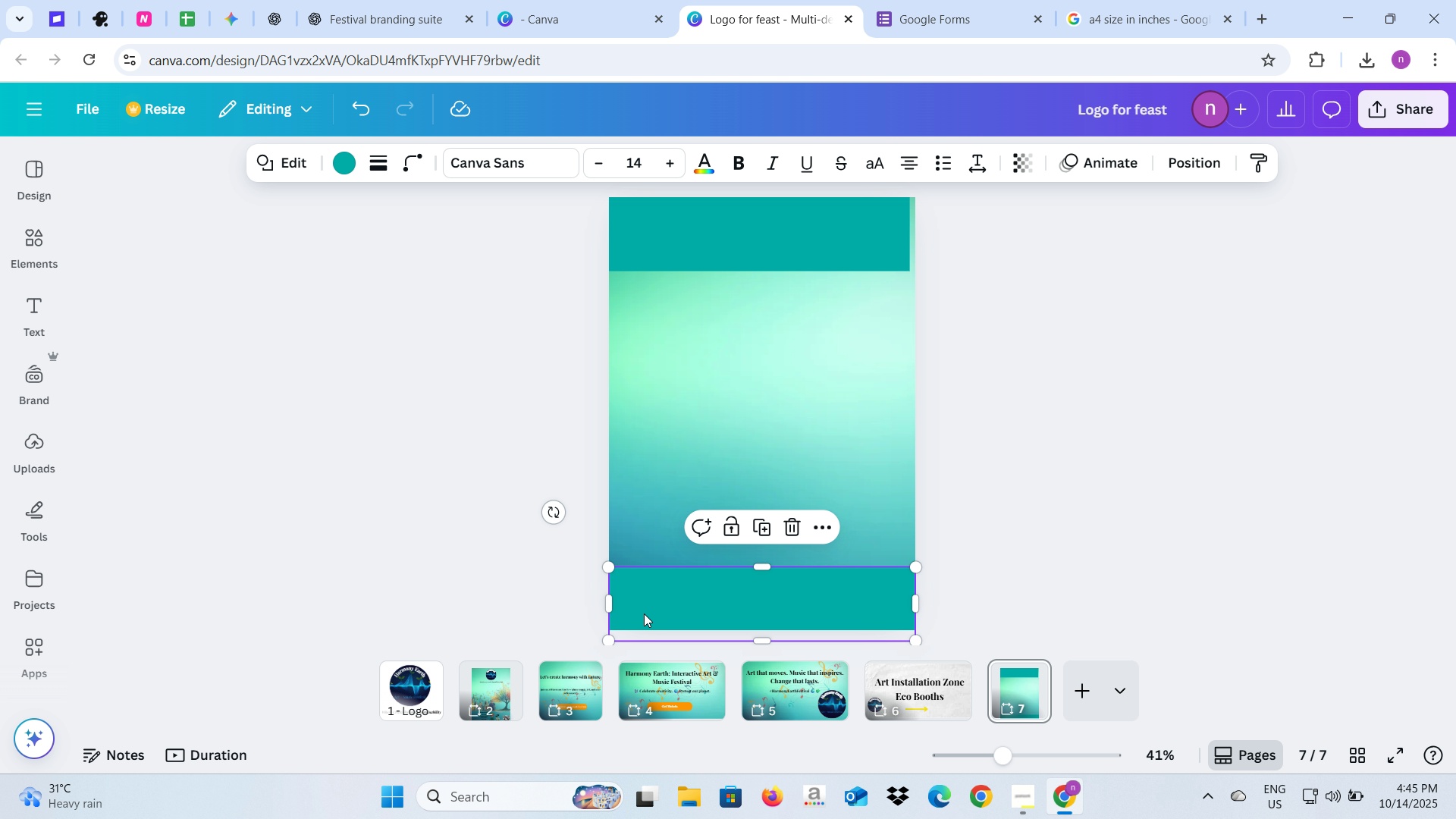 
key(Backspace)
 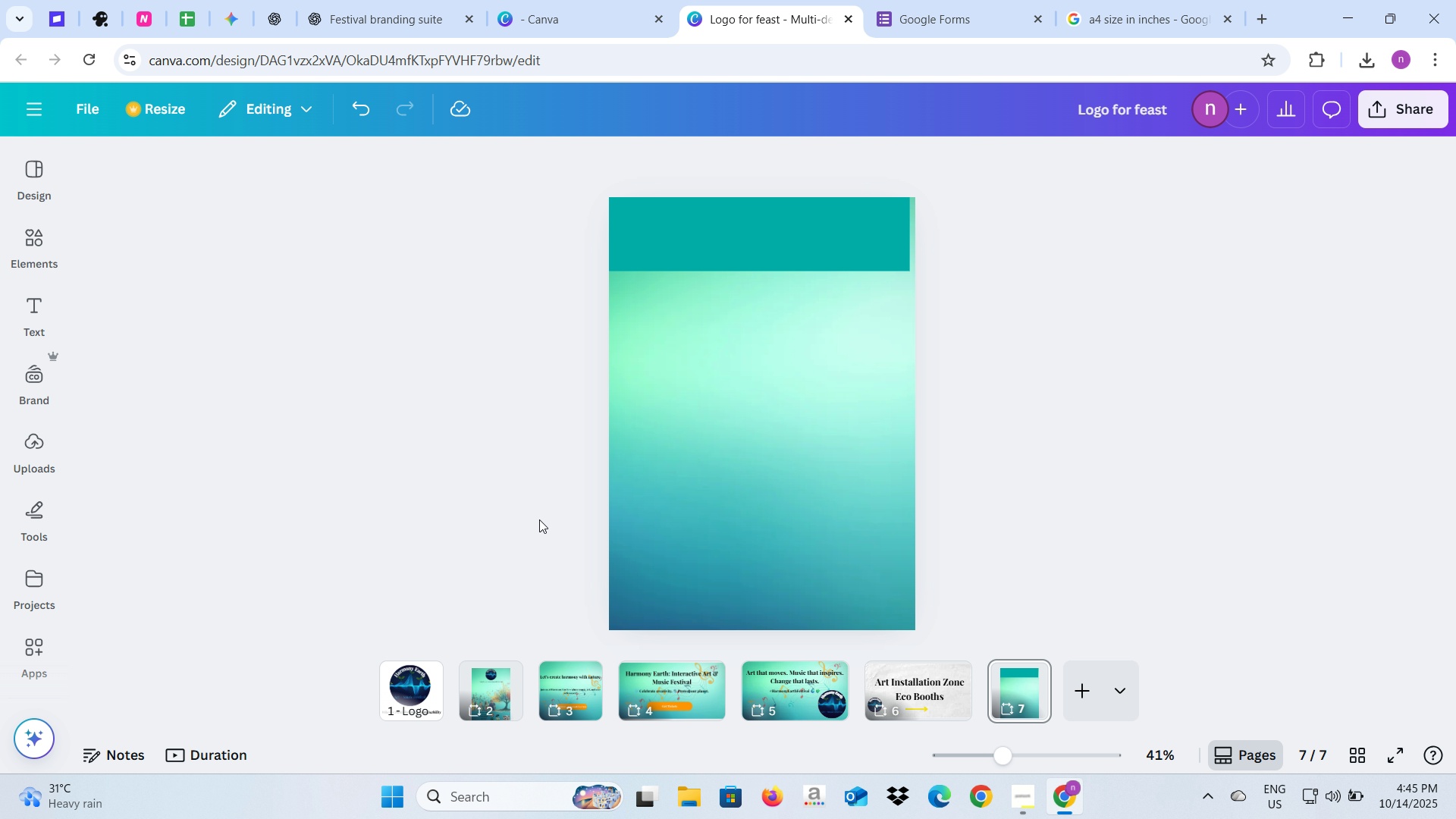 
left_click([413, 0])
 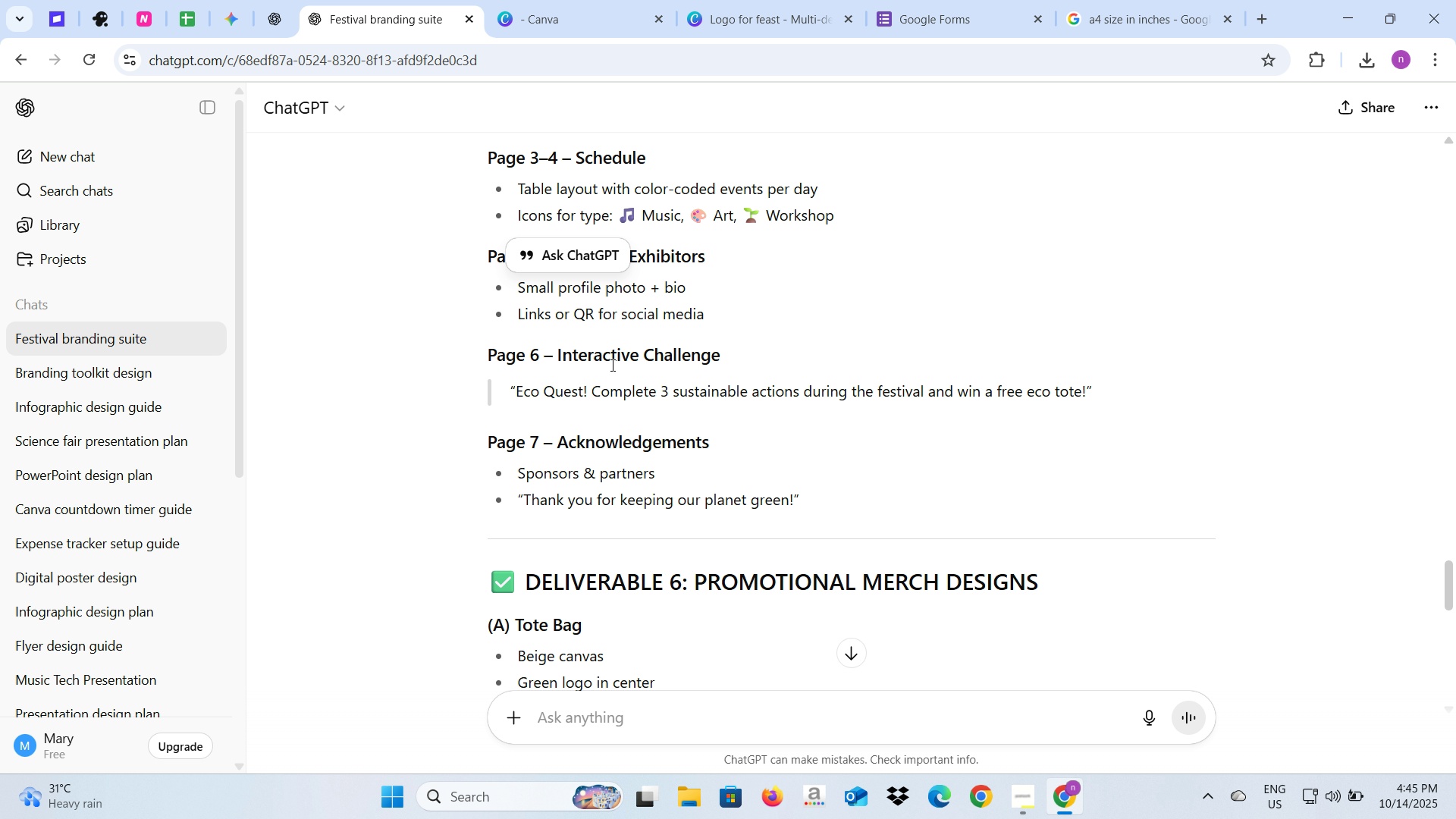 
scroll: coordinate [610, 366], scroll_direction: up, amount: 4.0
 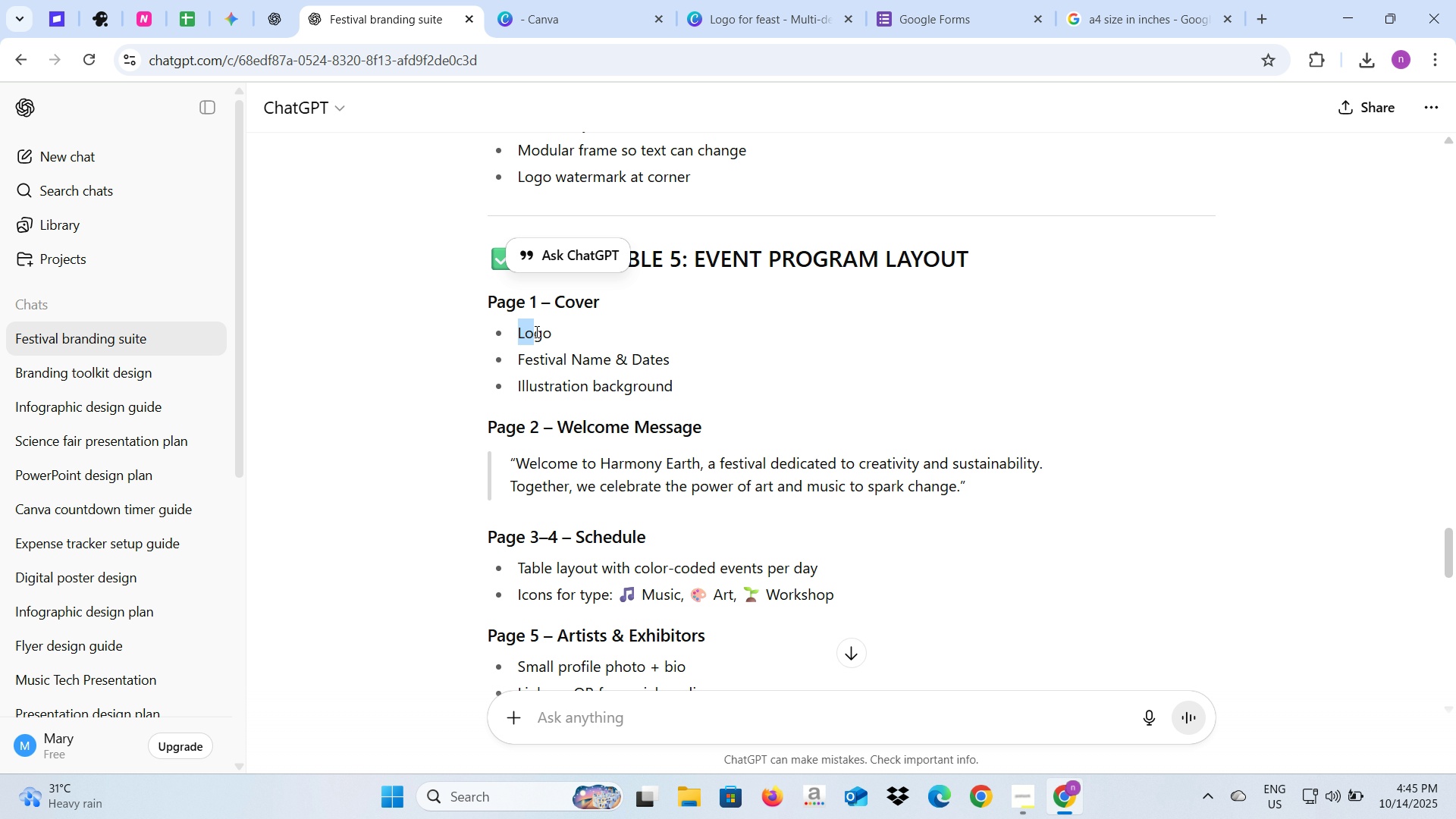 
left_click([527, 341])
 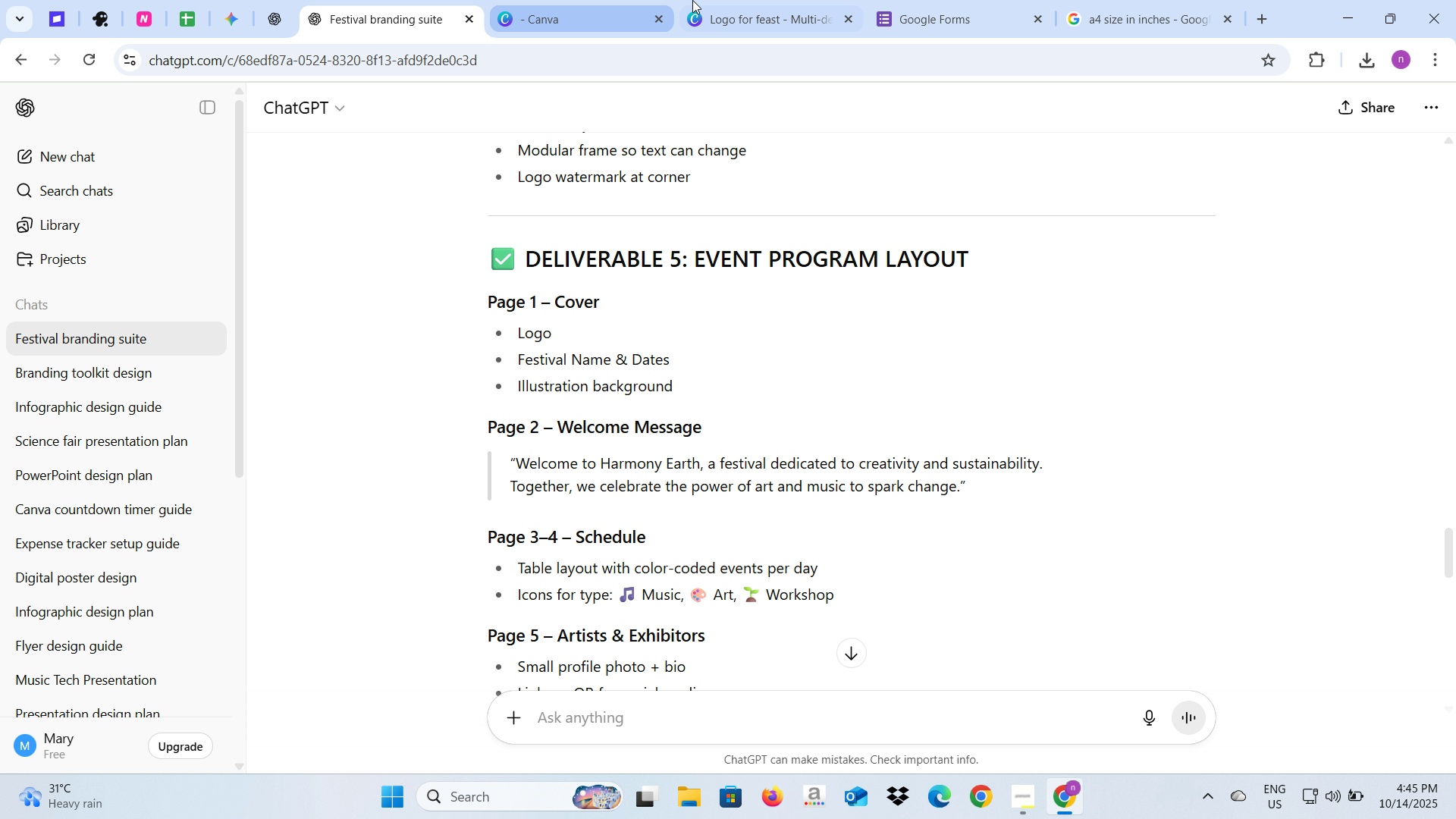 
left_click([708, 0])
 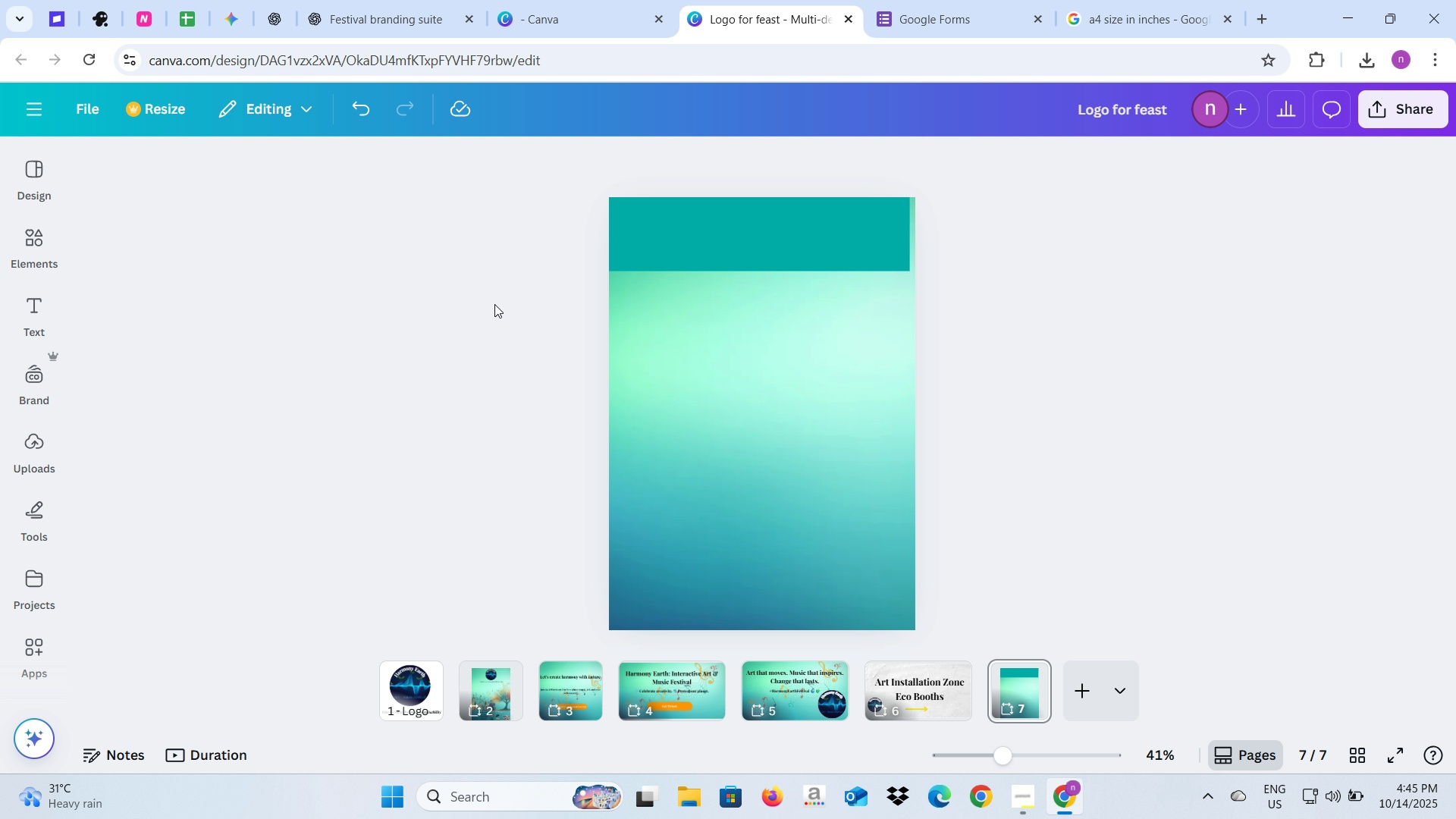 
left_click([494, 304])
 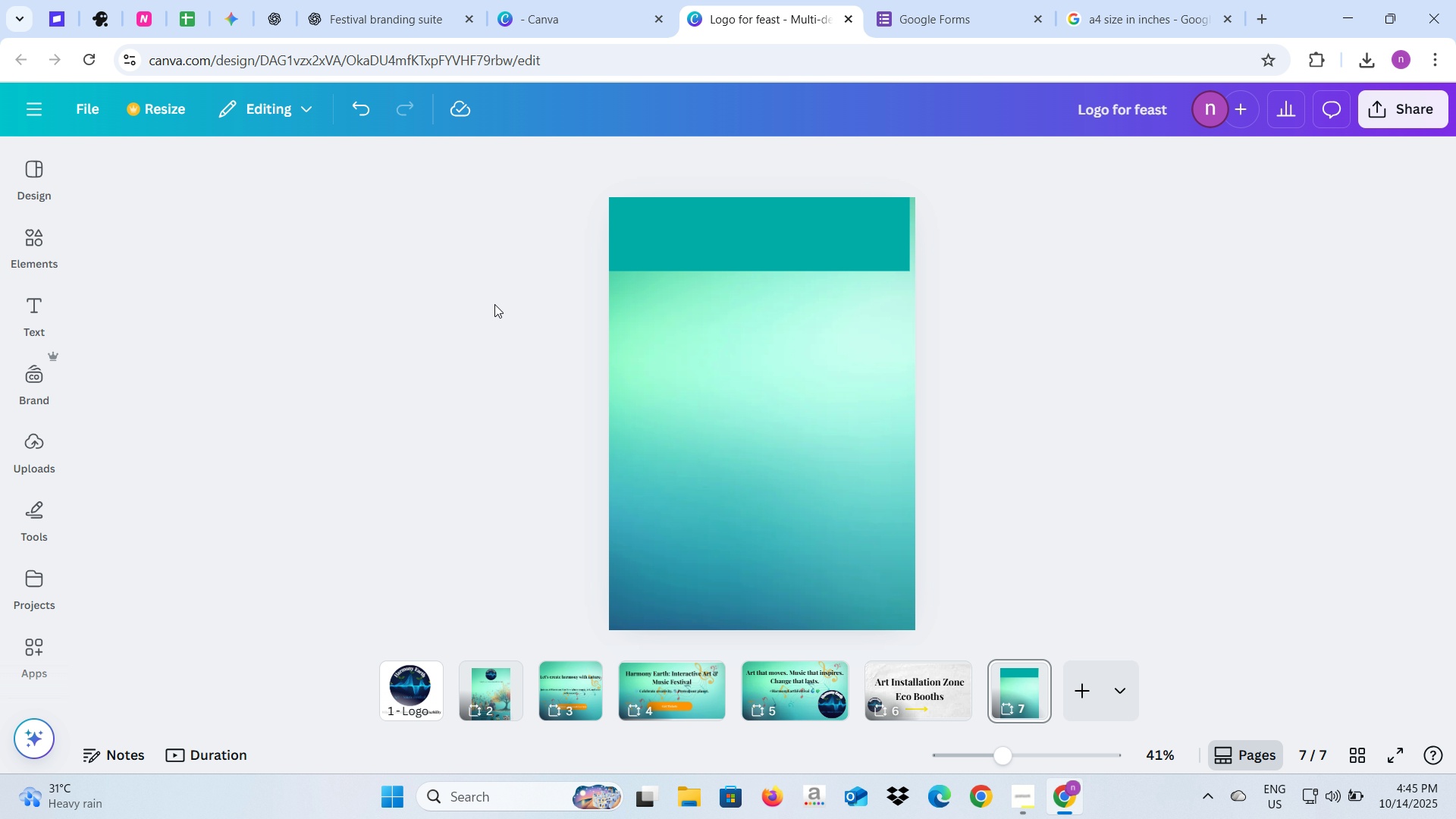 
key(Alt+AltLeft)
 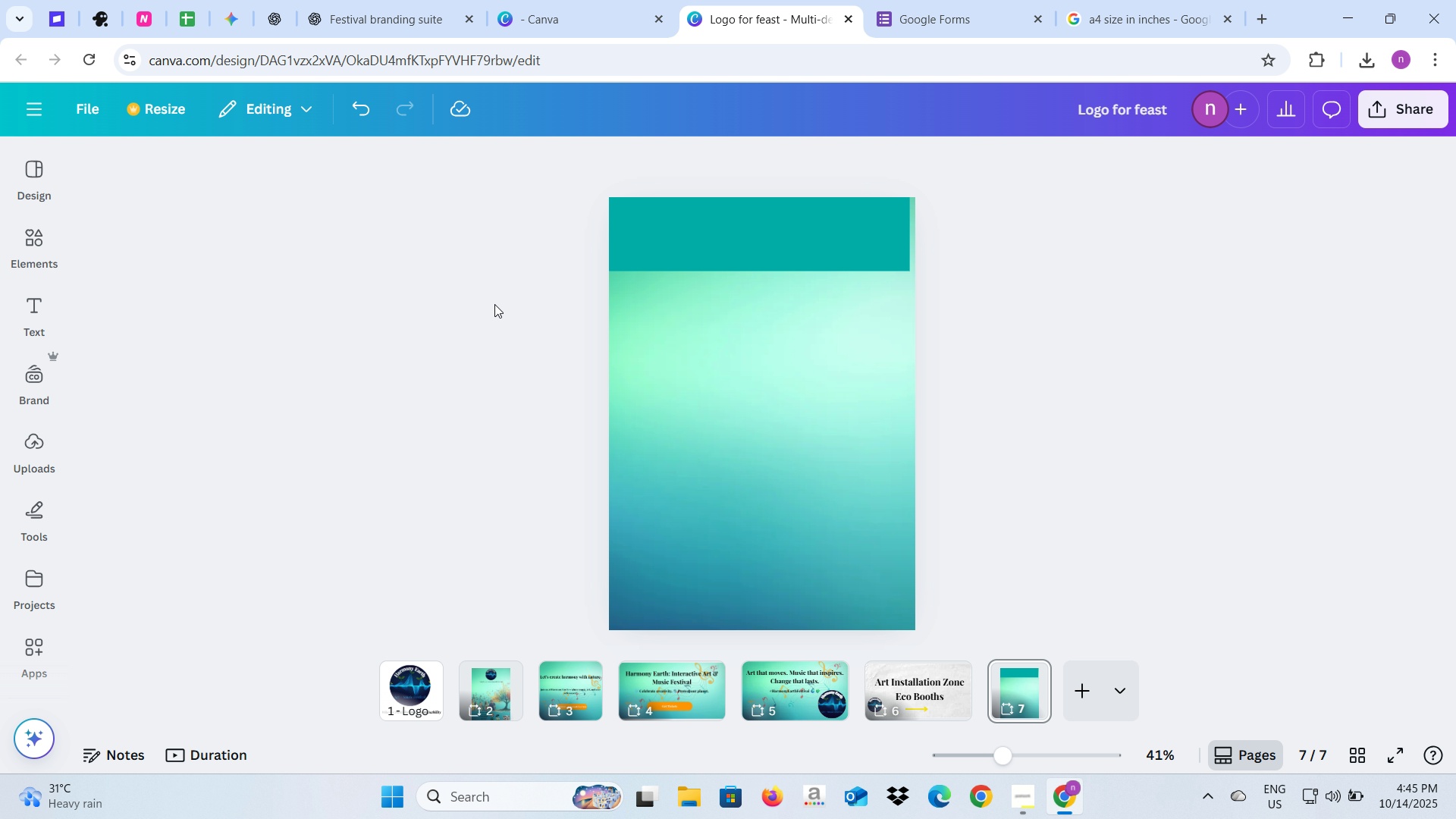 
key(Alt+Tab)
 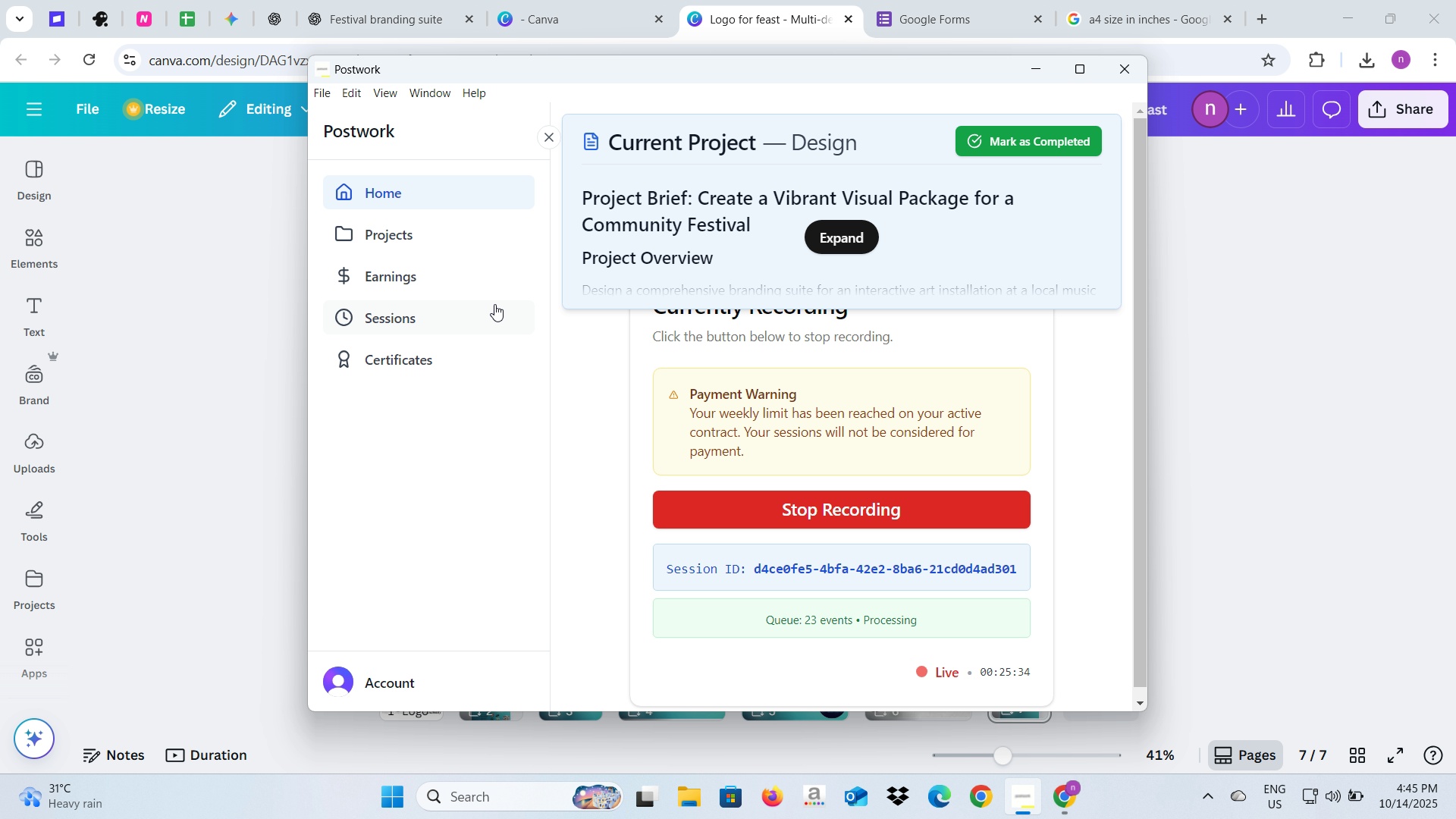 
key(Alt+AltLeft)
 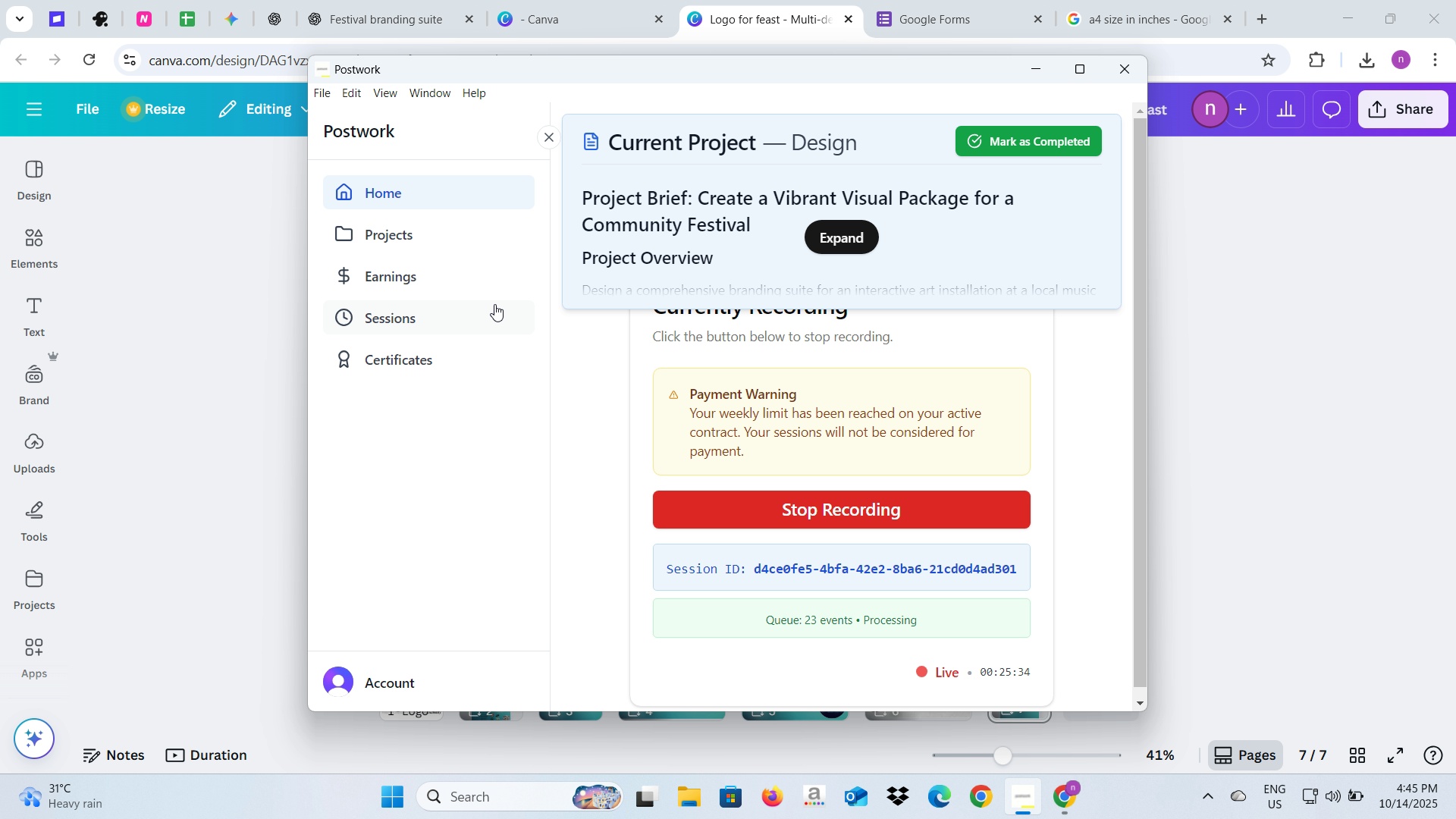 
key(Alt+Tab)
 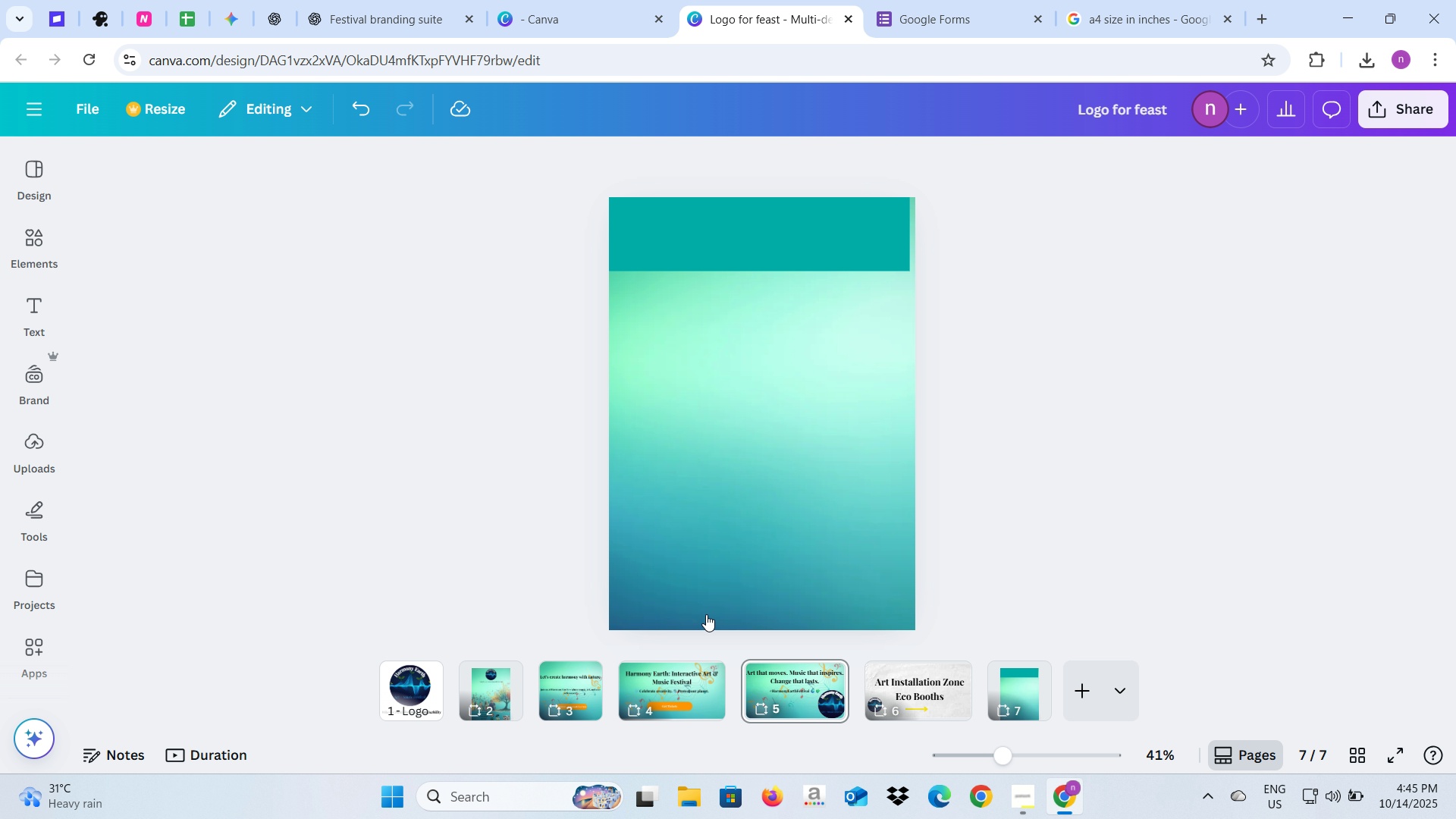 
wait(6.42)
 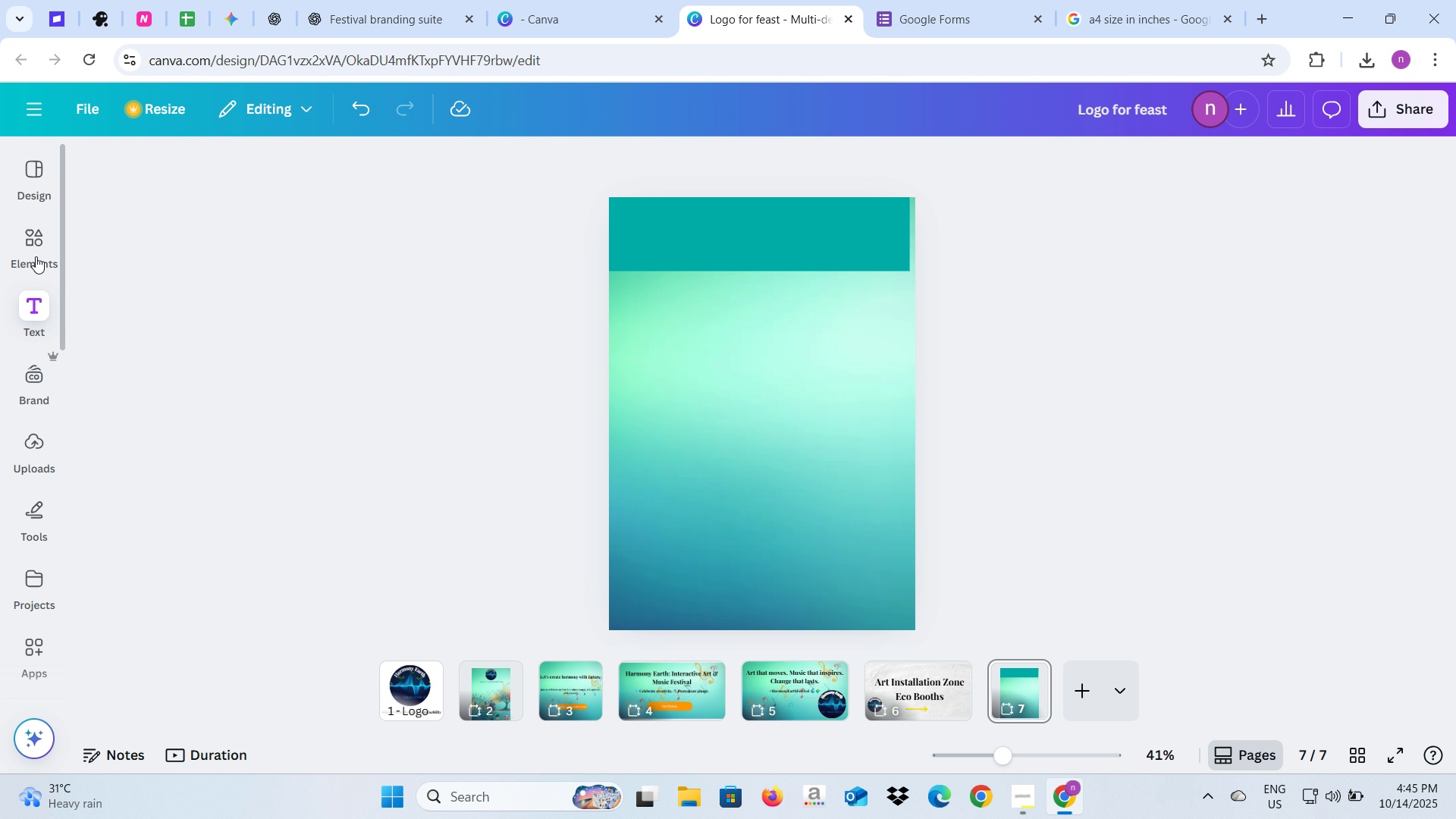 
left_click([1064, 476])
 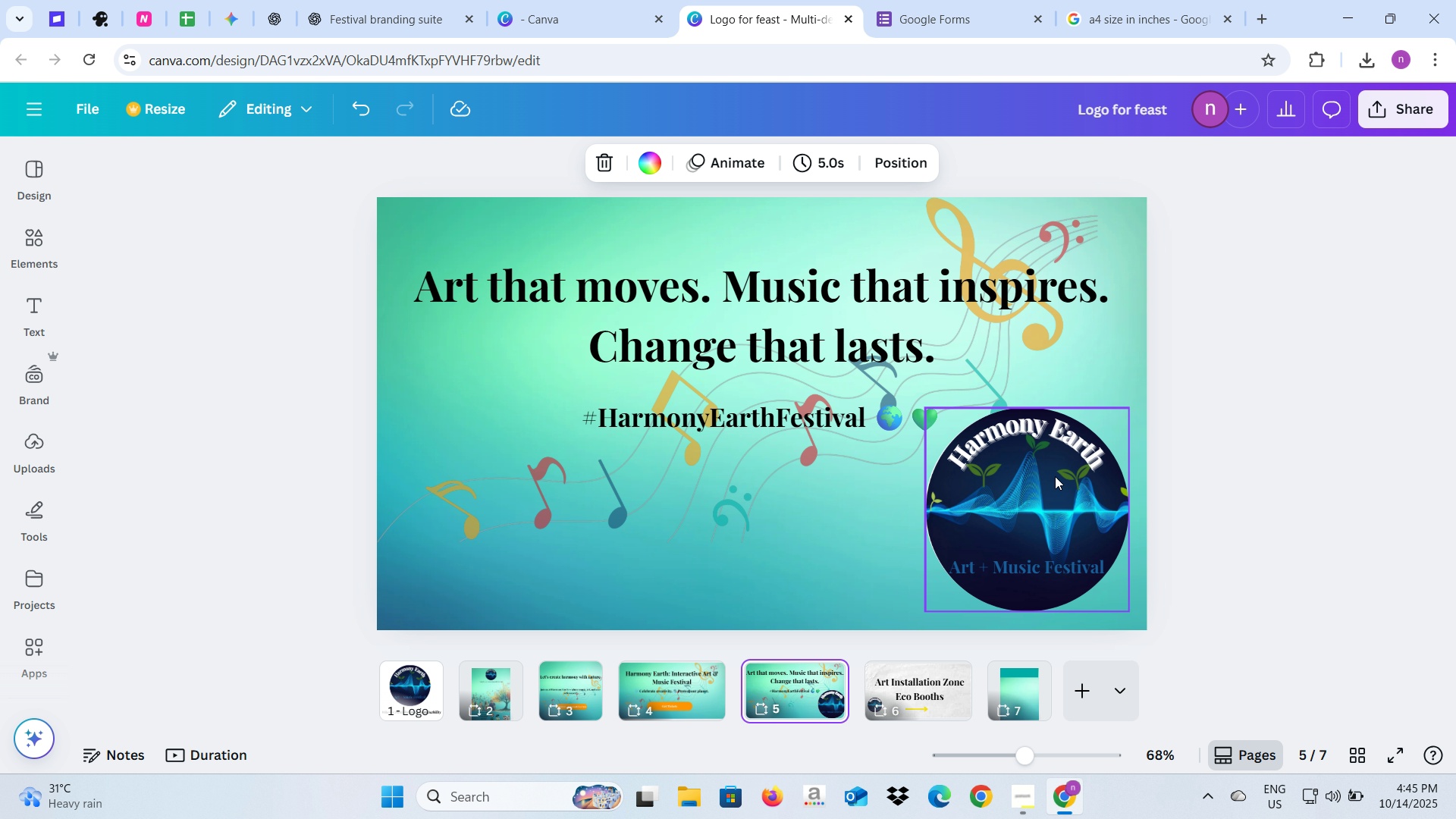 
key(Control+C)
 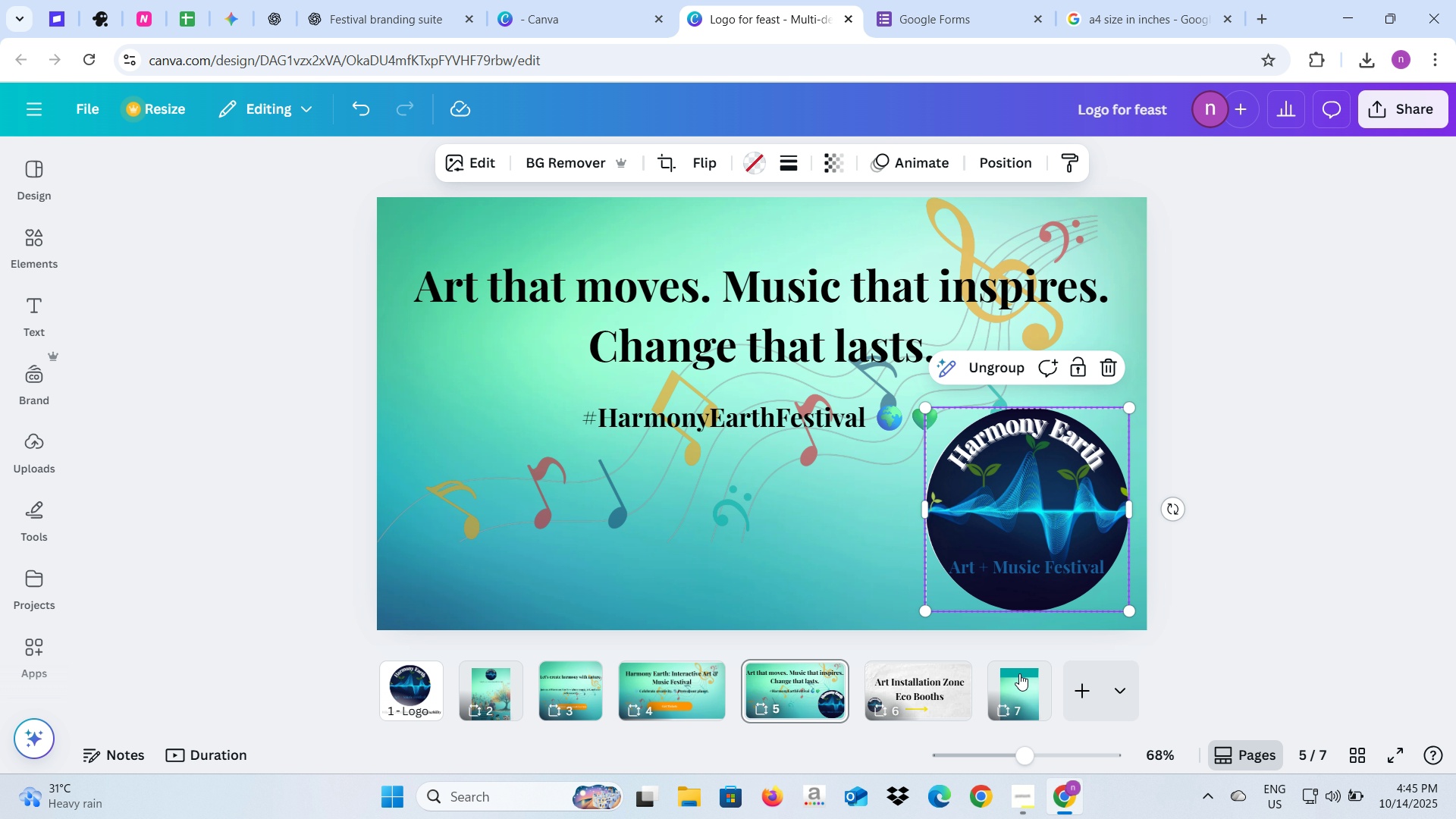 
left_click([1019, 675])
 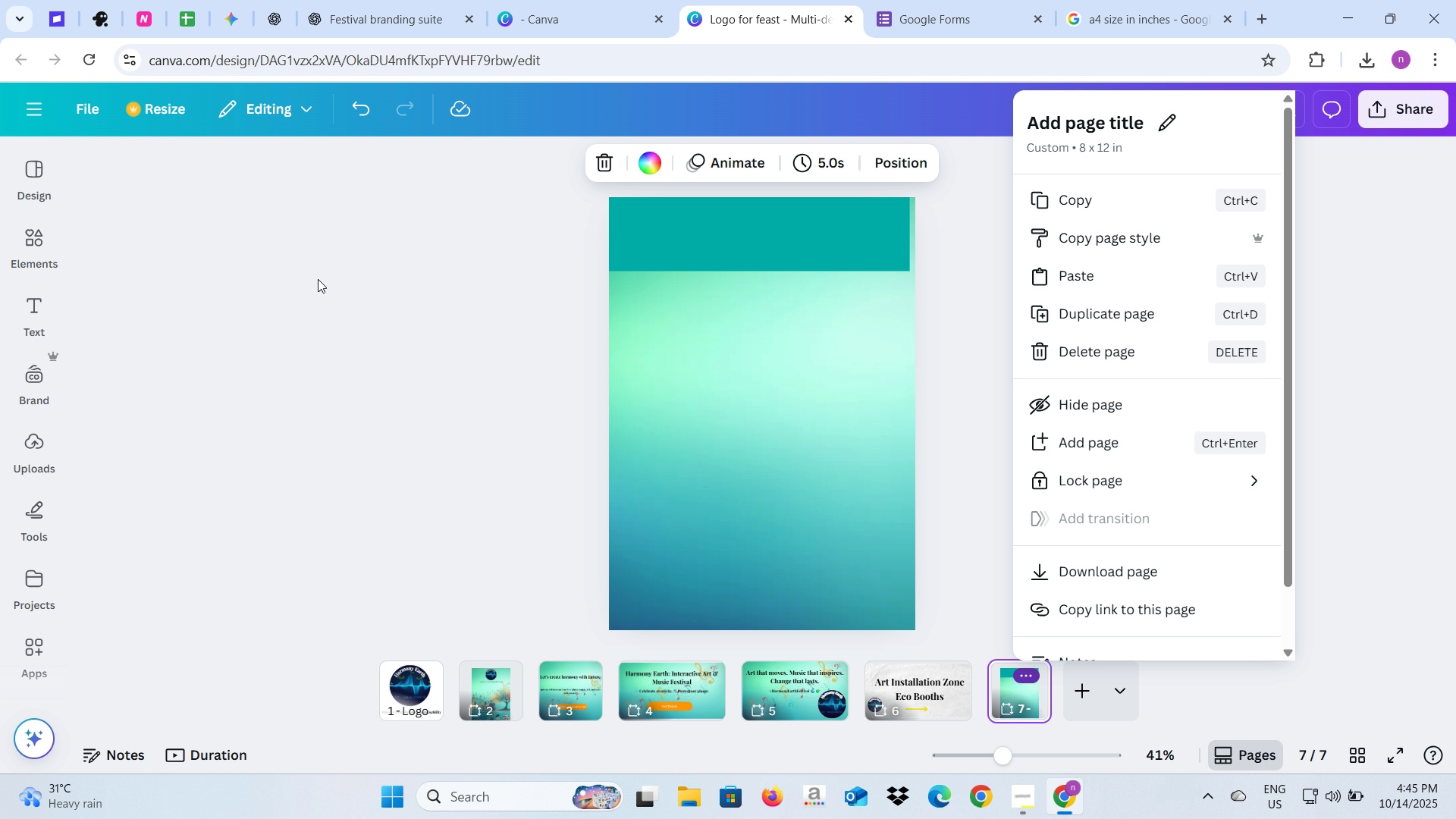 
left_click([322, 281])
 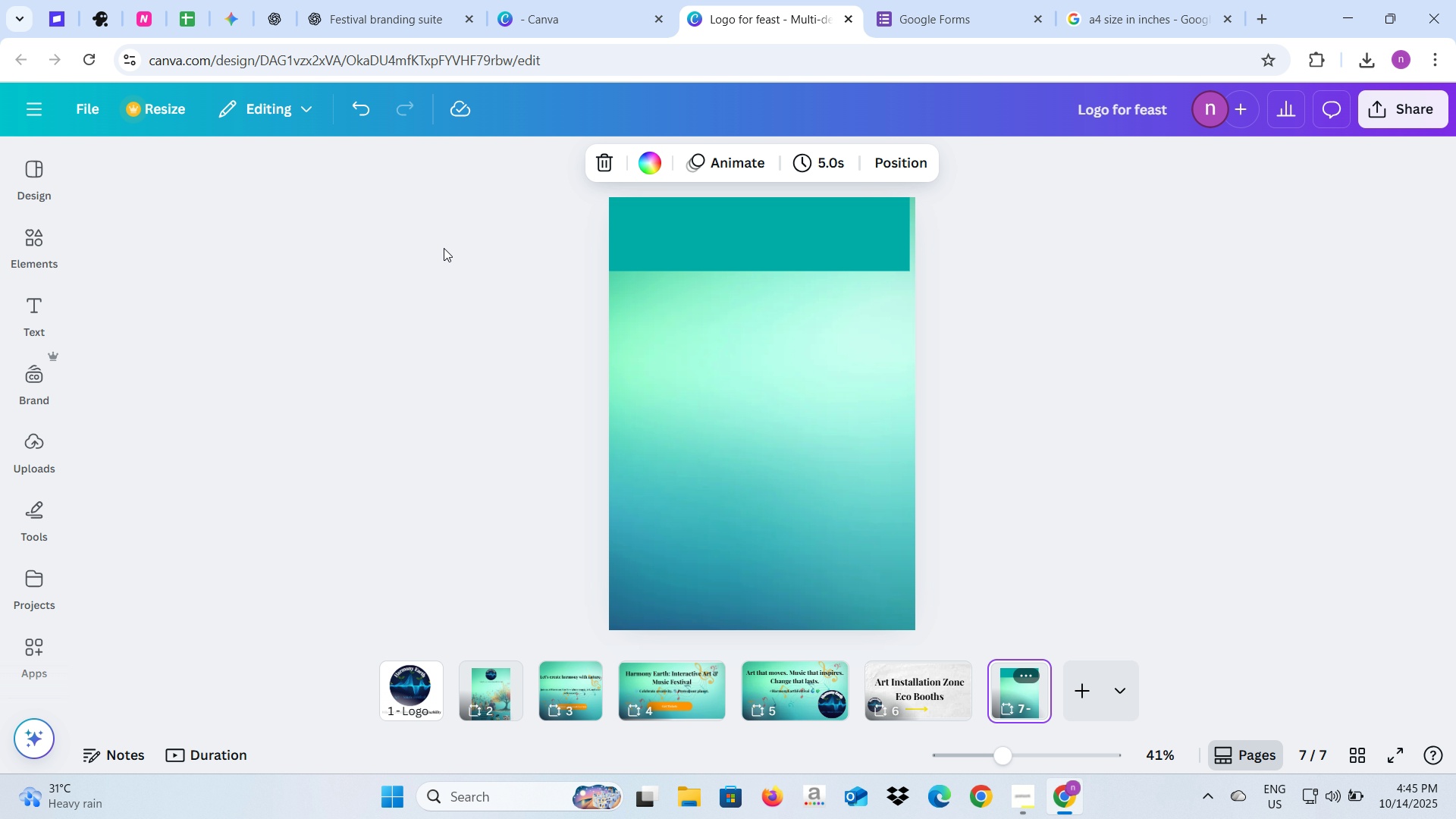 
key(Control+V)
 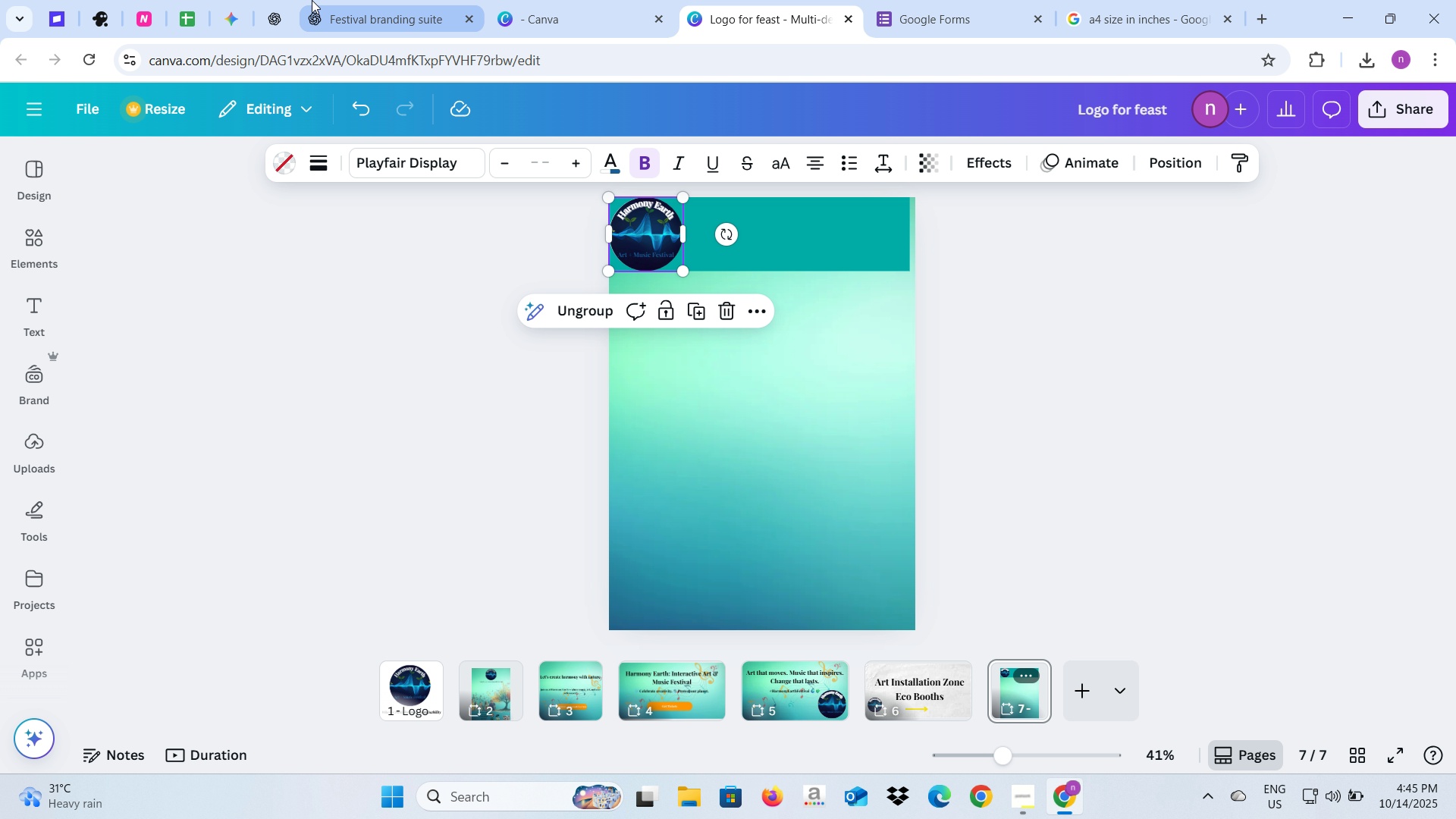 
wait(6.97)
 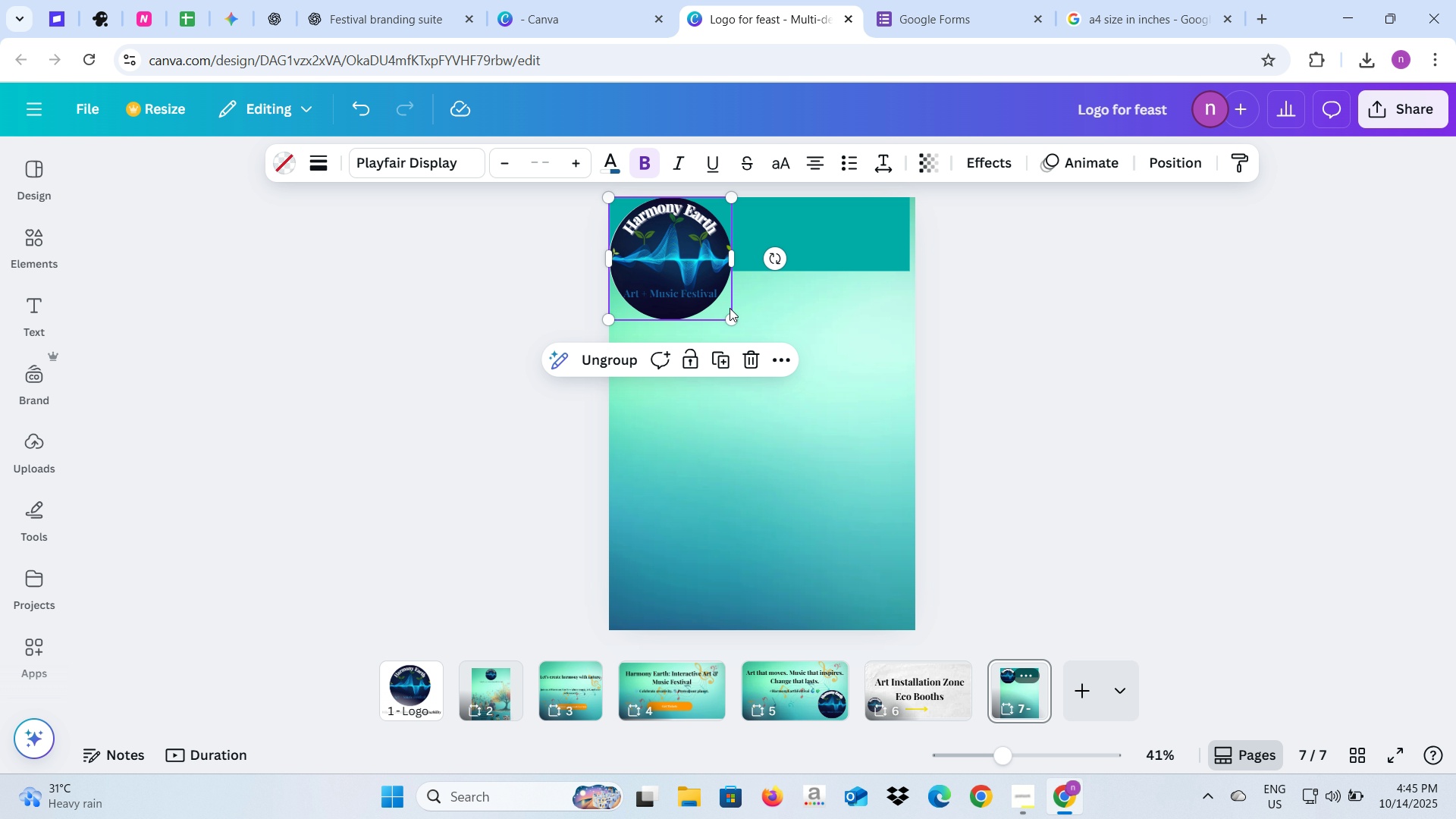 
left_click([336, 8])
 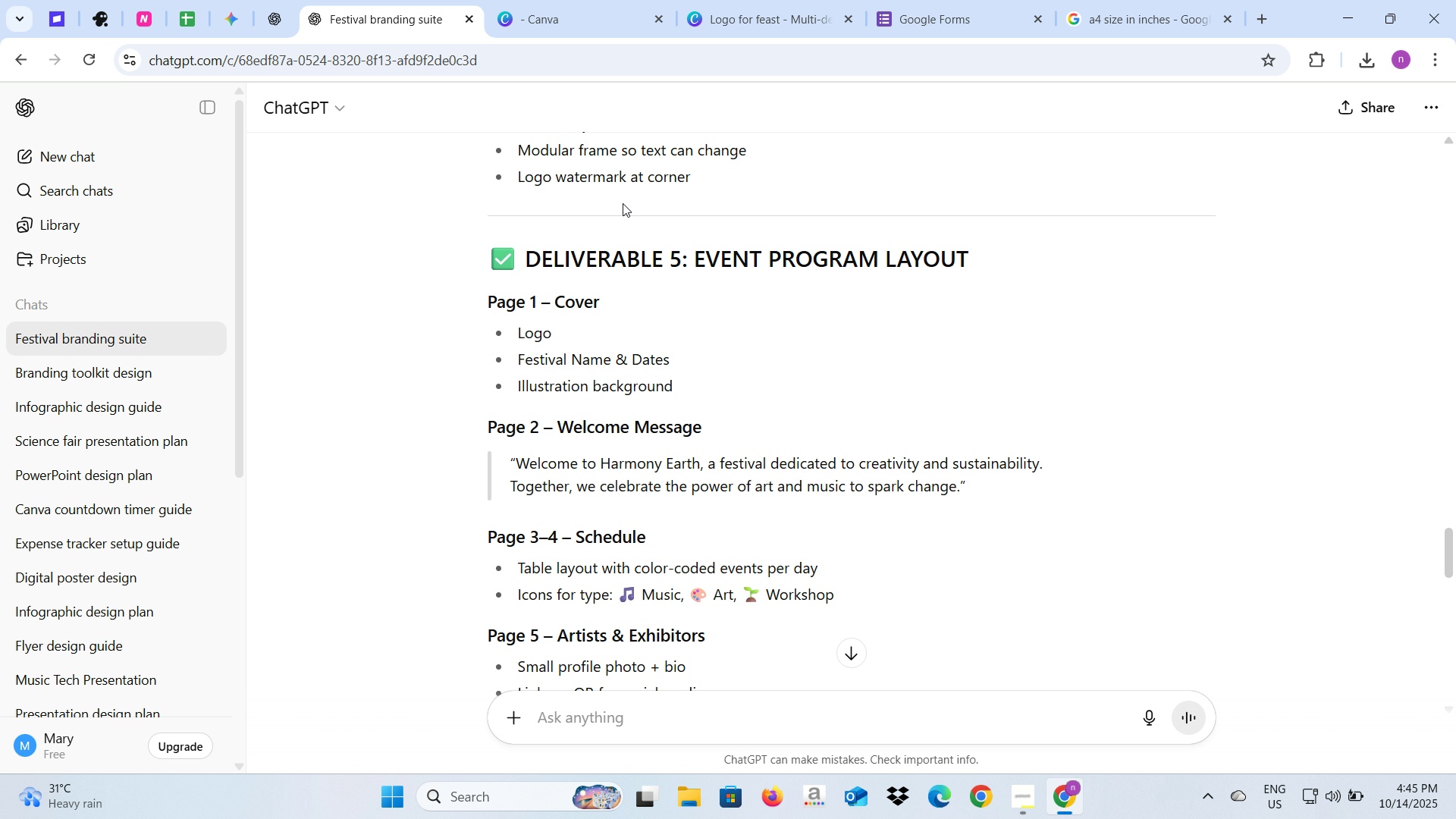 
left_click([699, 22])
 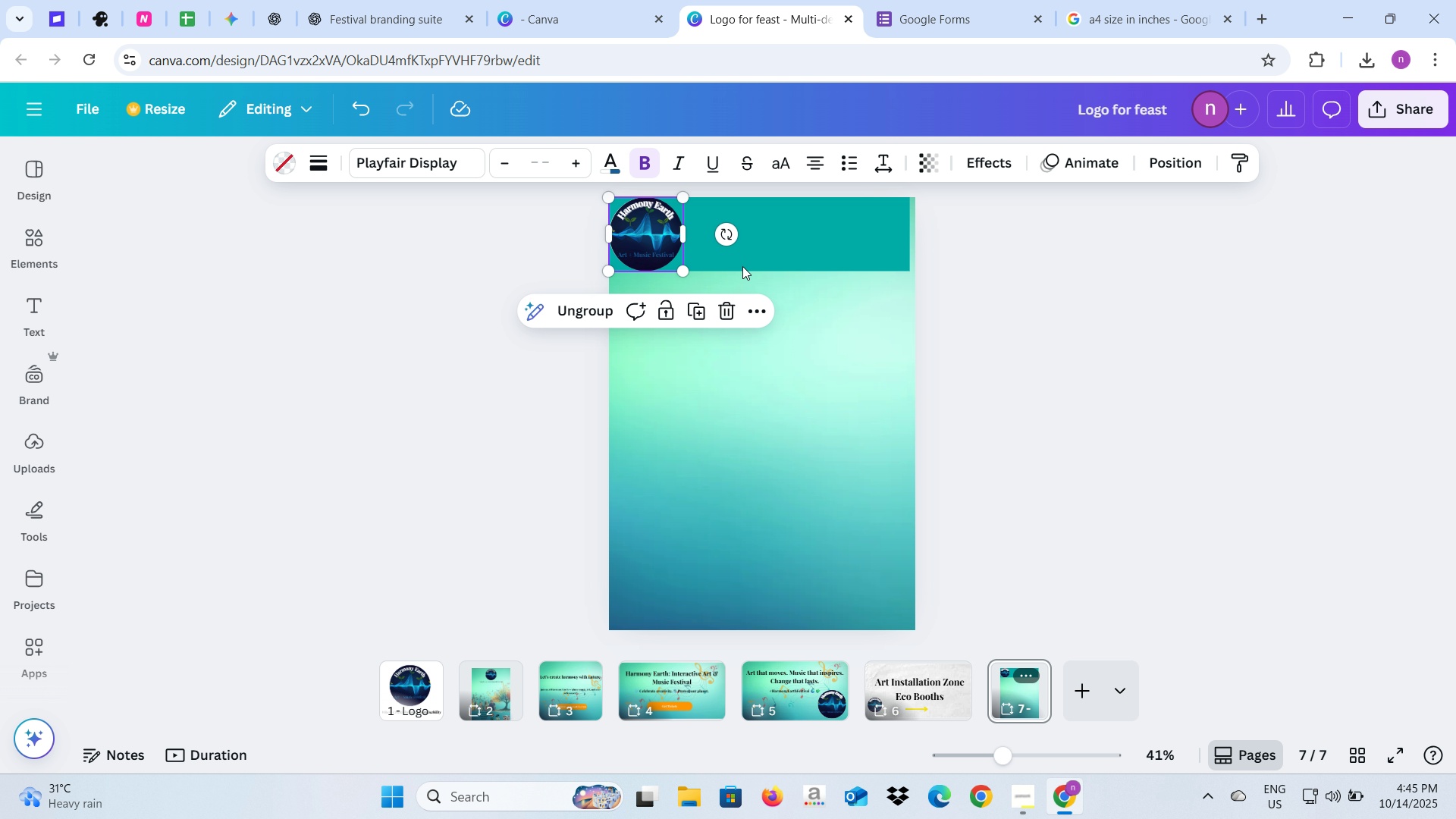 
left_click([558, 287])
 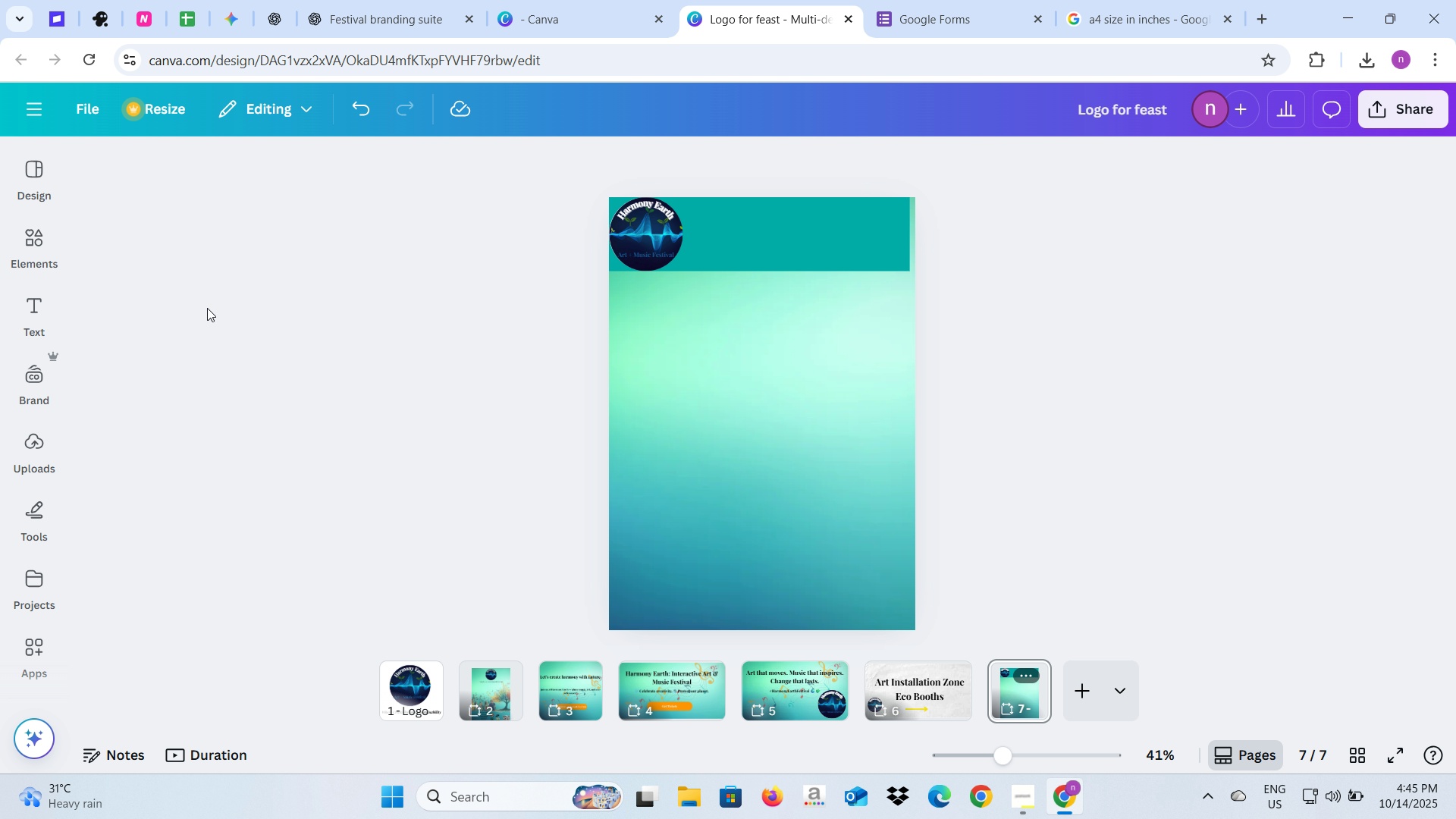 
left_click([23, 311])
 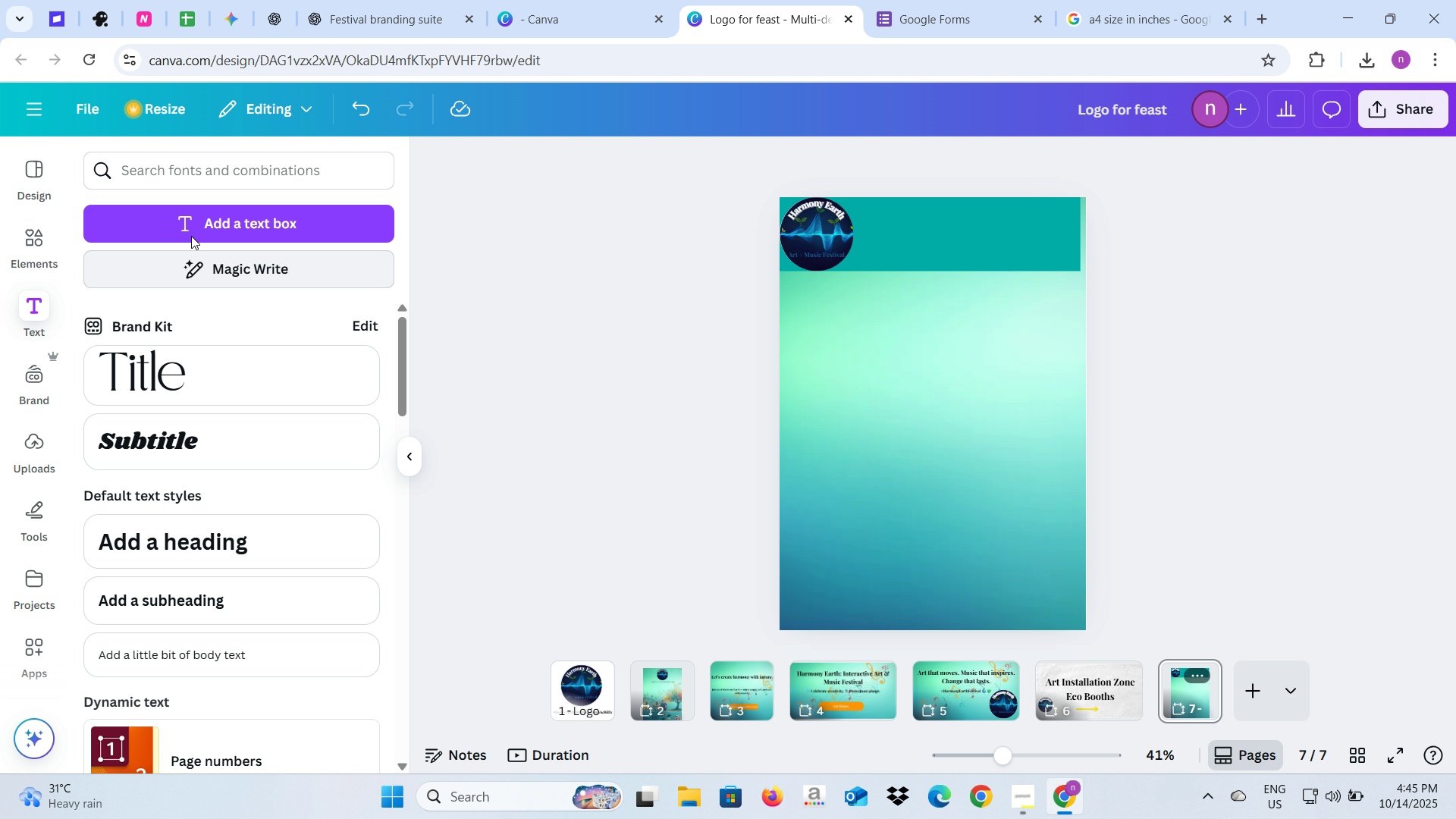 
left_click([197, 207])
 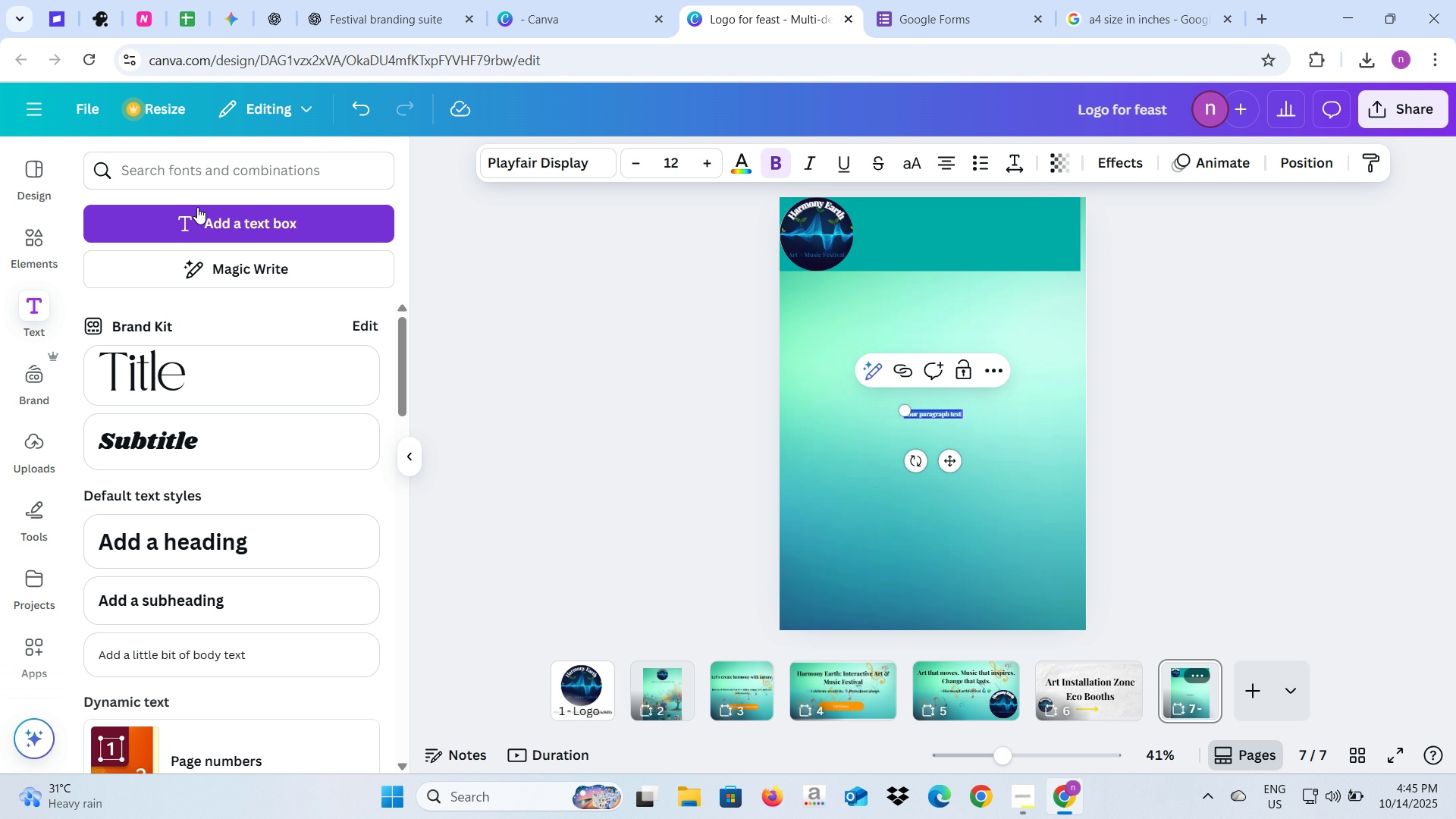 
type(Harmony R)
key(Backspace)
type(Earth)
 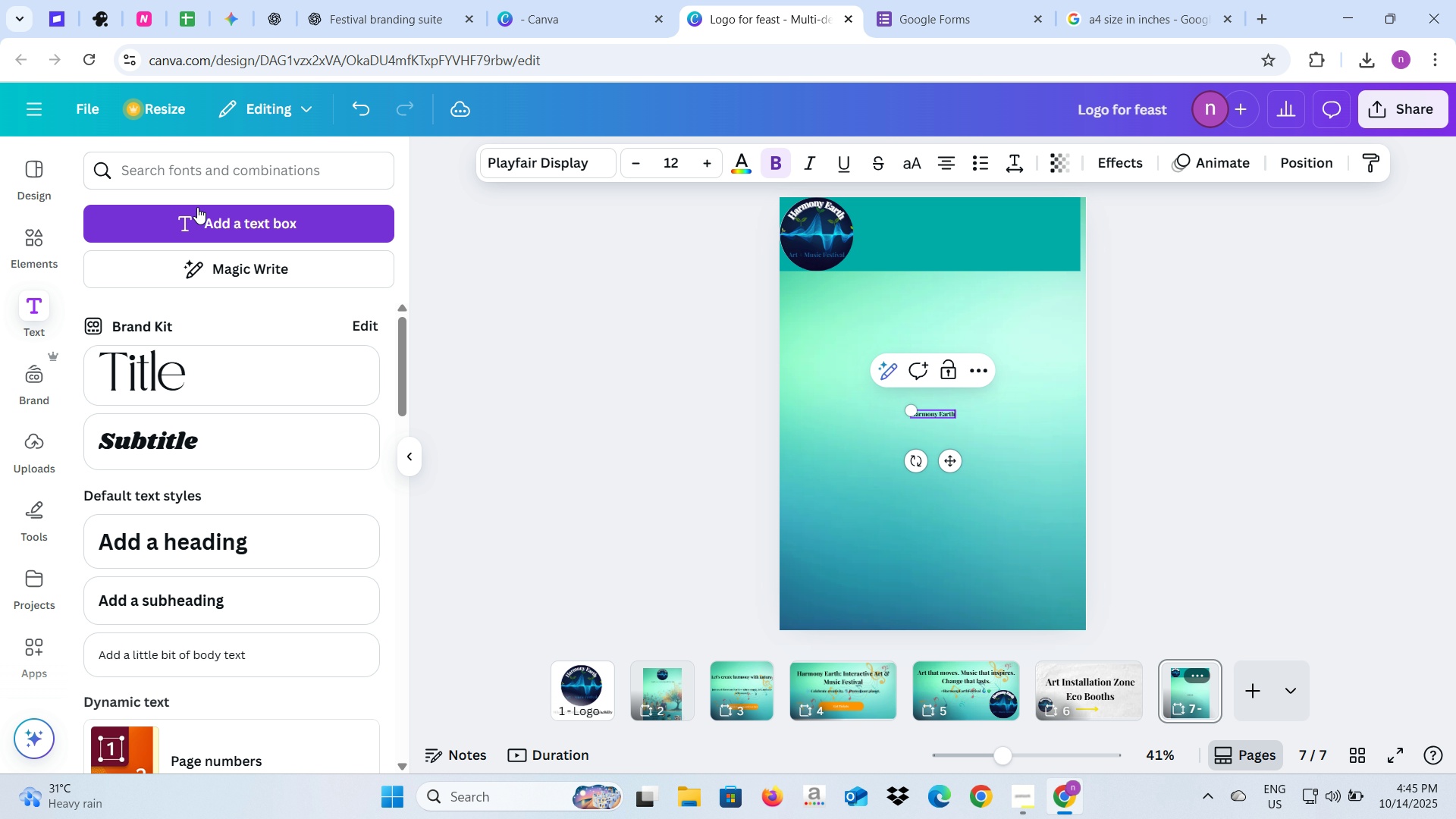 
double_click([699, 164])
 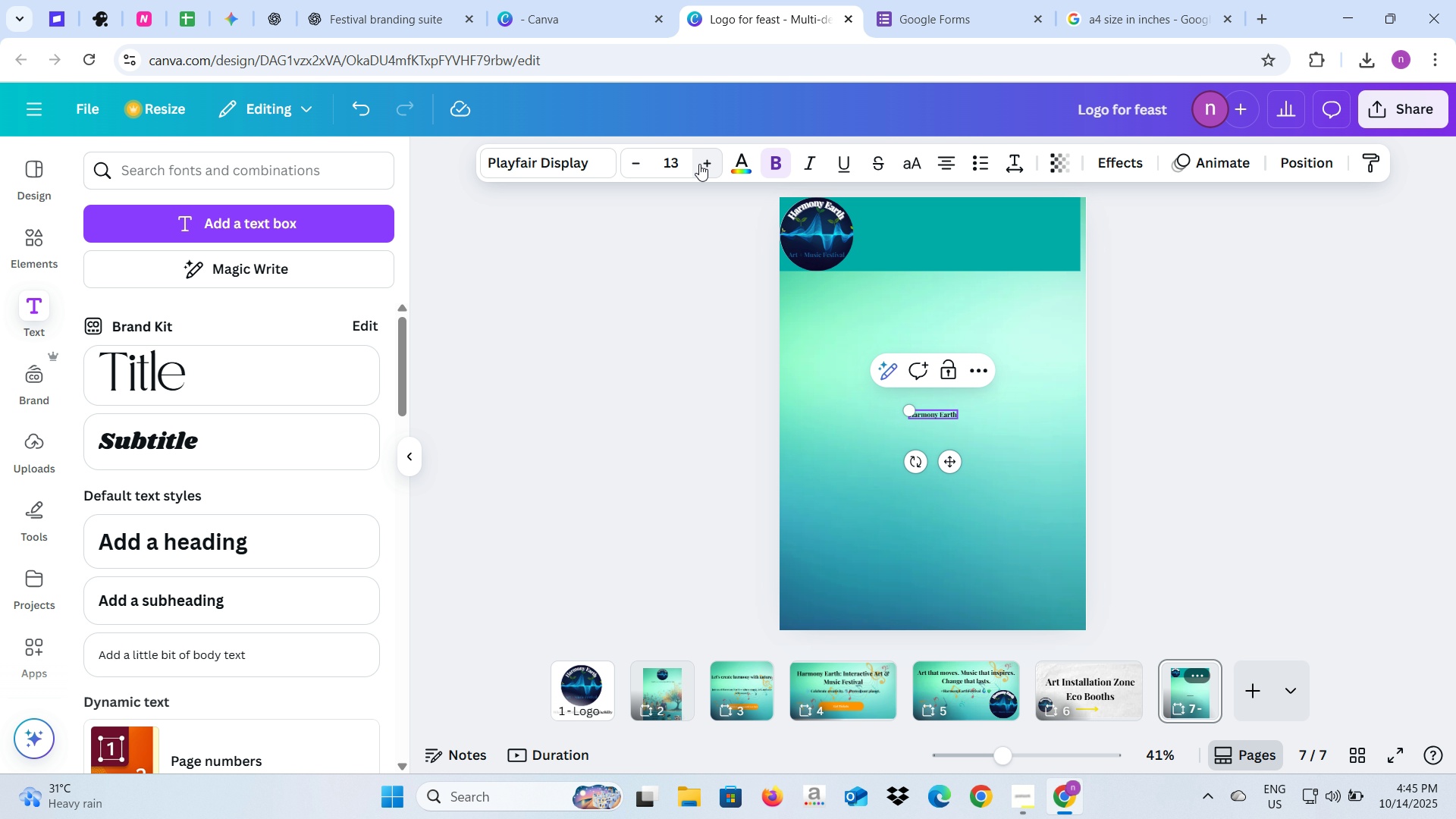 
triple_click([699, 164])
 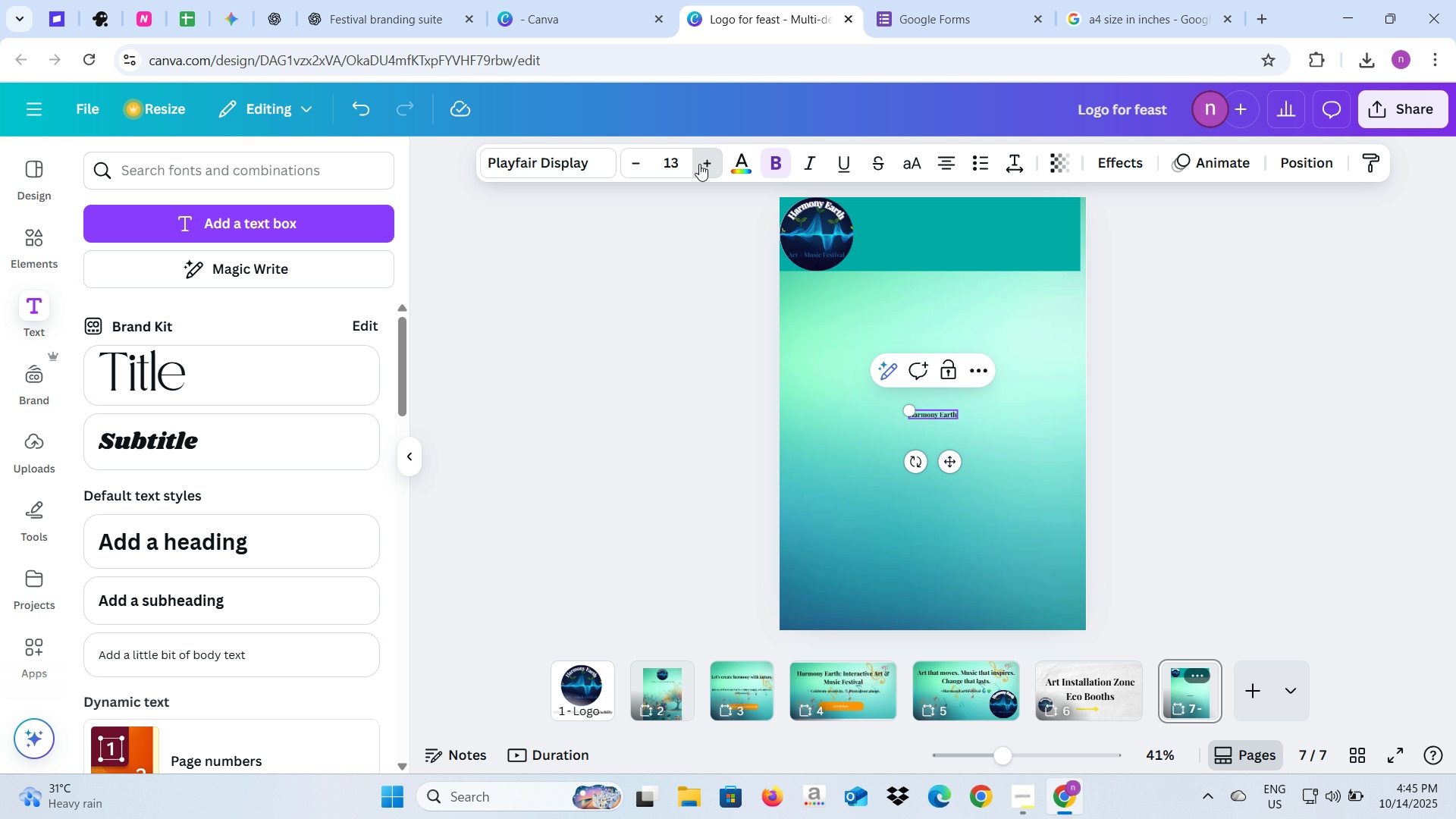 
triple_click([699, 164])
 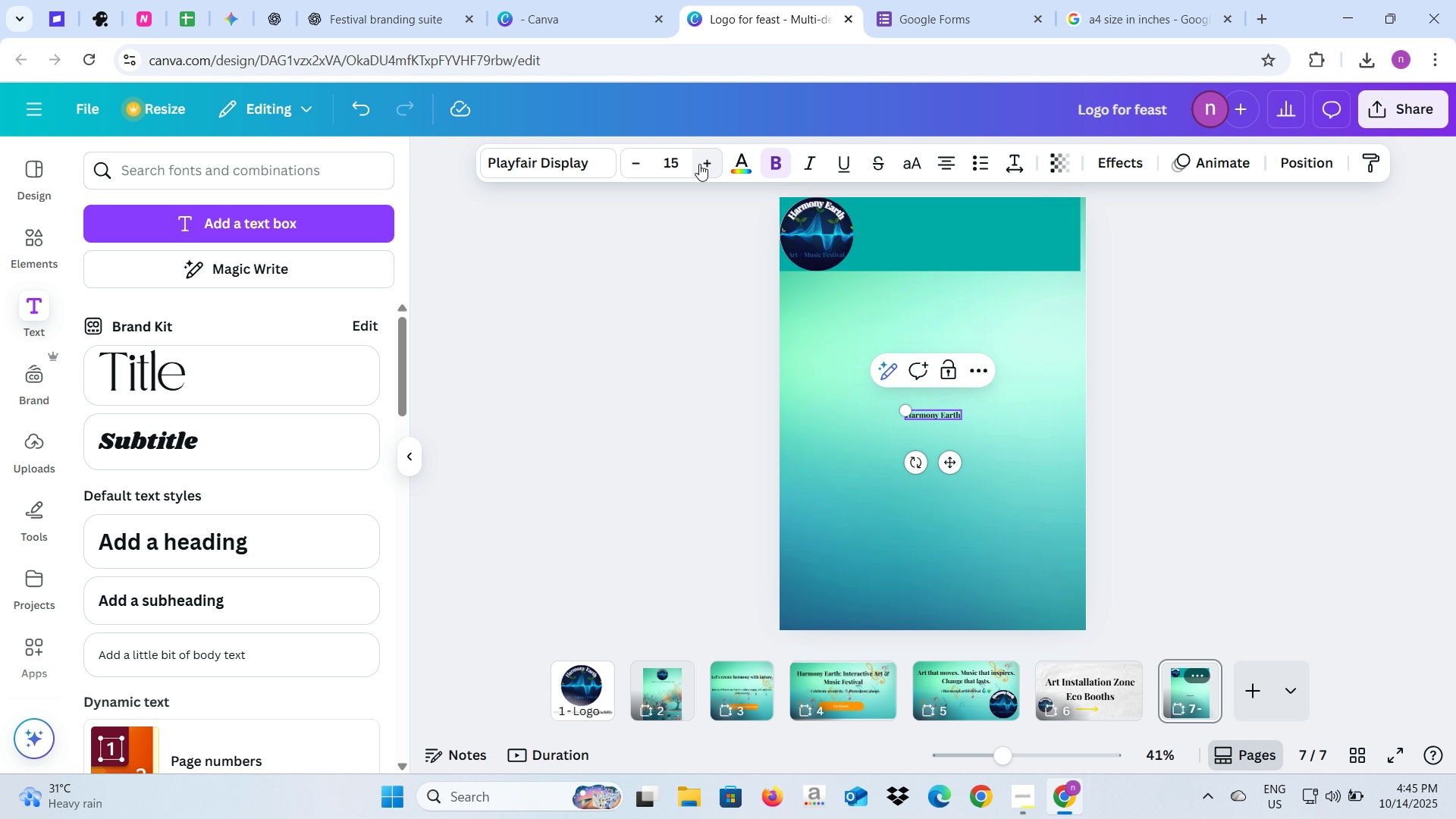 
triple_click([699, 164])
 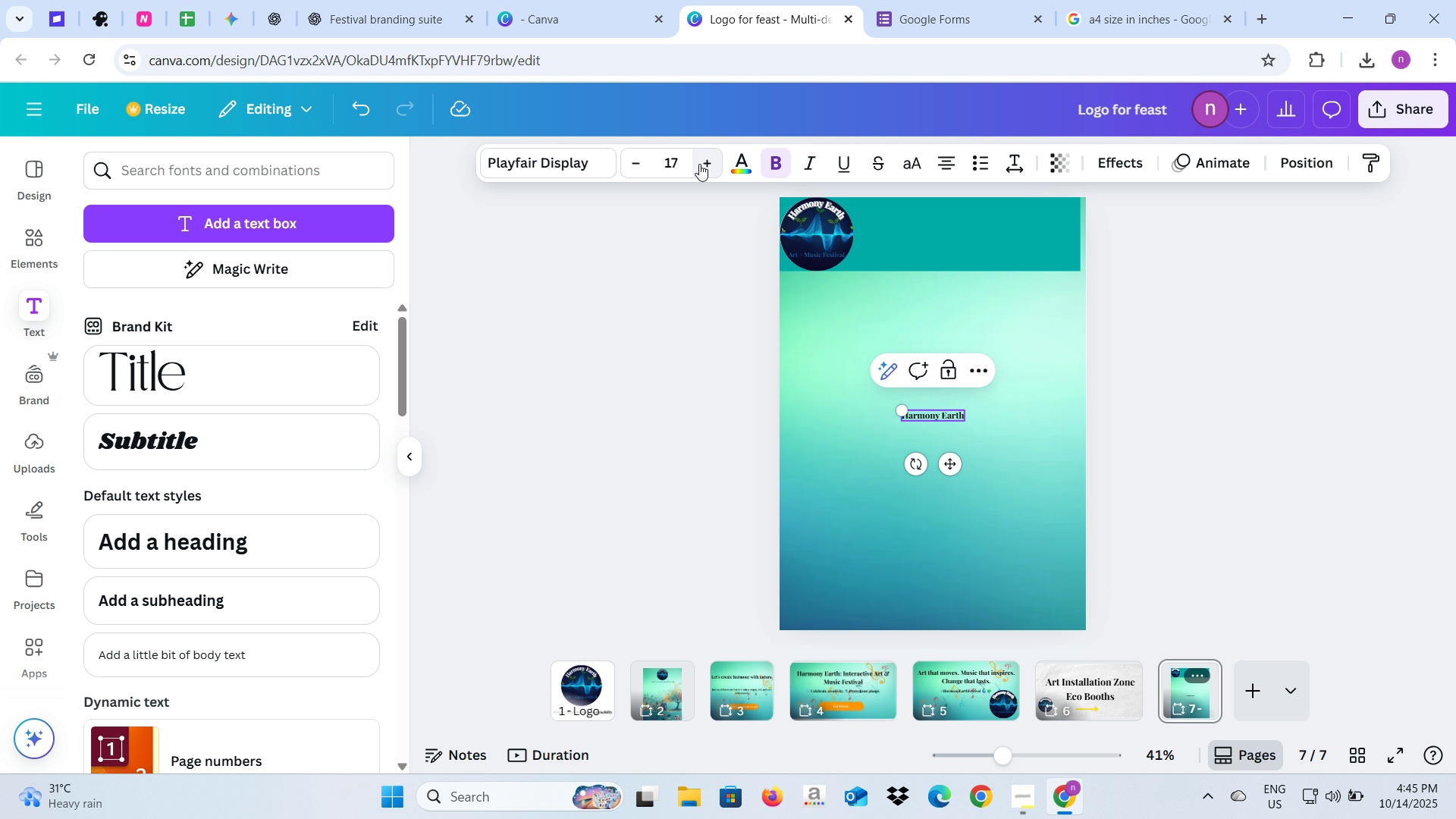 
double_click([699, 164])
 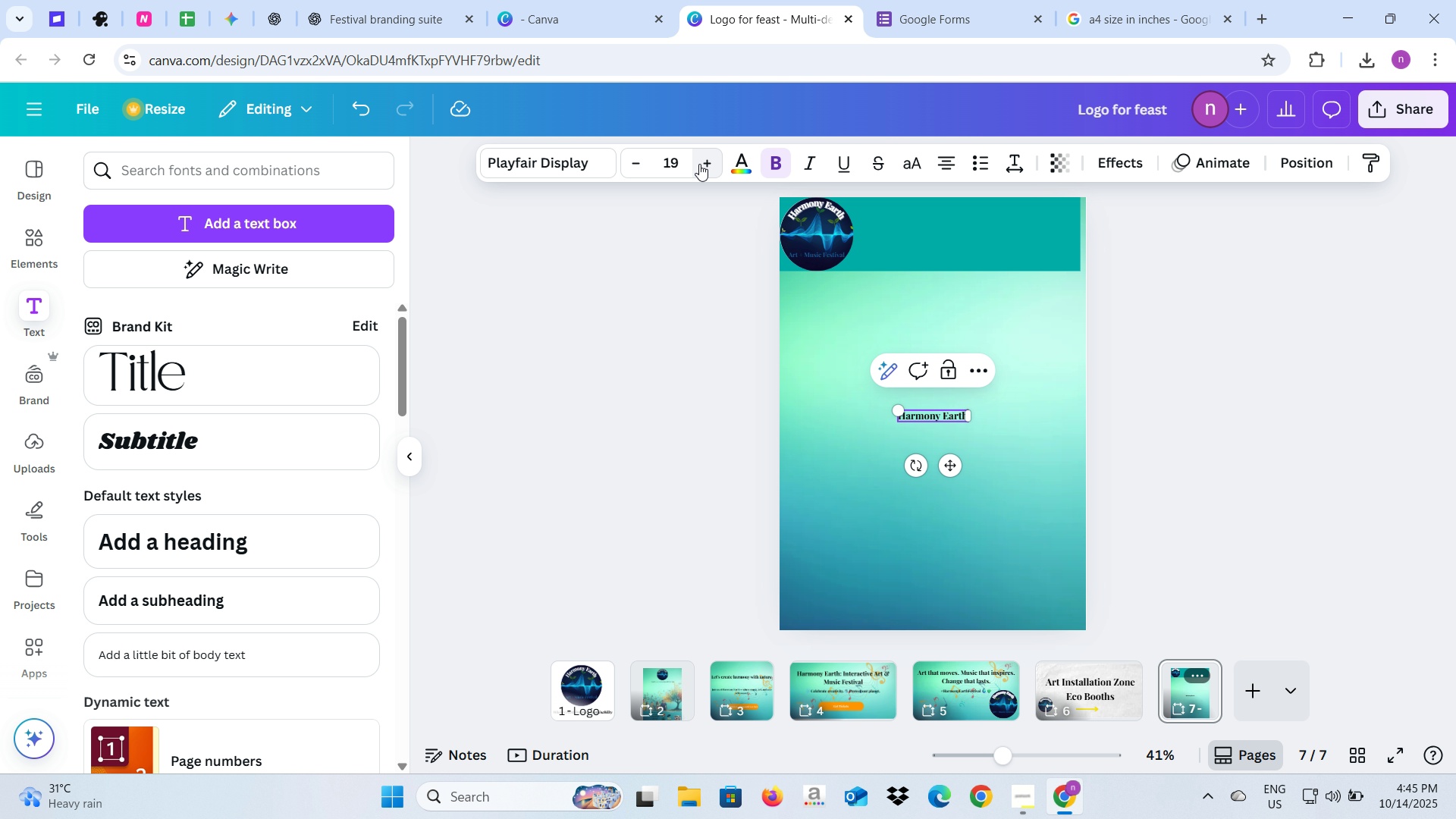 
left_click([699, 164])
 